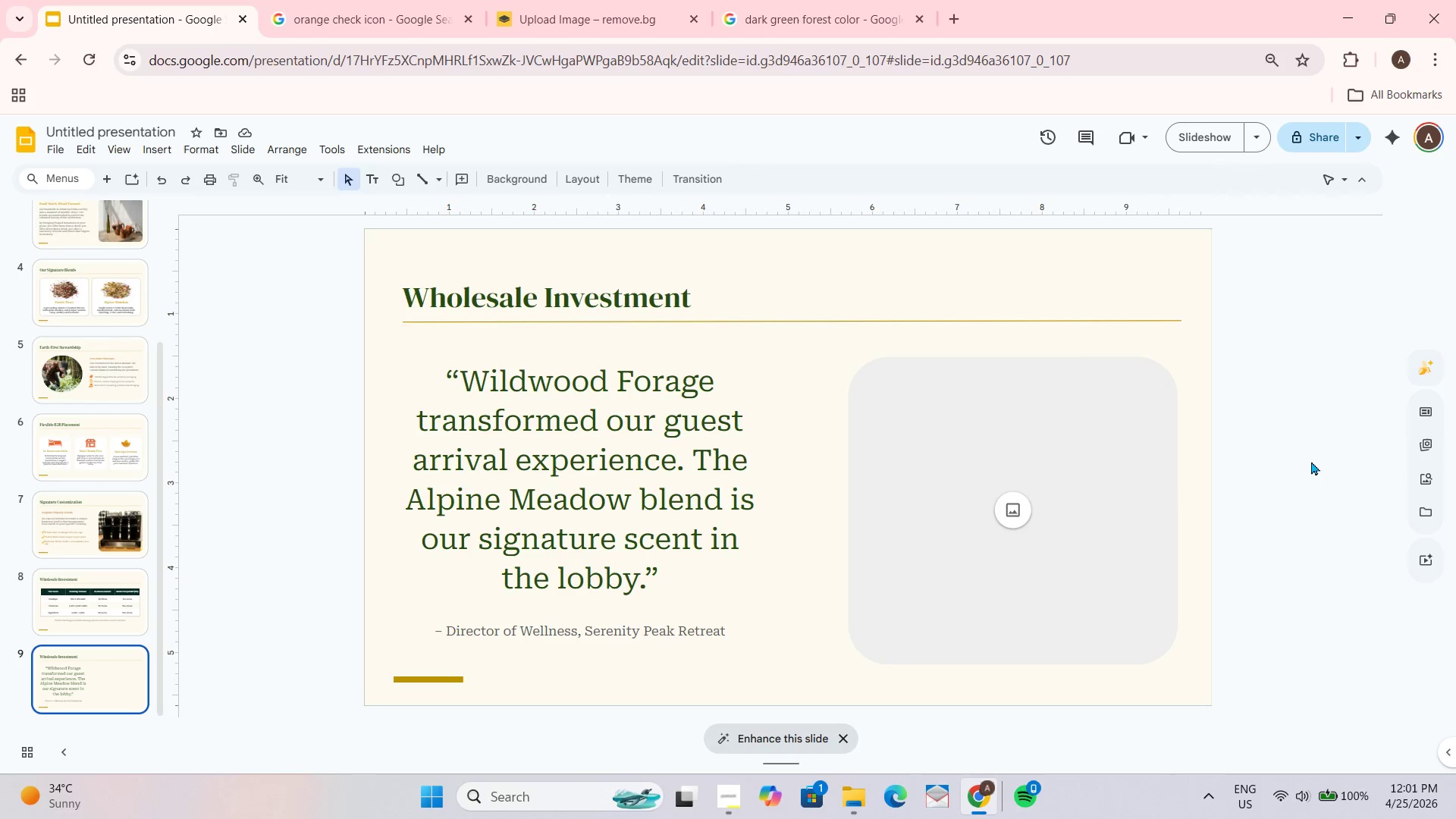 
wait(16.61)
 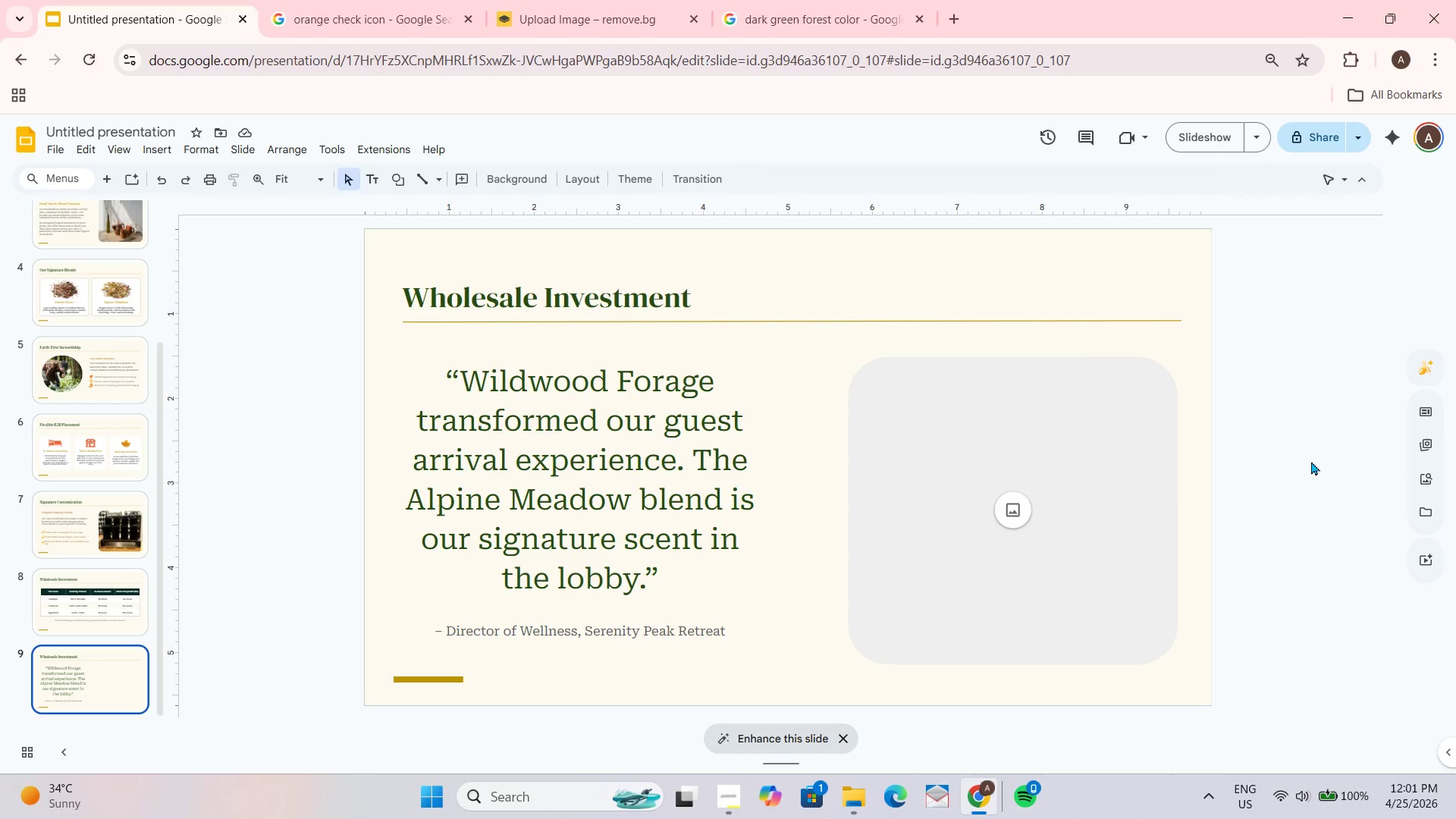 
left_click([1007, 515])
 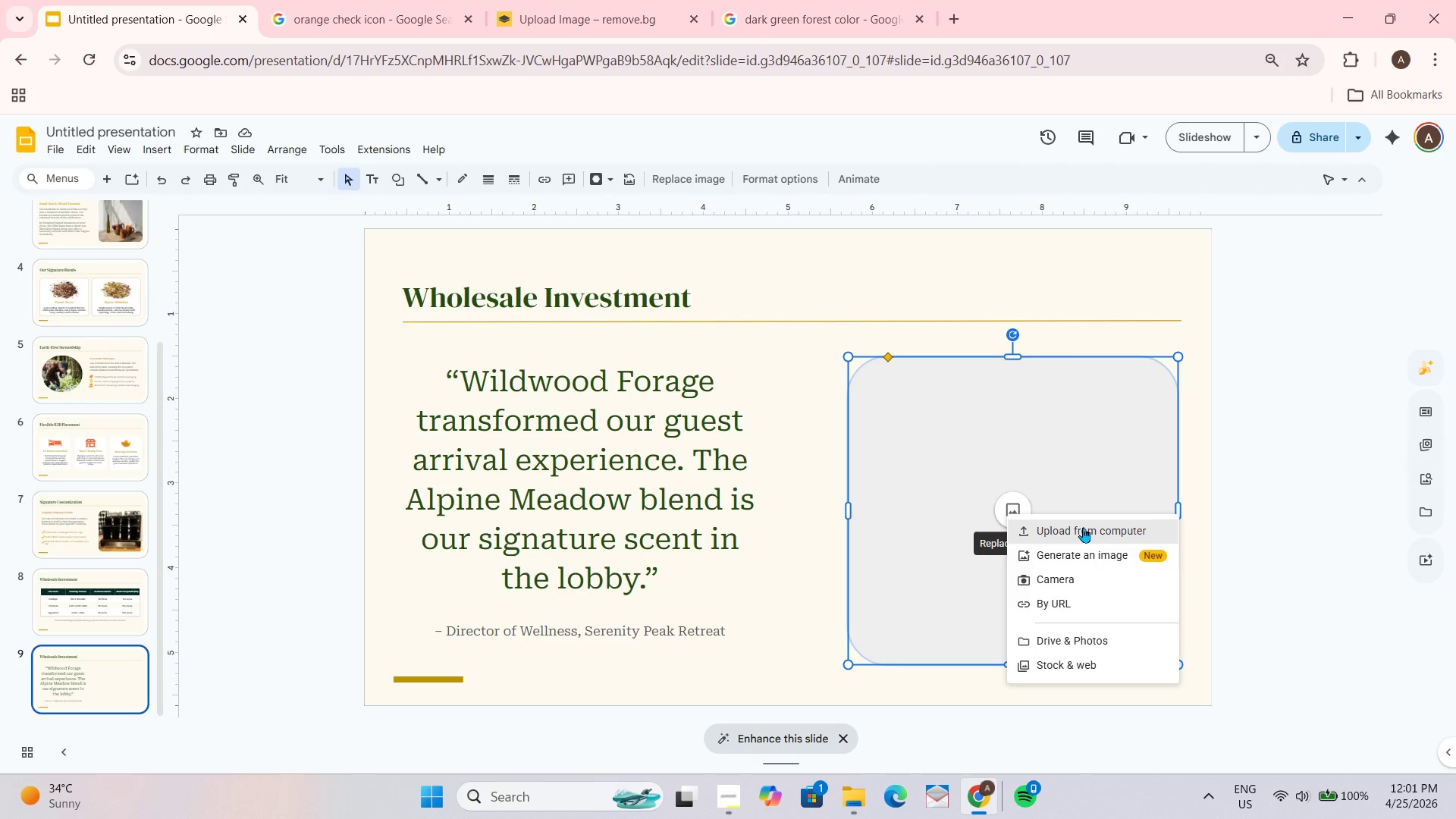 
left_click([1083, 527])
 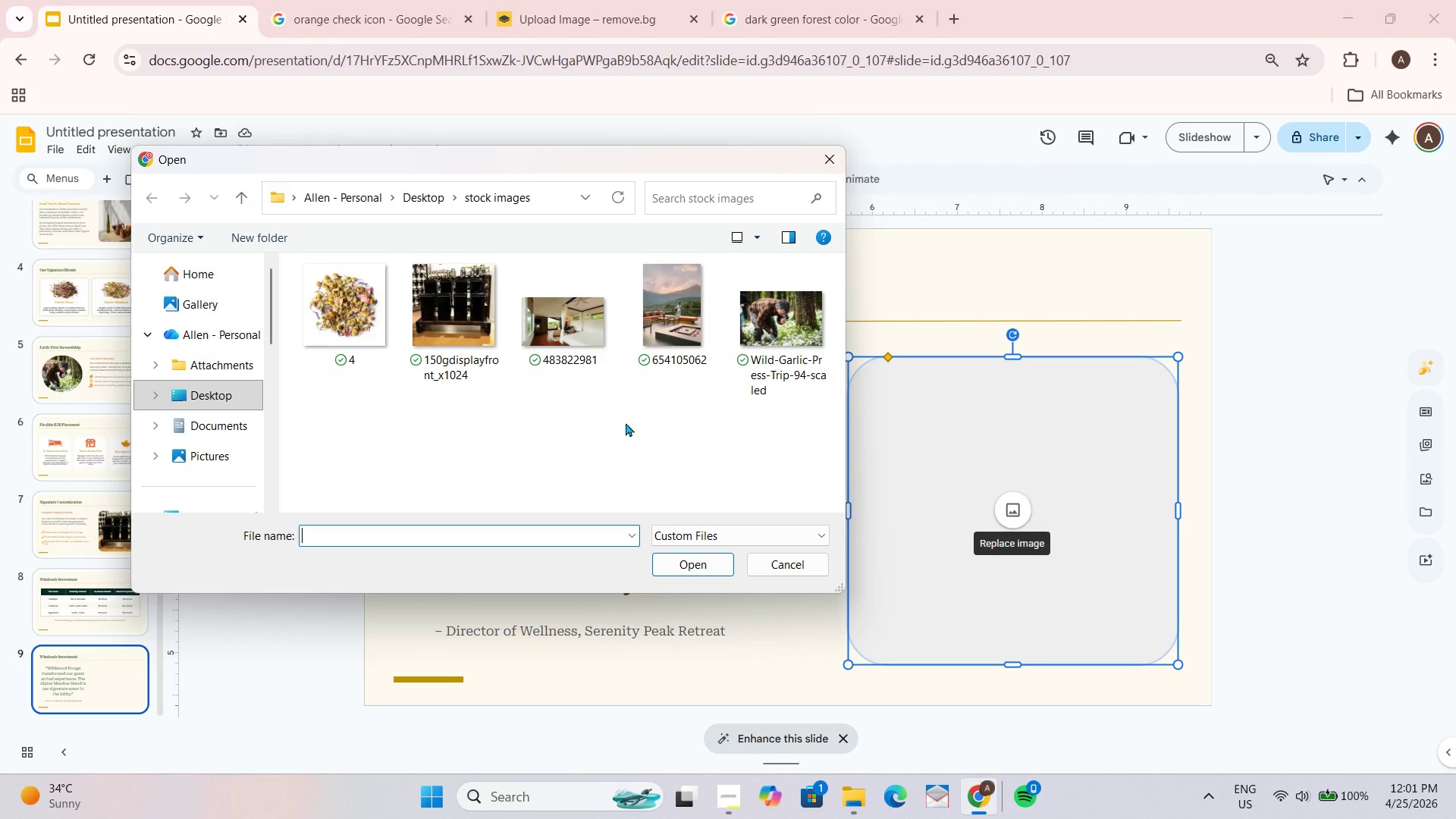 
left_click([676, 358])
 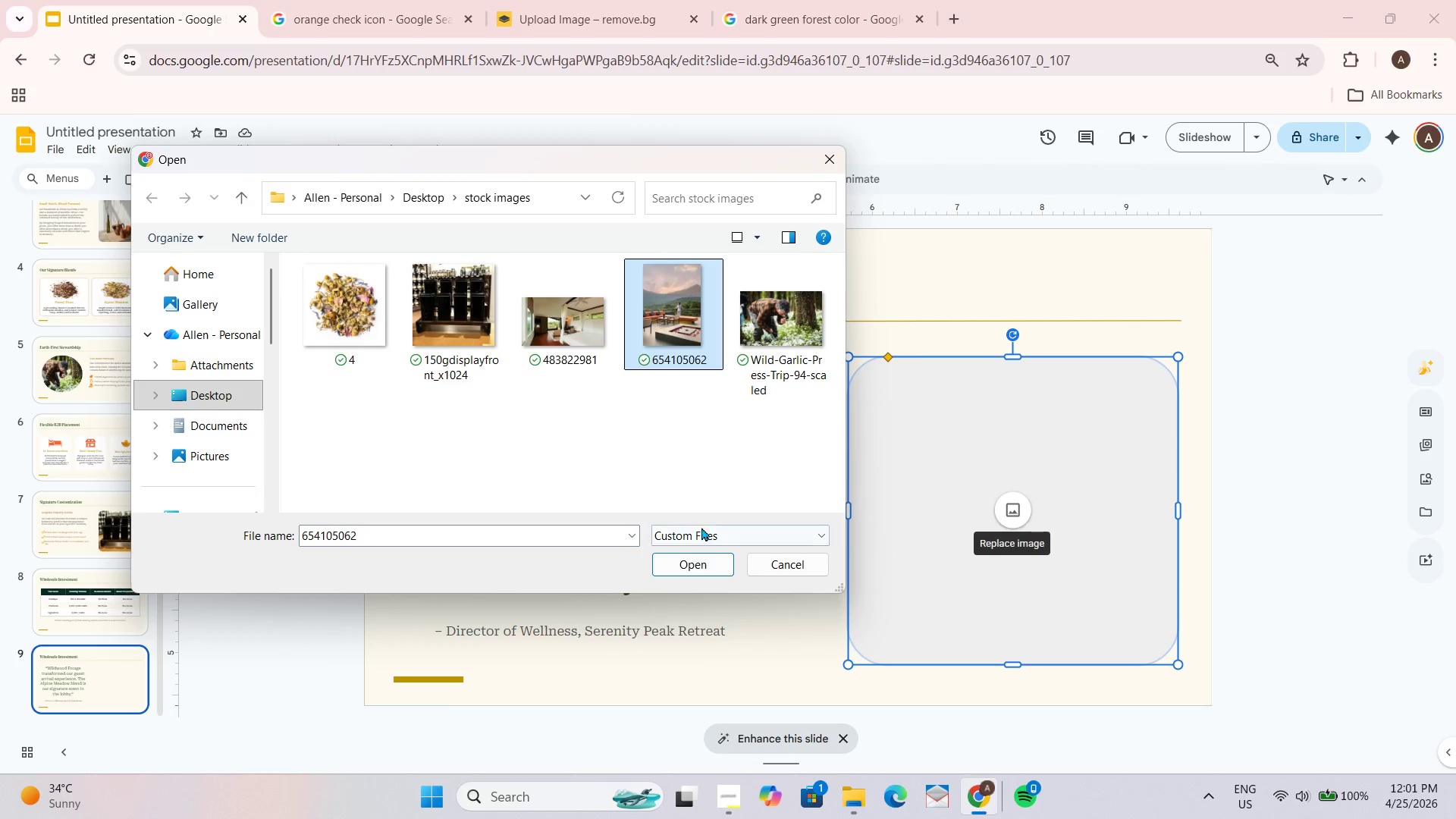 
left_click([698, 570])
 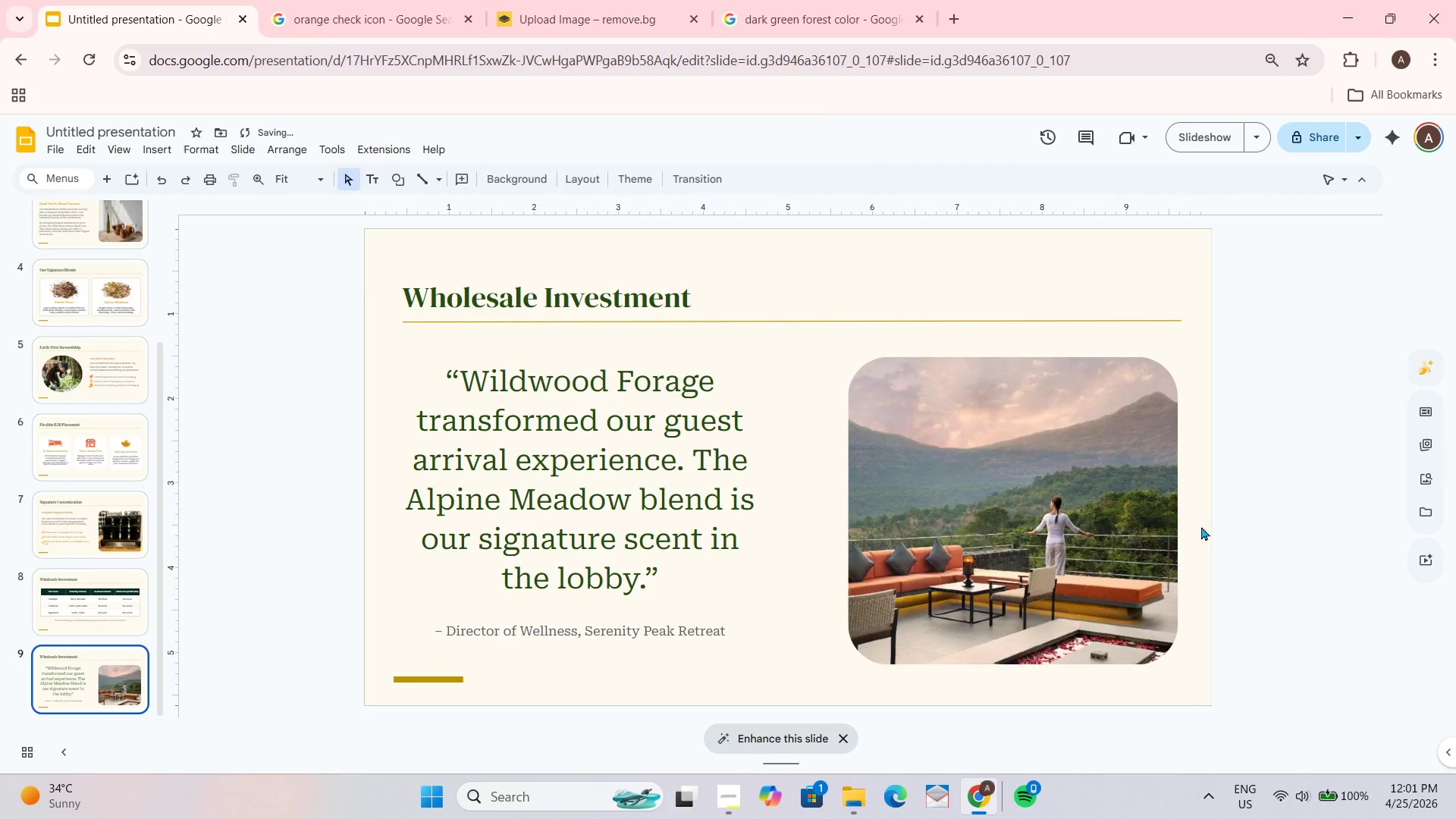 
wait(8.02)
 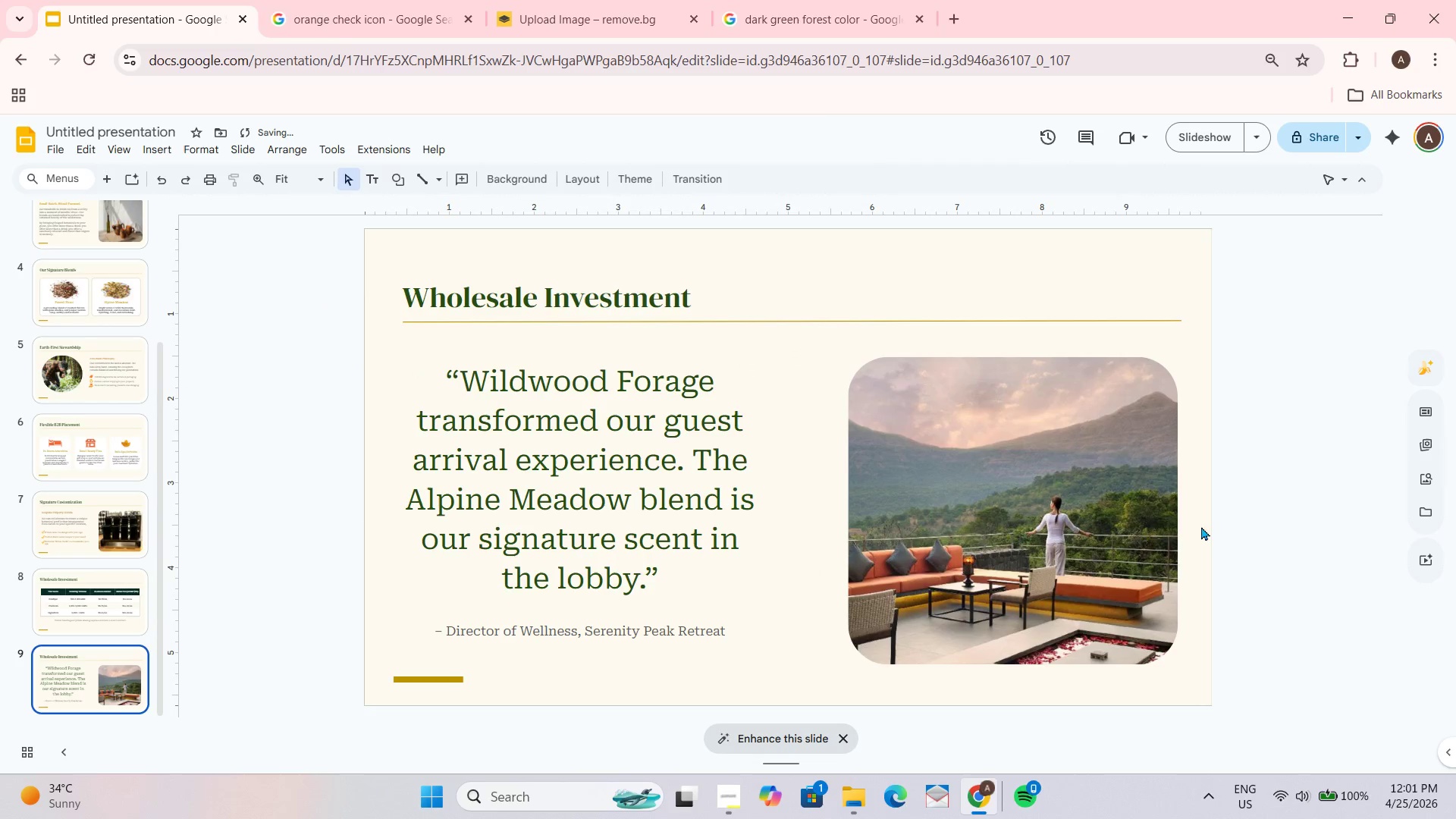 
left_click_drag(start_coordinate=[449, 379], to_coordinate=[694, 591])
 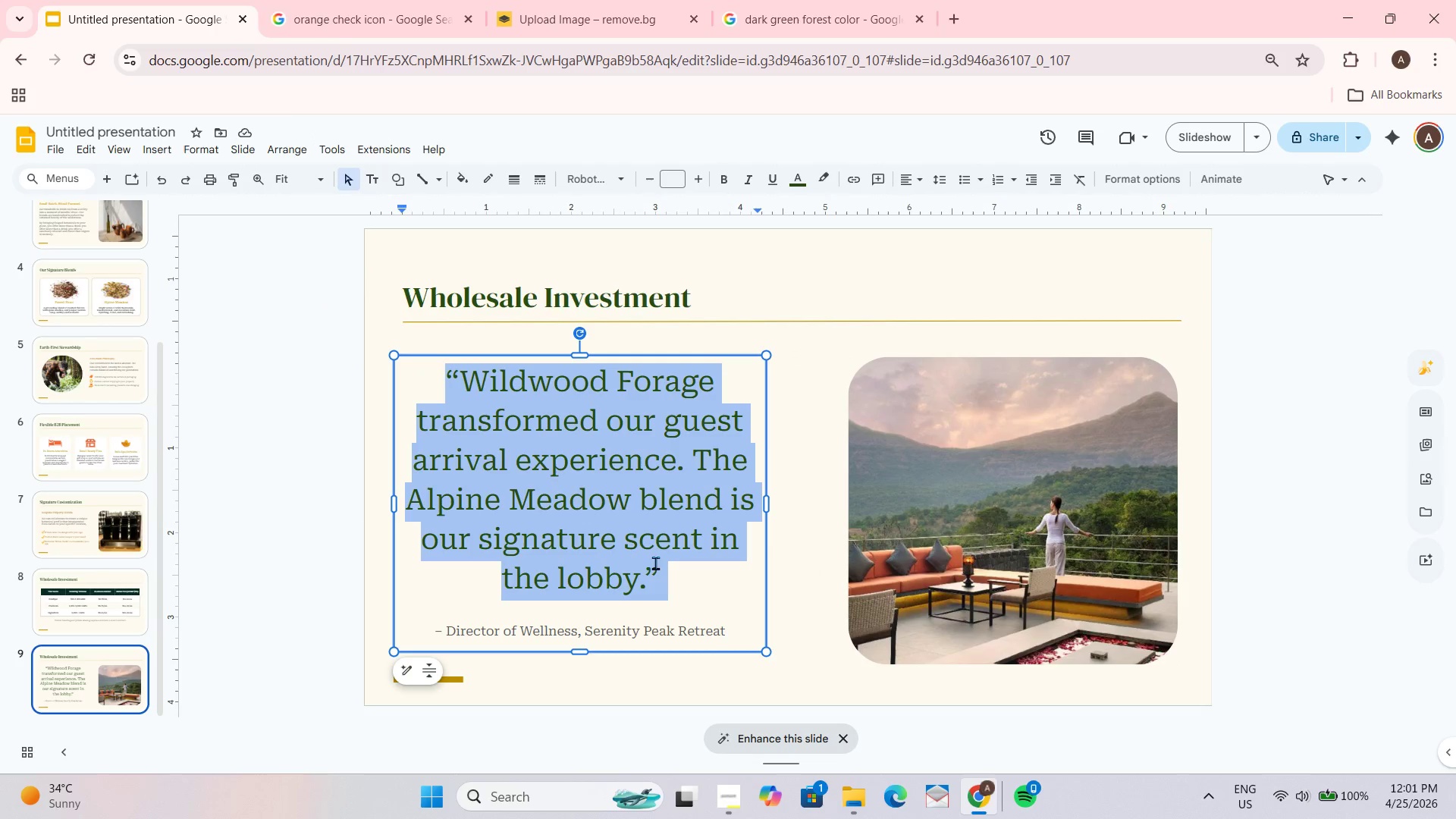 
key(Control+I)
 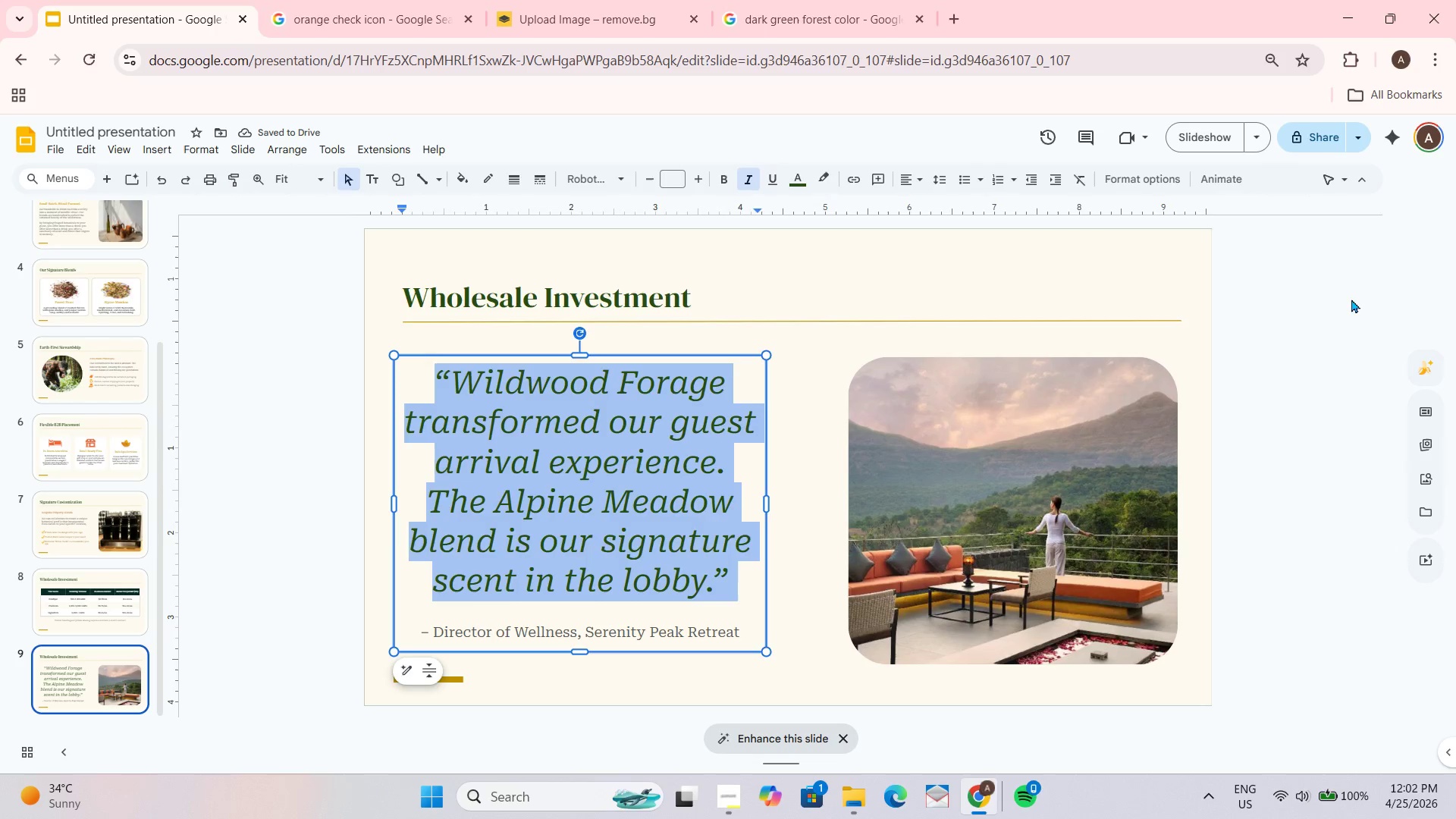 
key(Control+Z)
 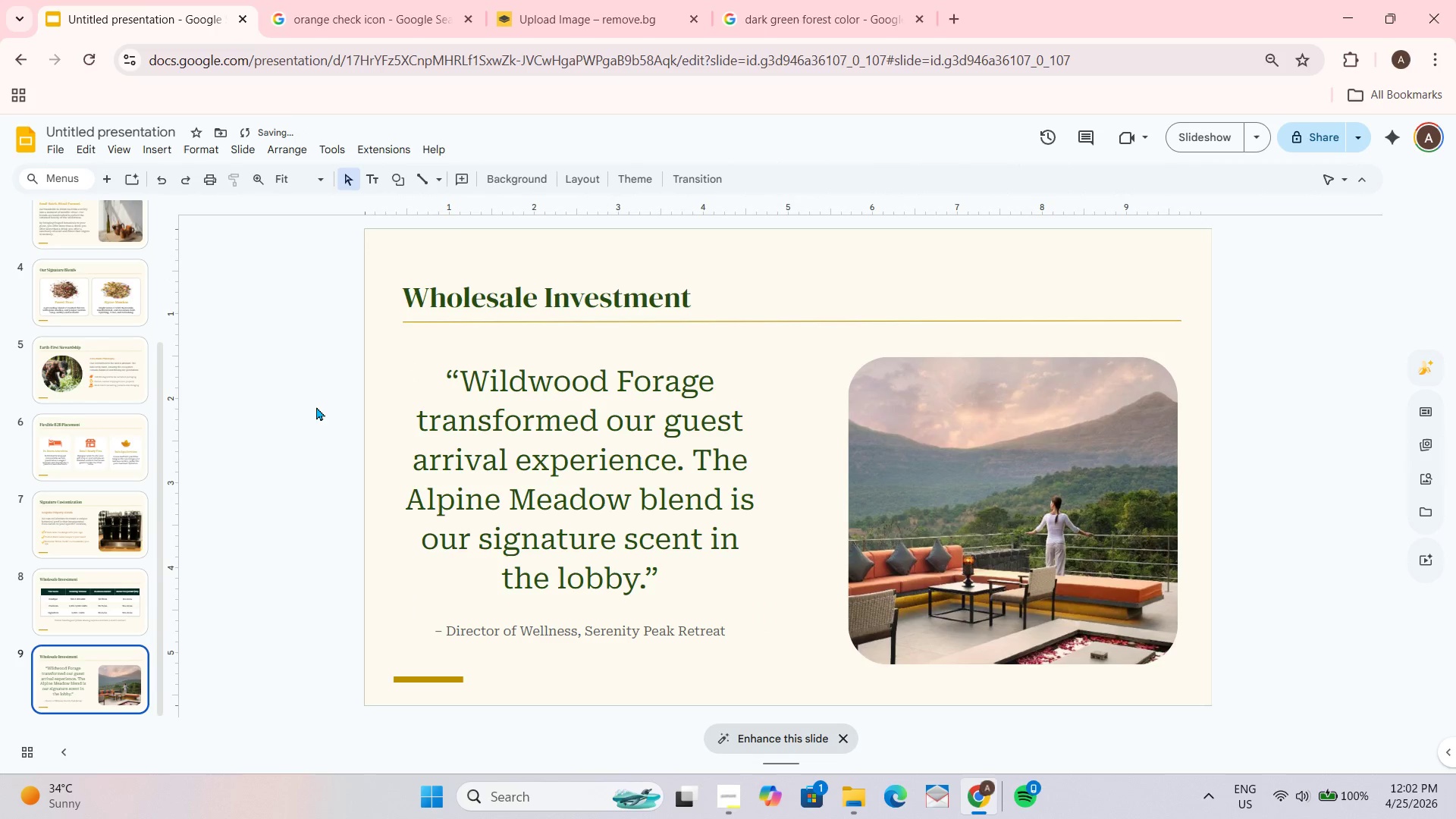 
scroll: coordinate [211, 627], scroll_direction: down, amount: 1.0
 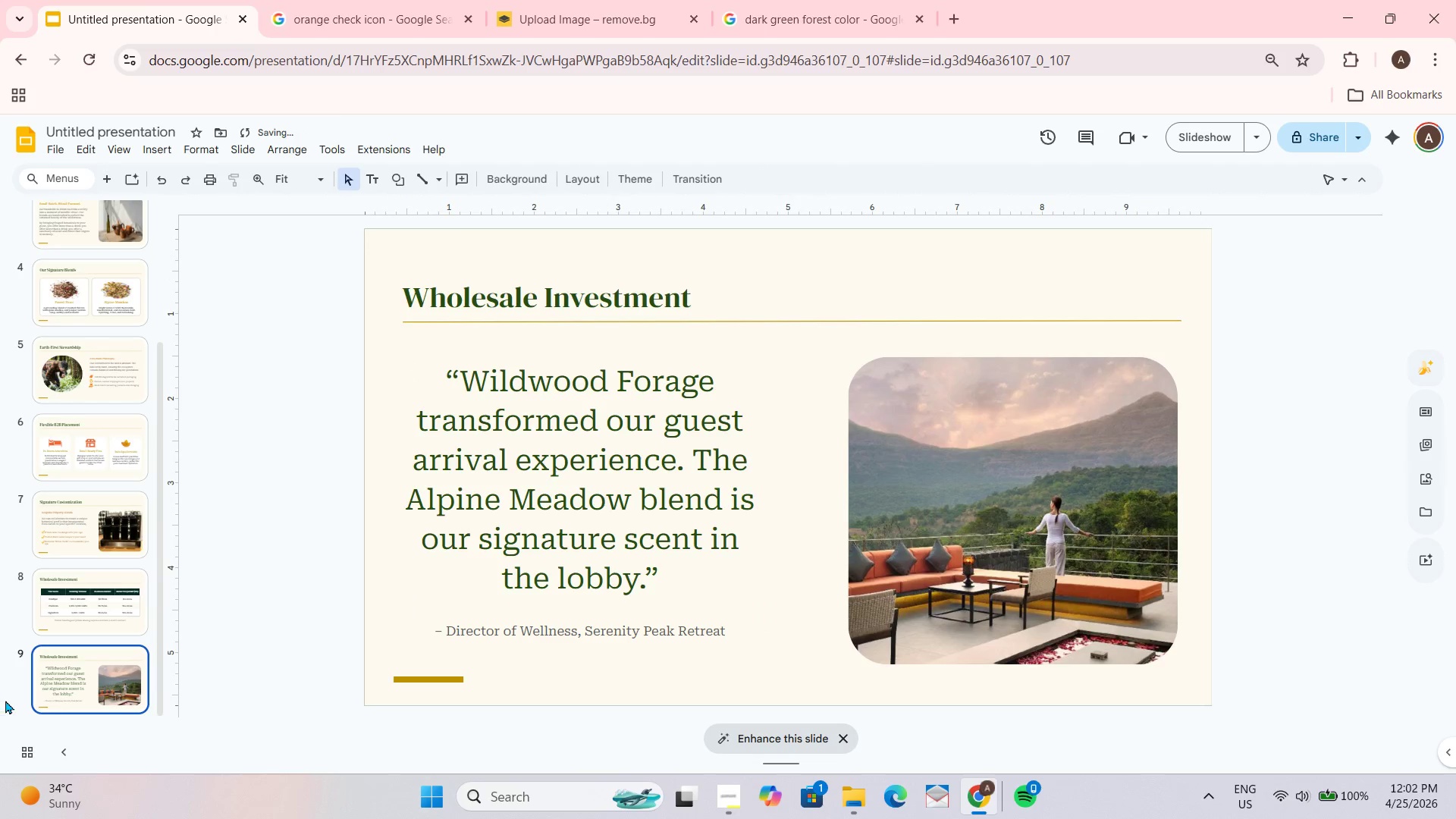 
left_click([67, 705])
 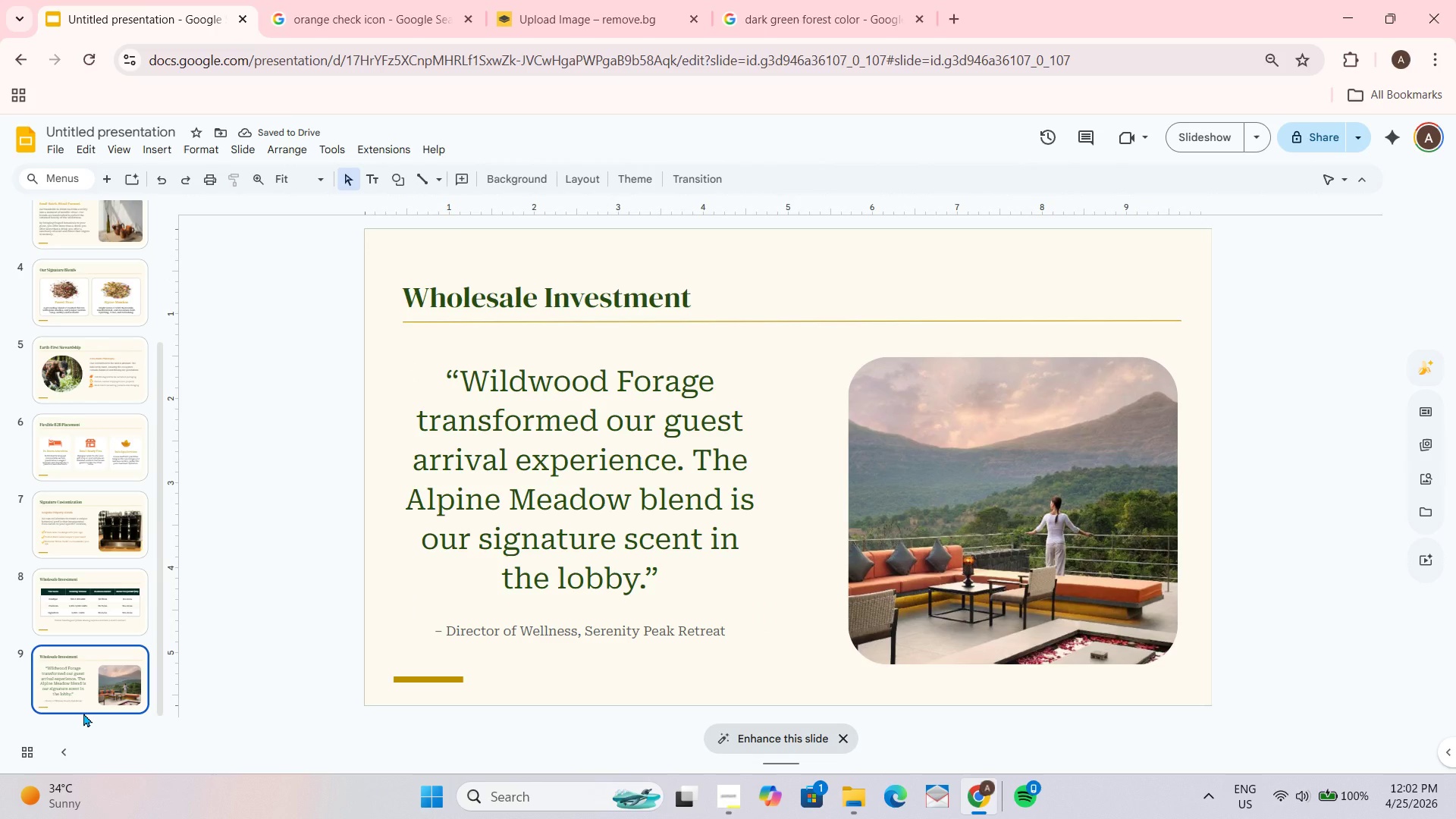 
key(Enter)
 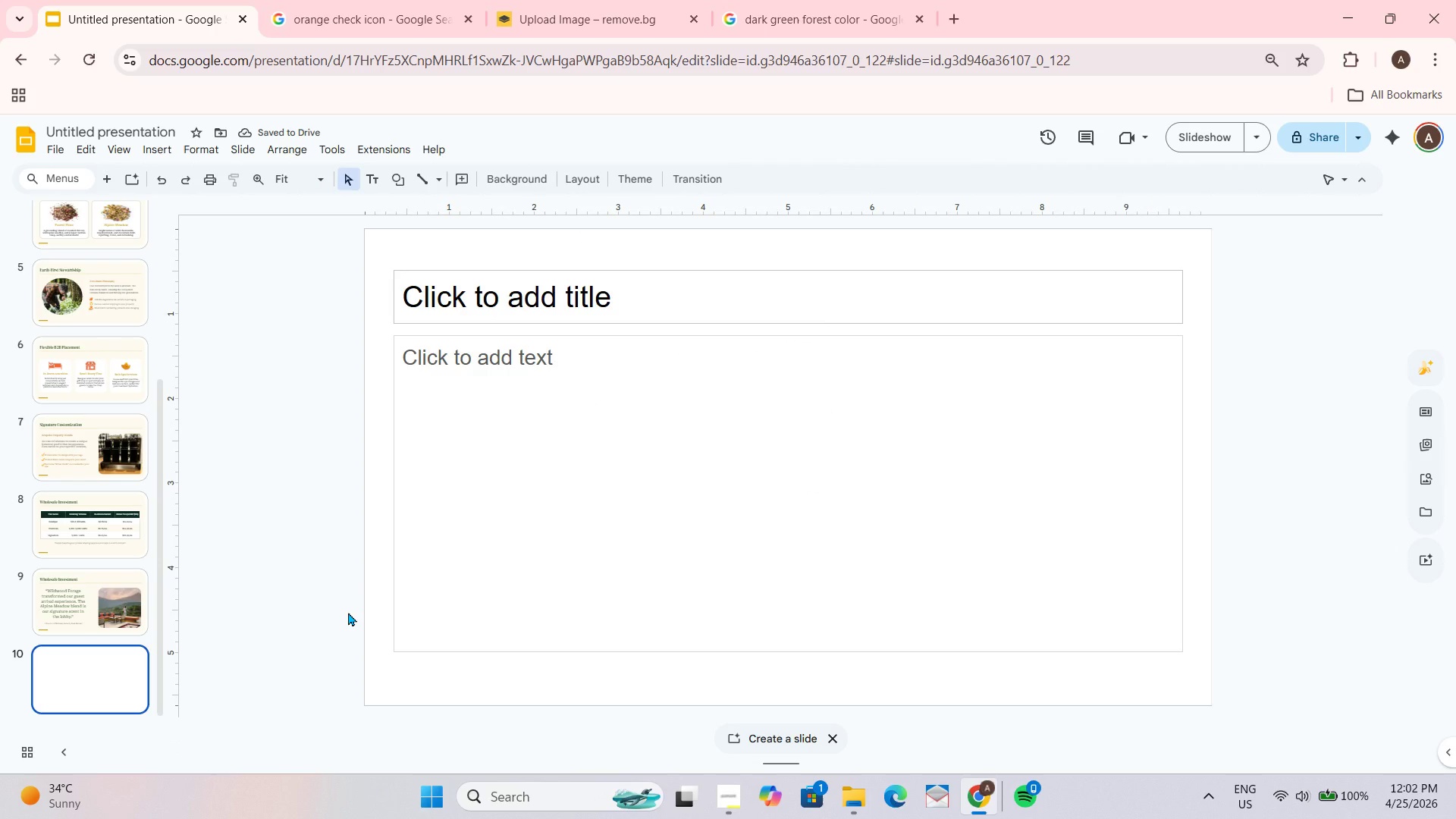 
wait(12.73)
 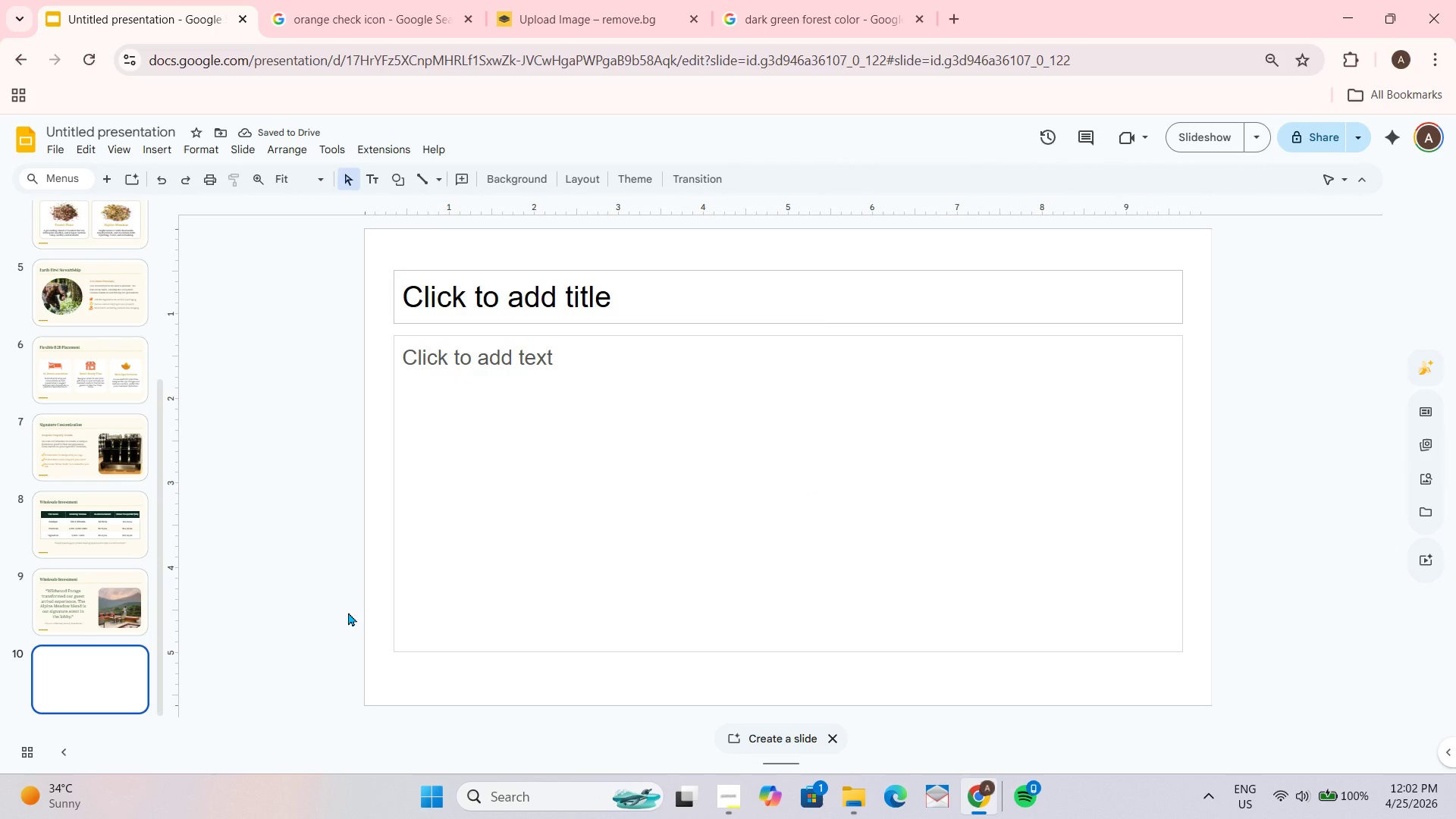 
left_click([588, 187])
 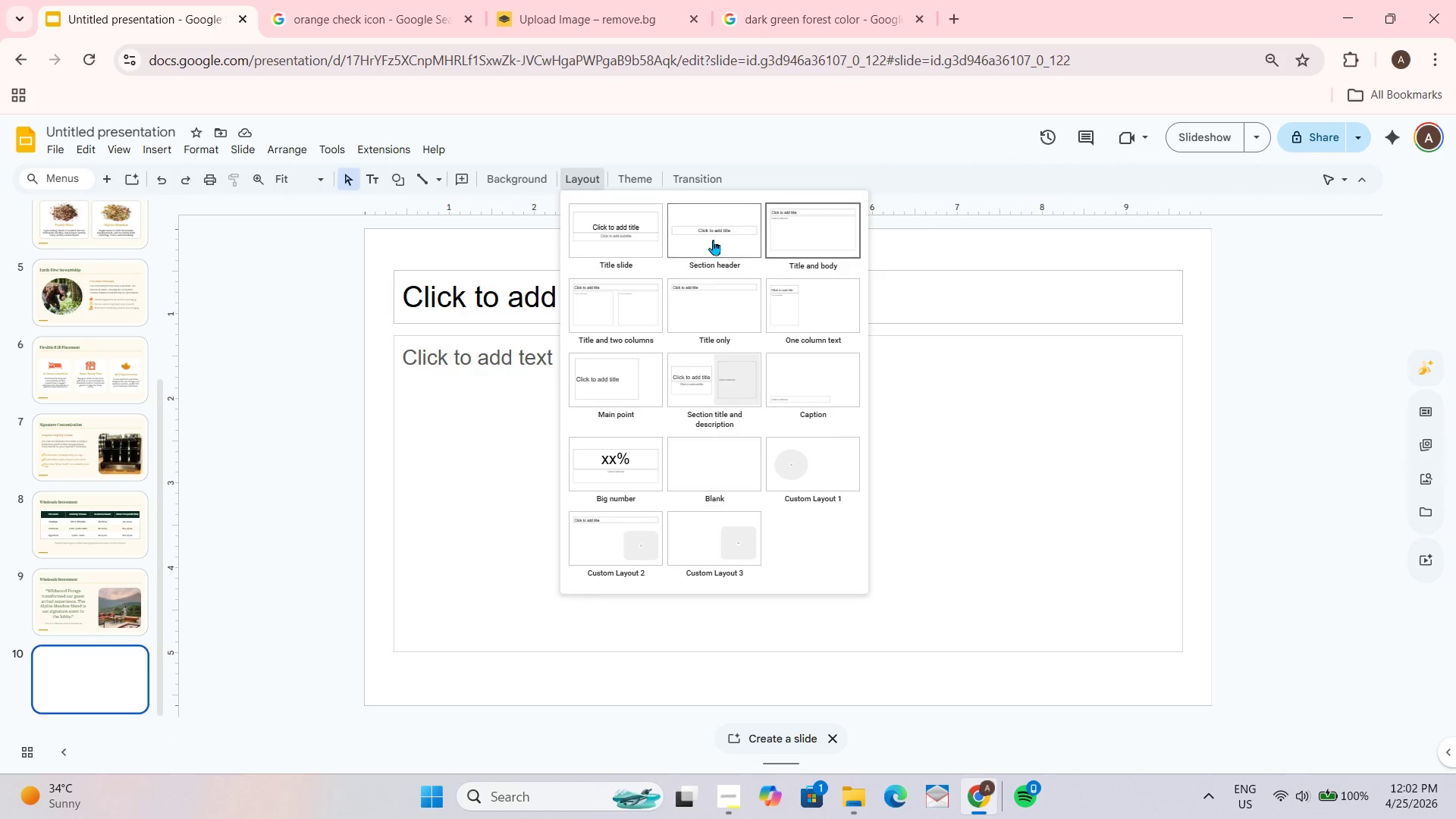 
left_click([713, 240])
 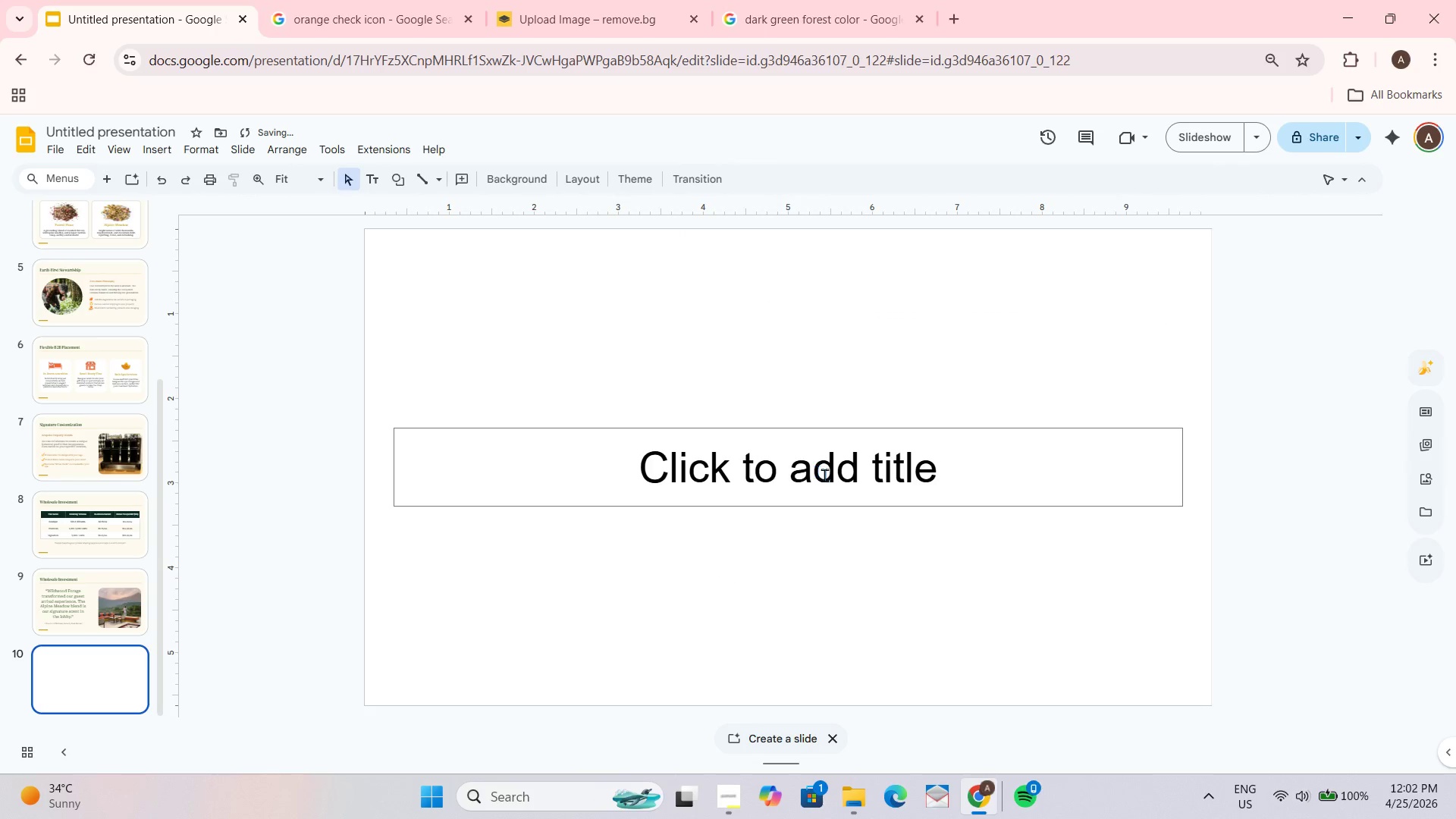 
left_click([825, 461])
 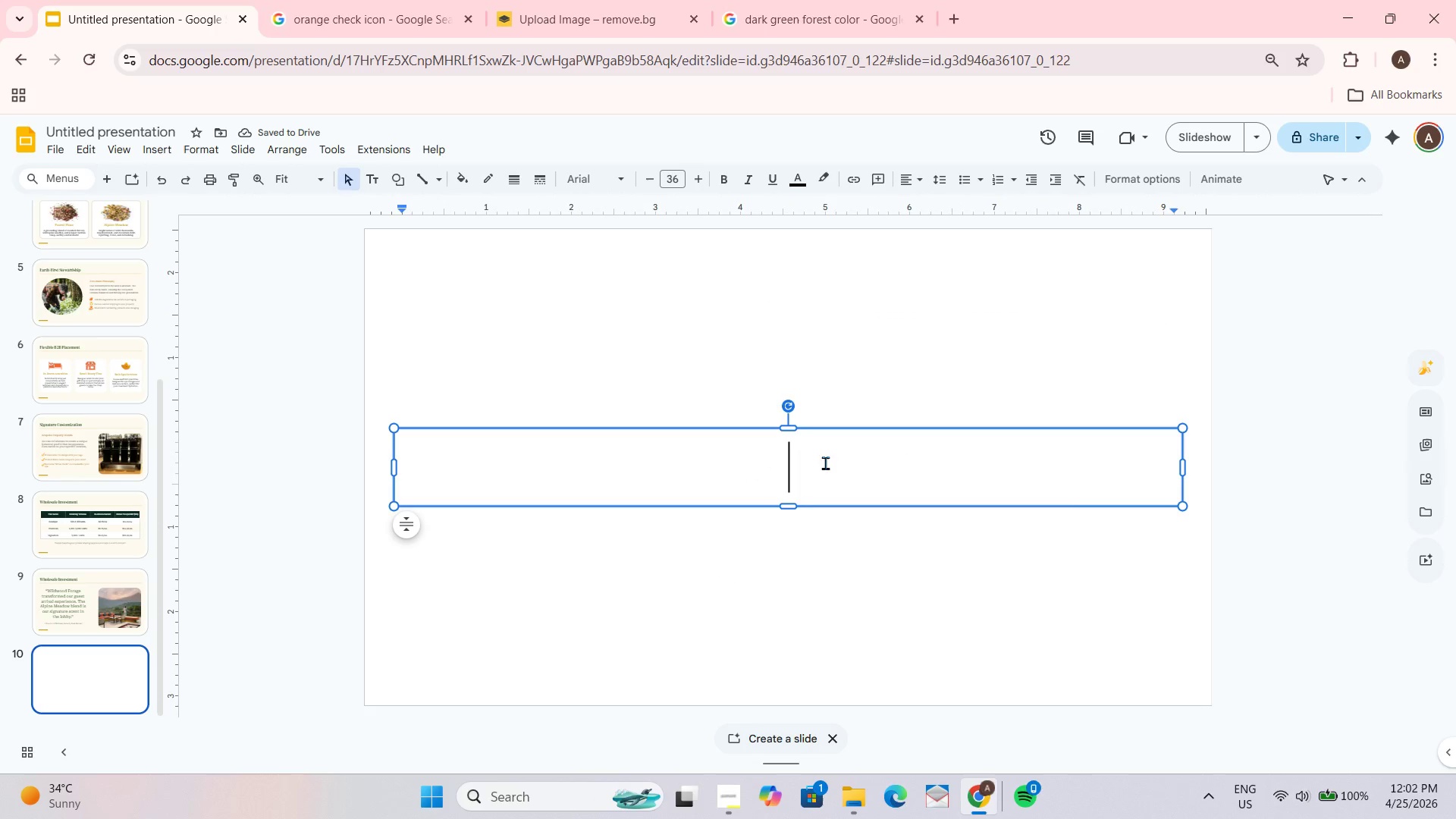 
type(Begin the Ritual)
 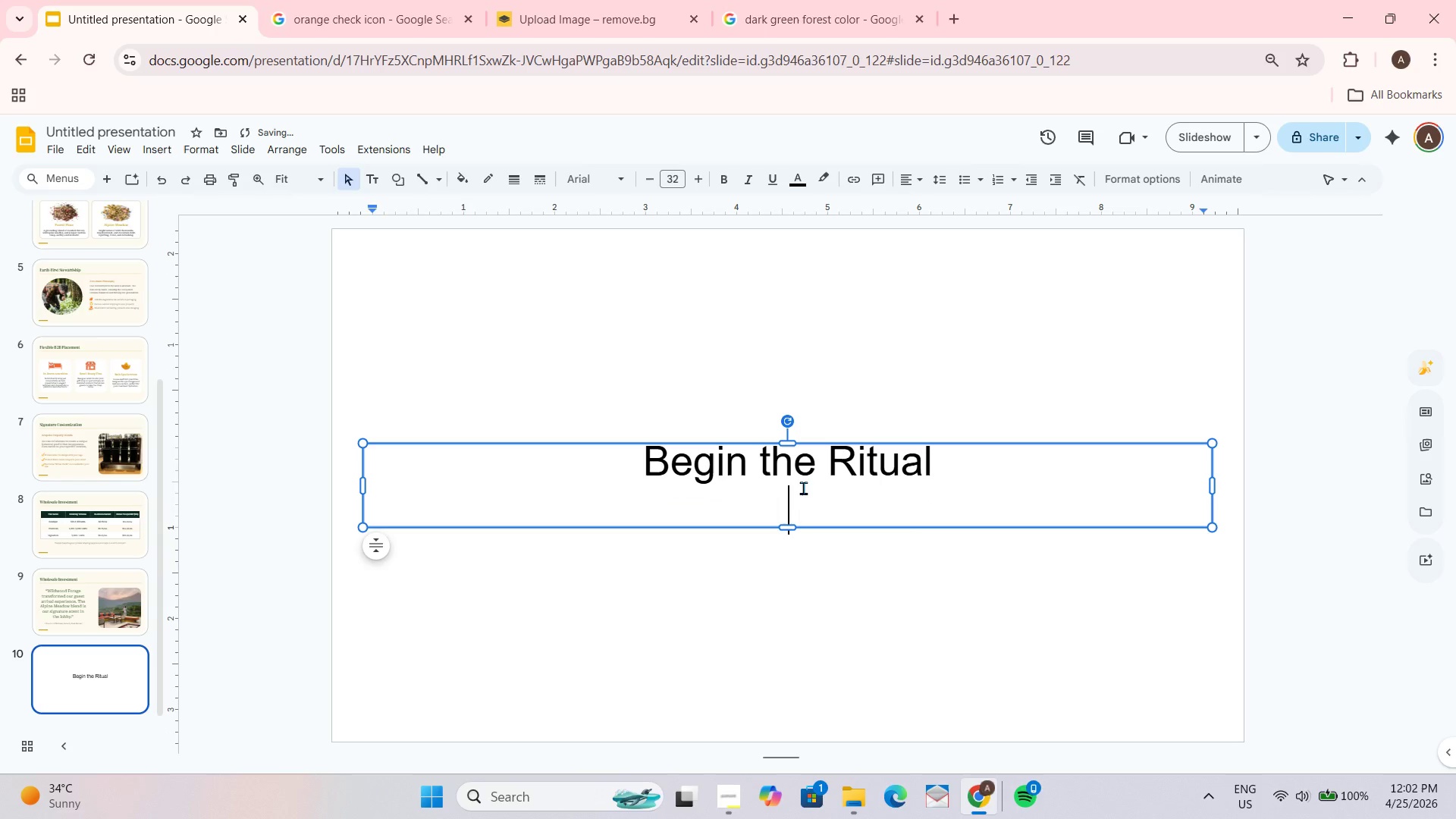 
 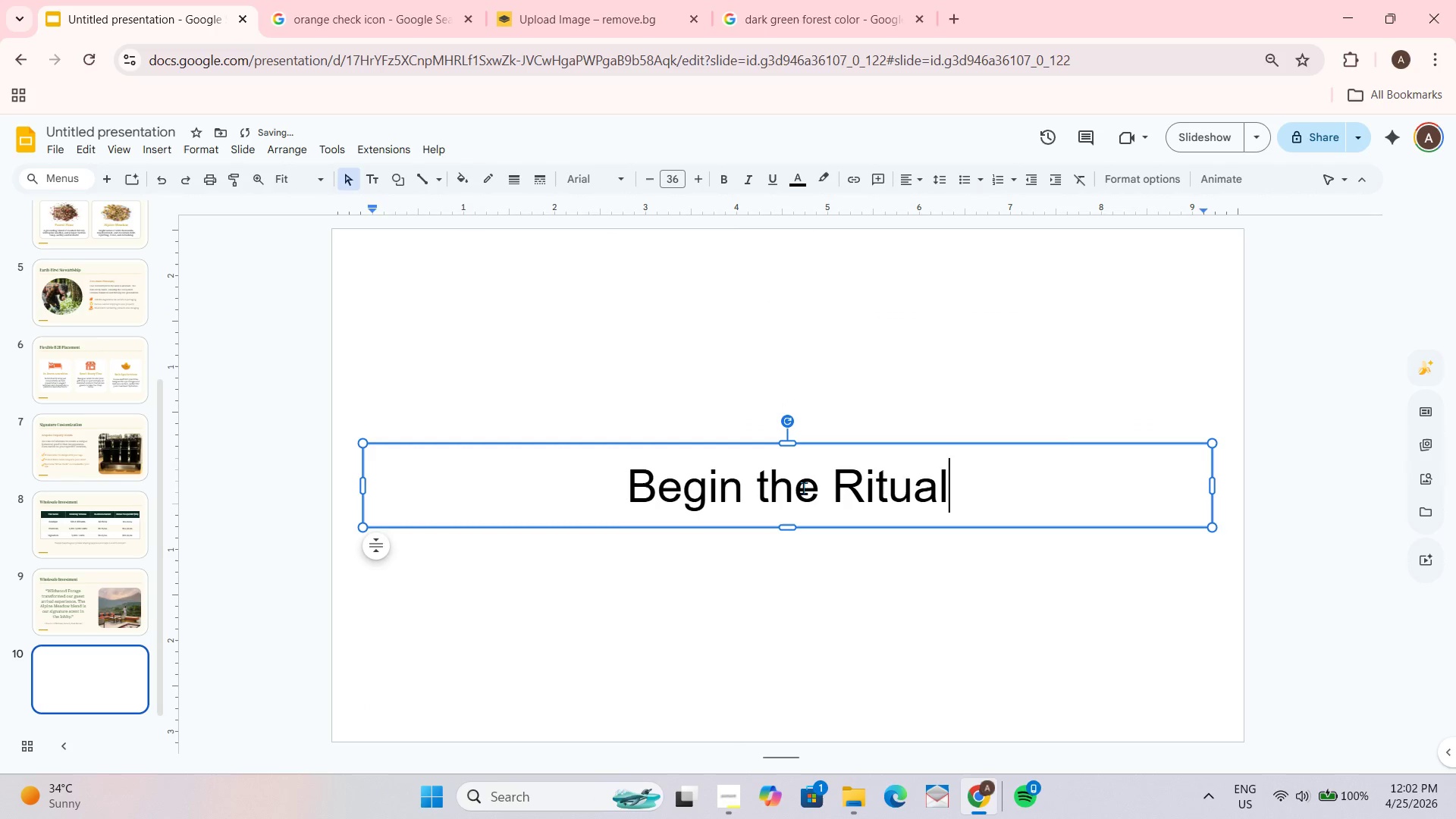 
key(Shift+Enter)
 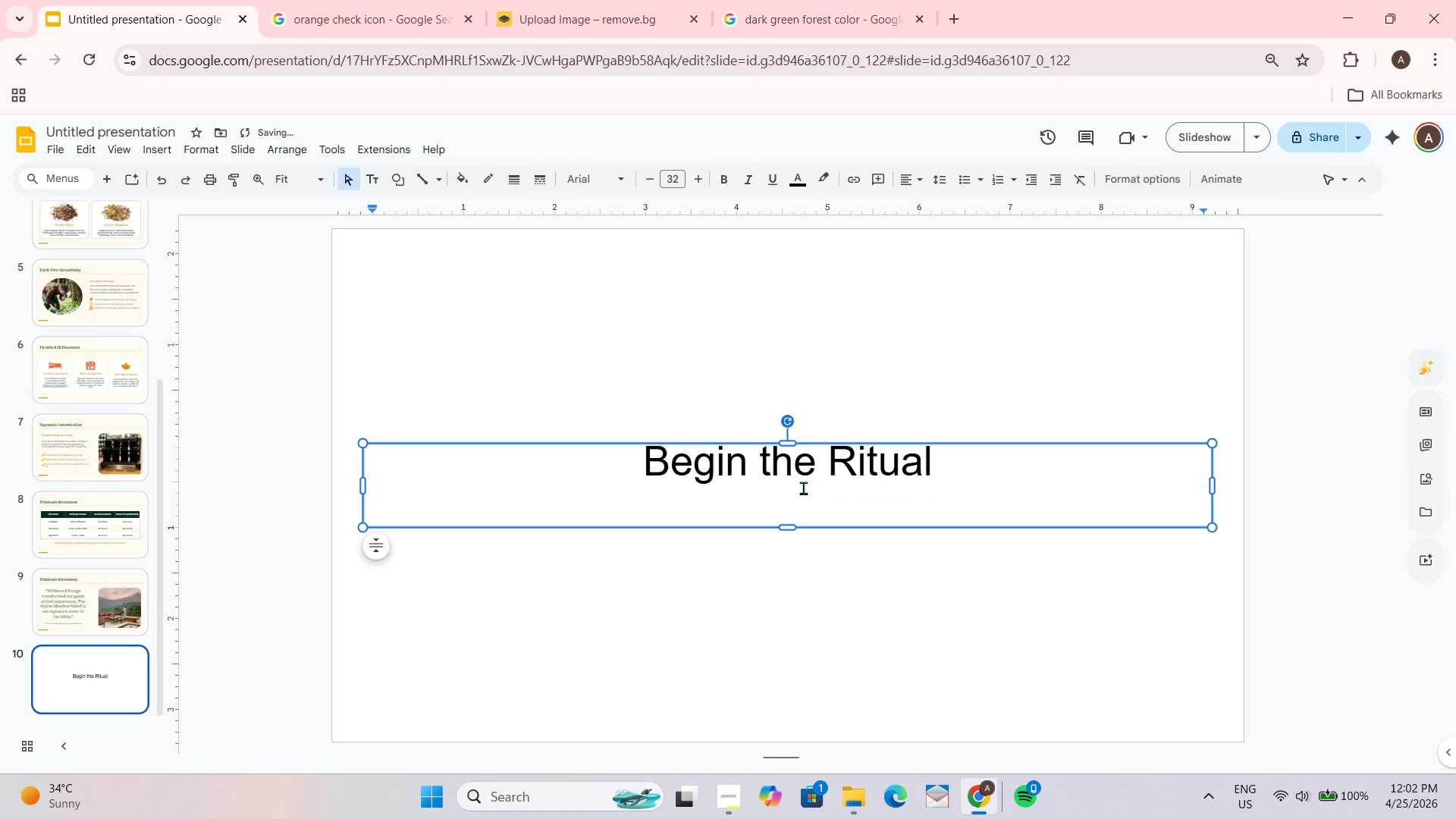 
type(Experience Wildwood Forage in Person)
 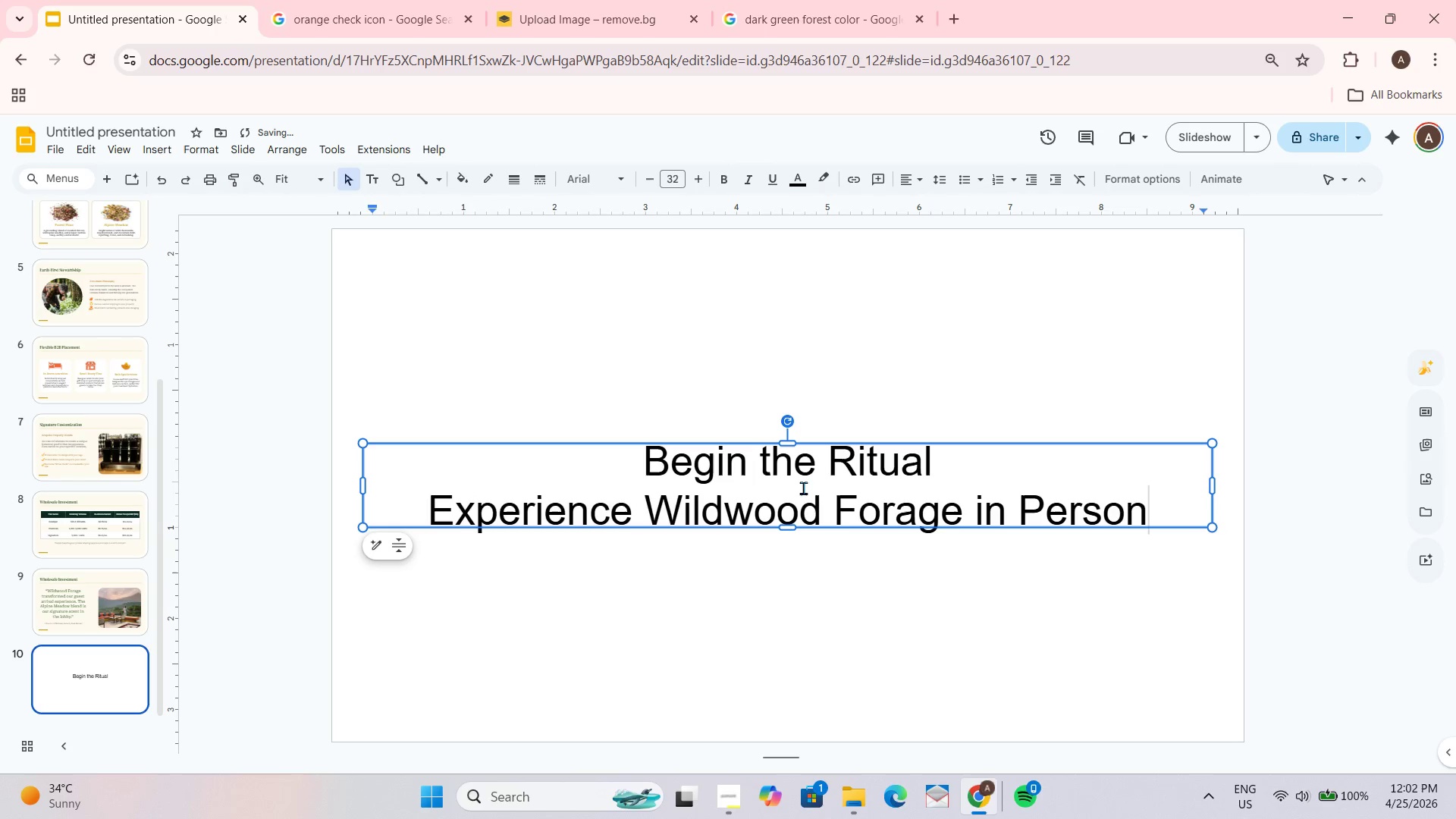 
left_click([1015, 738])
 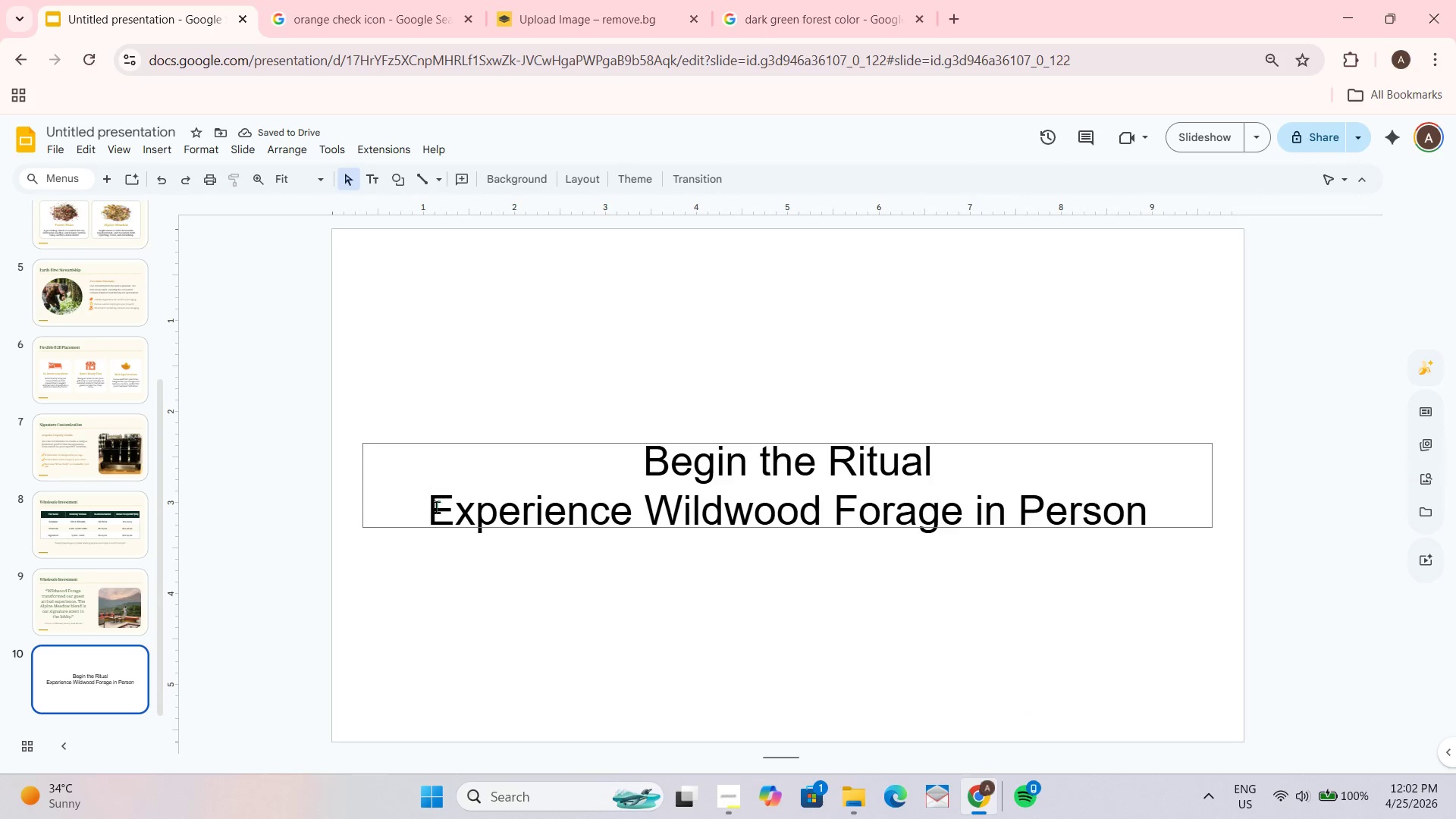 
left_click_drag(start_coordinate=[428, 509], to_coordinate=[1214, 518])
 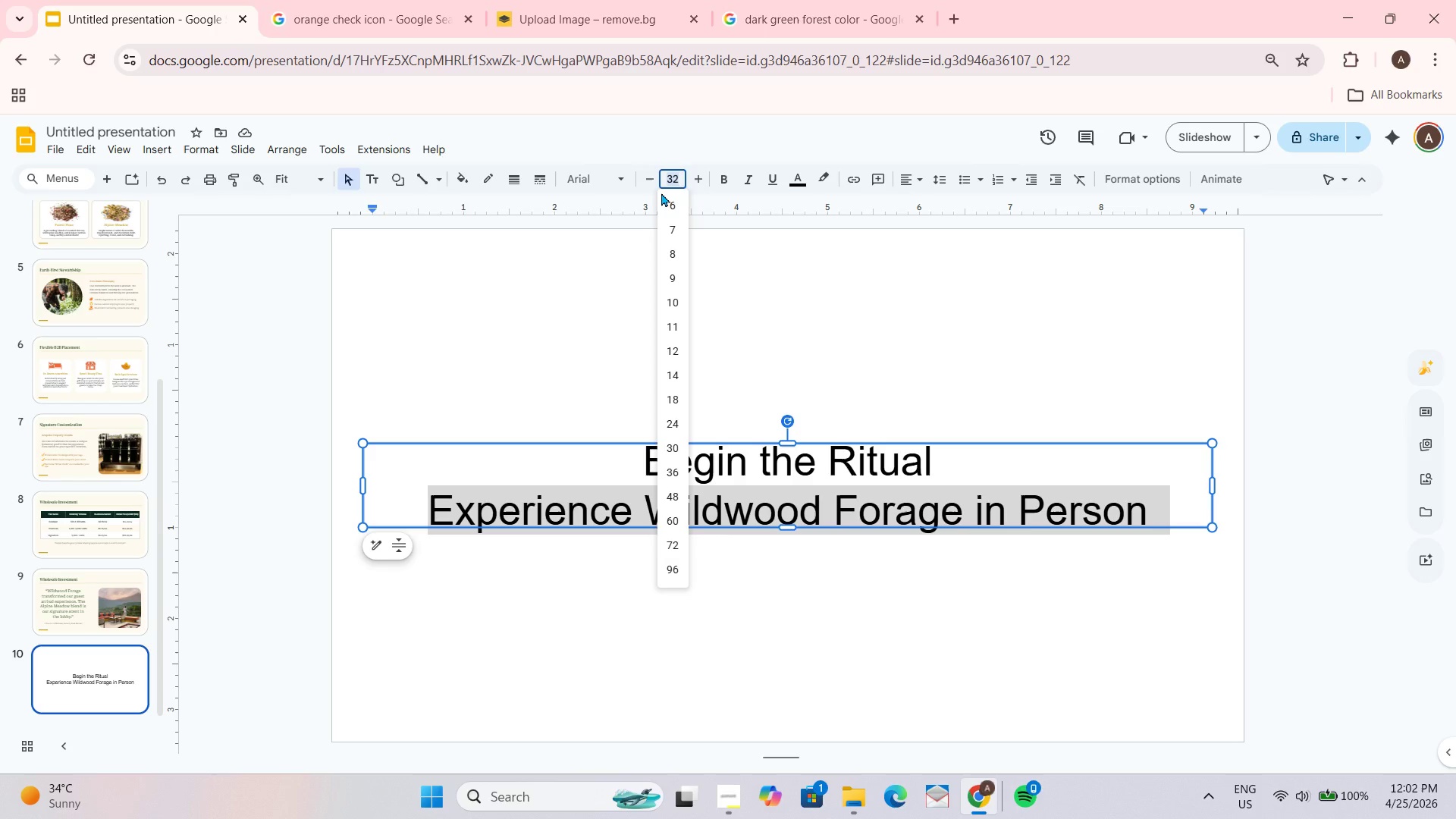 
key(Numpad2)
 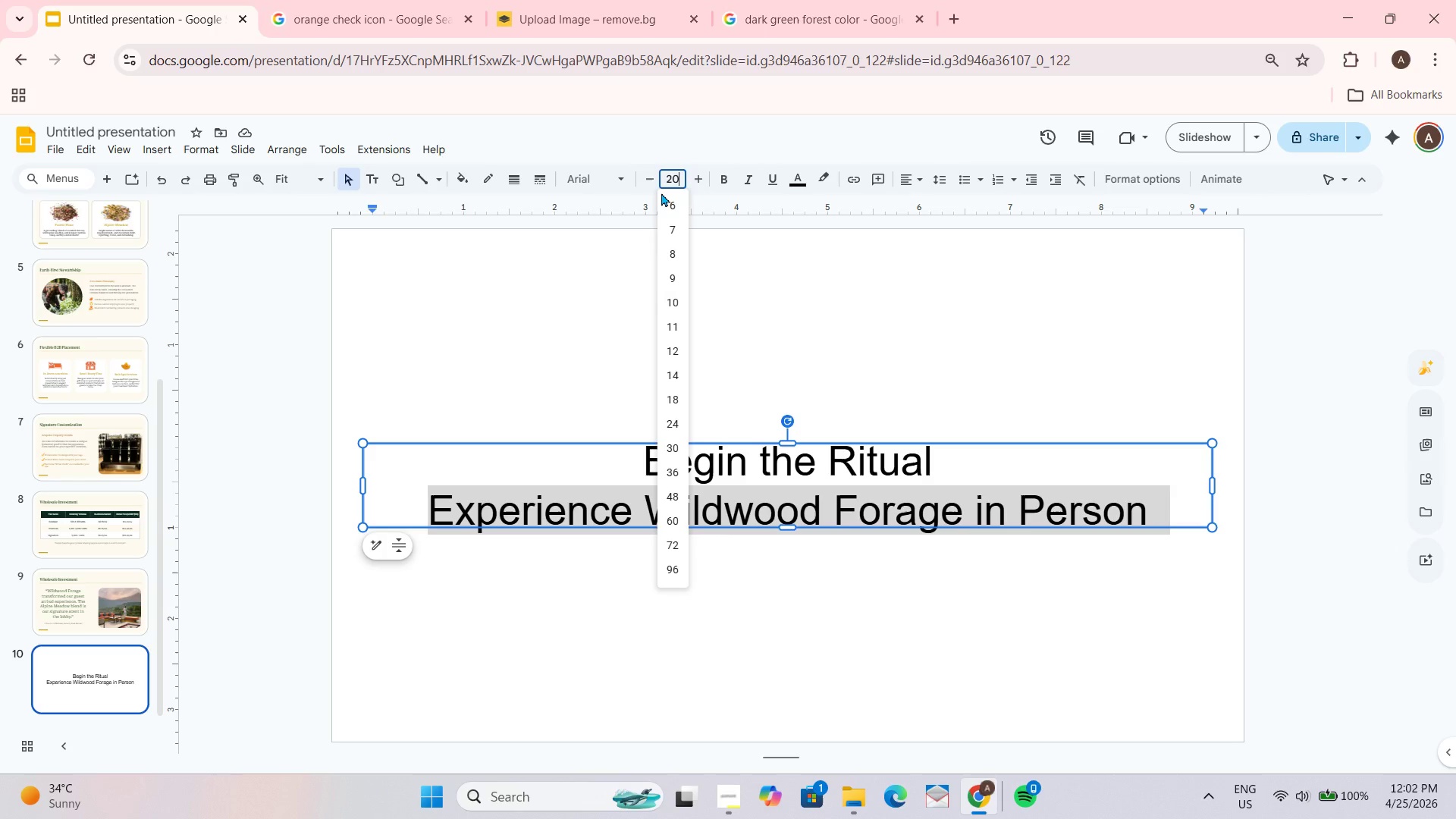 
key(Numpad0)
 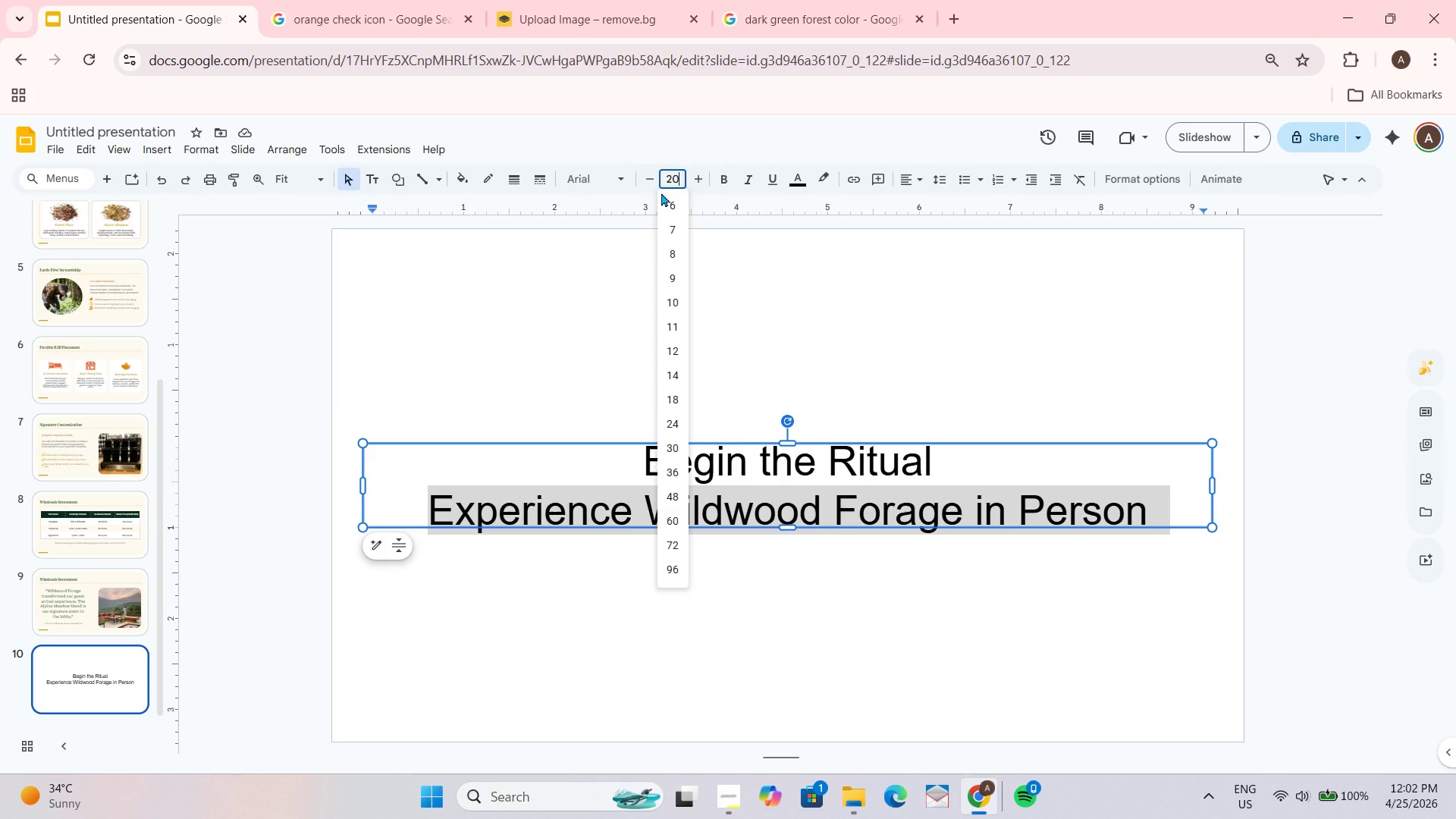 
key(NumpadEnter)
 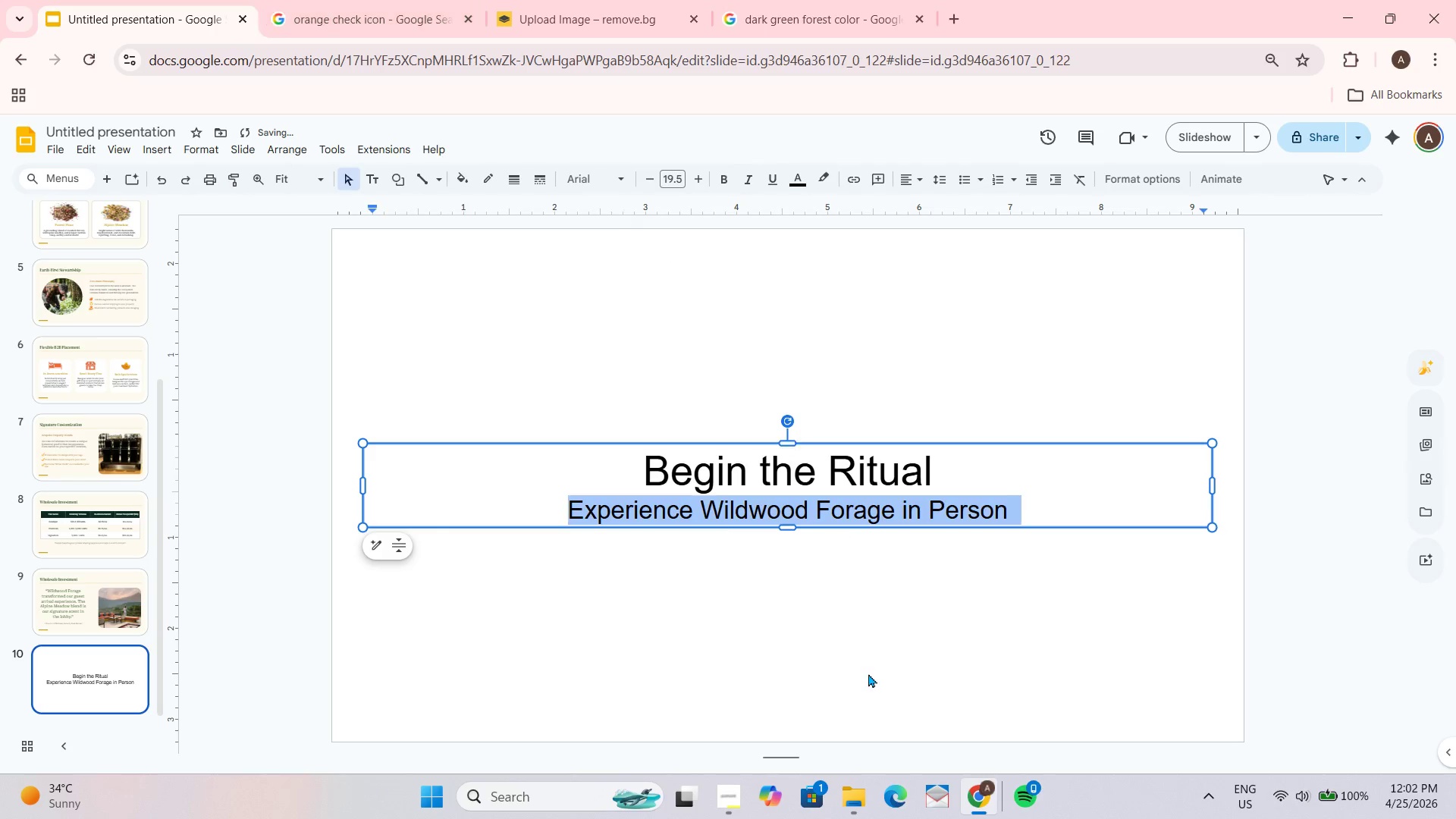 
left_click_drag(start_coordinate=[926, 491], to_coordinate=[926, 495])
 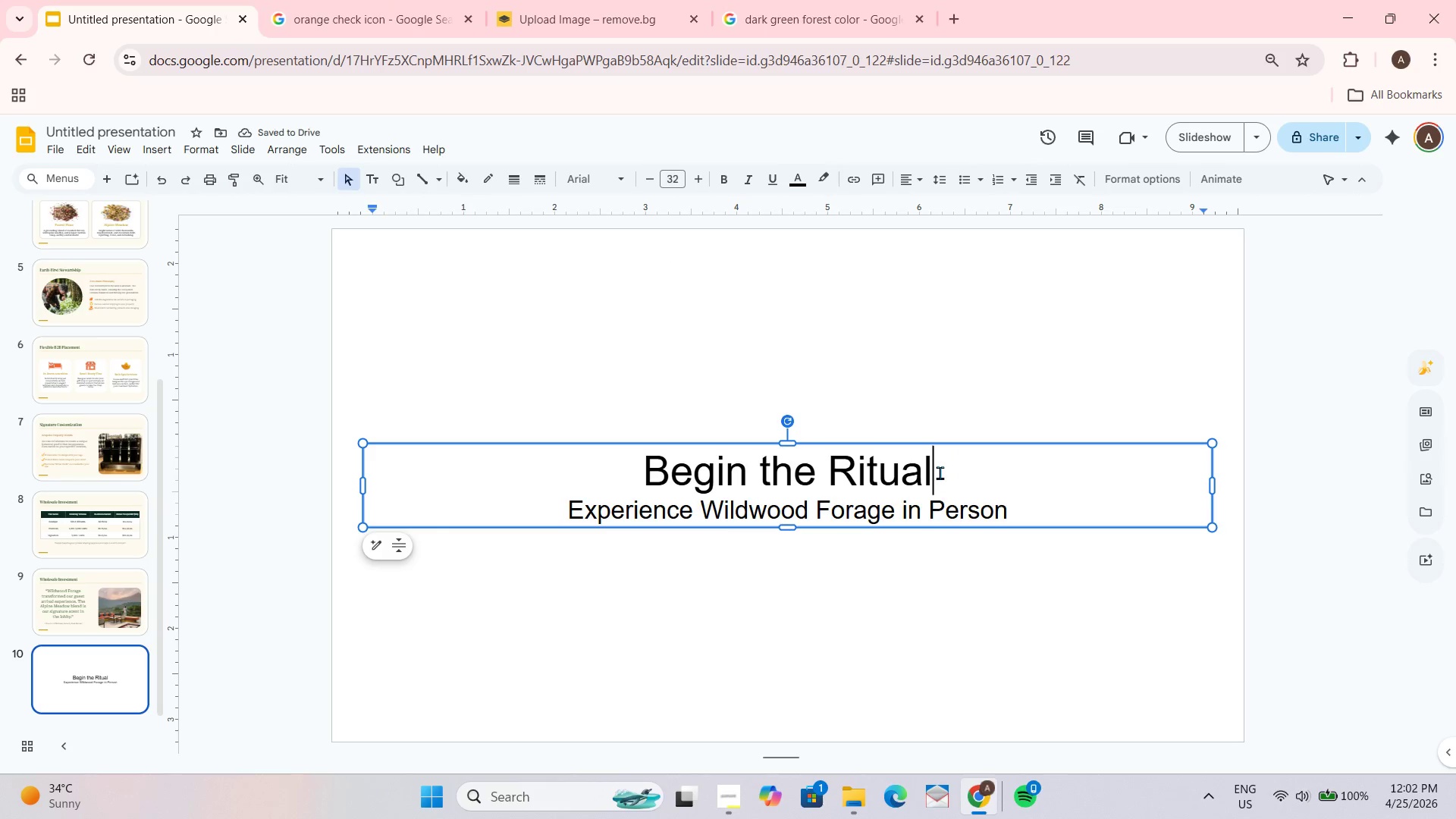 
left_click_drag(start_coordinate=[940, 471], to_coordinate=[614, 475])
 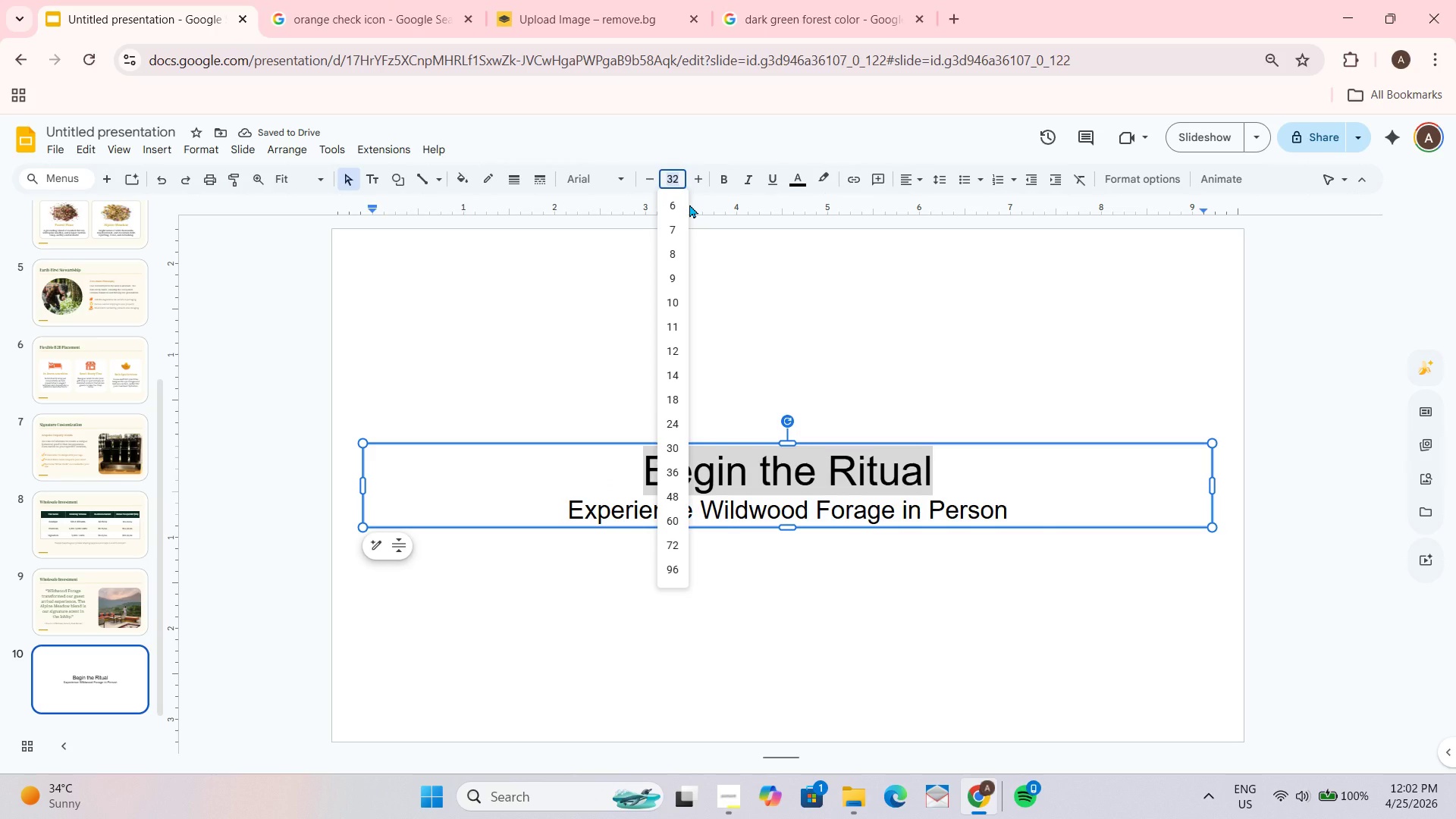 
key(Numpad5)
 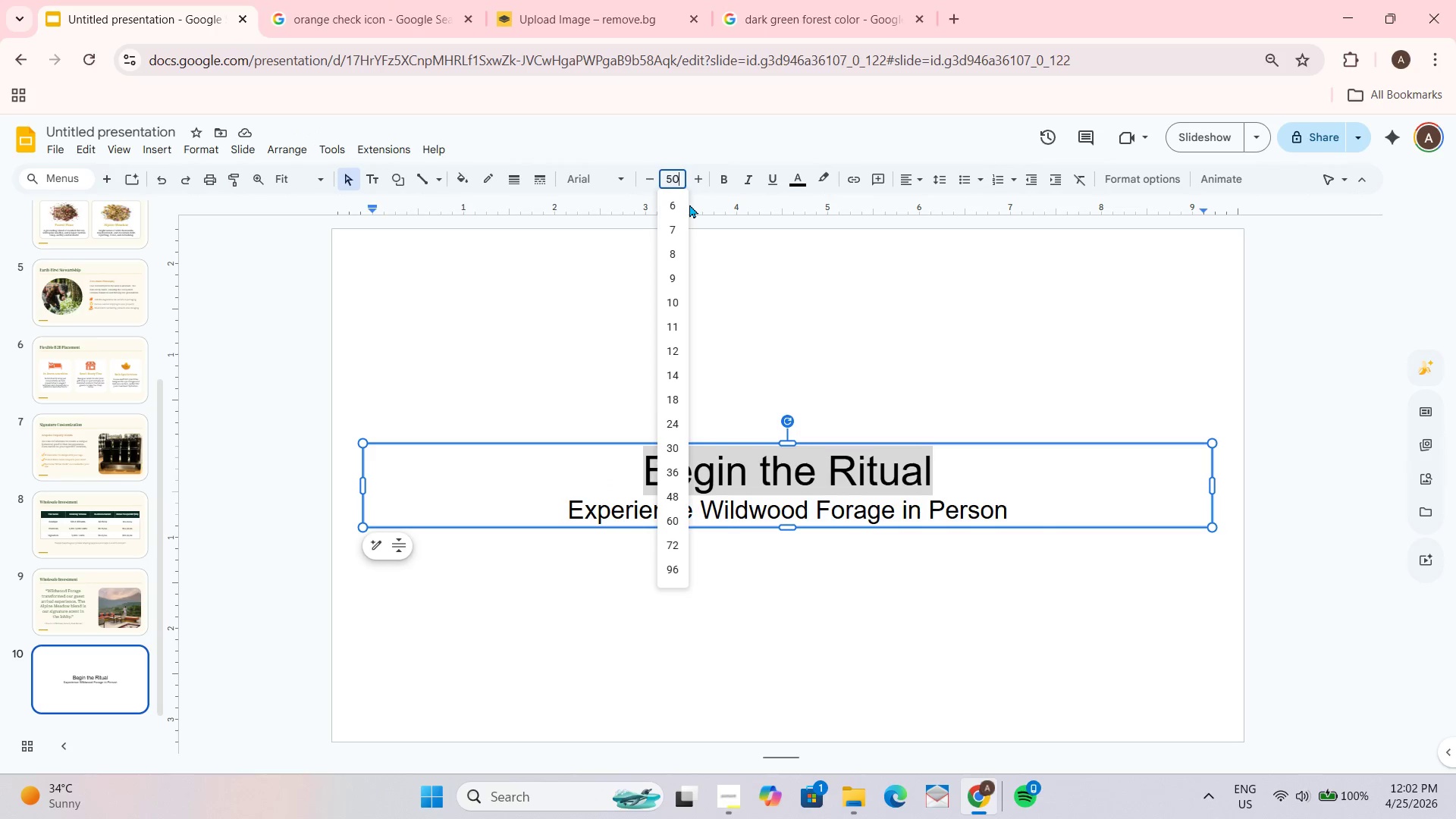 
key(Numpad0)
 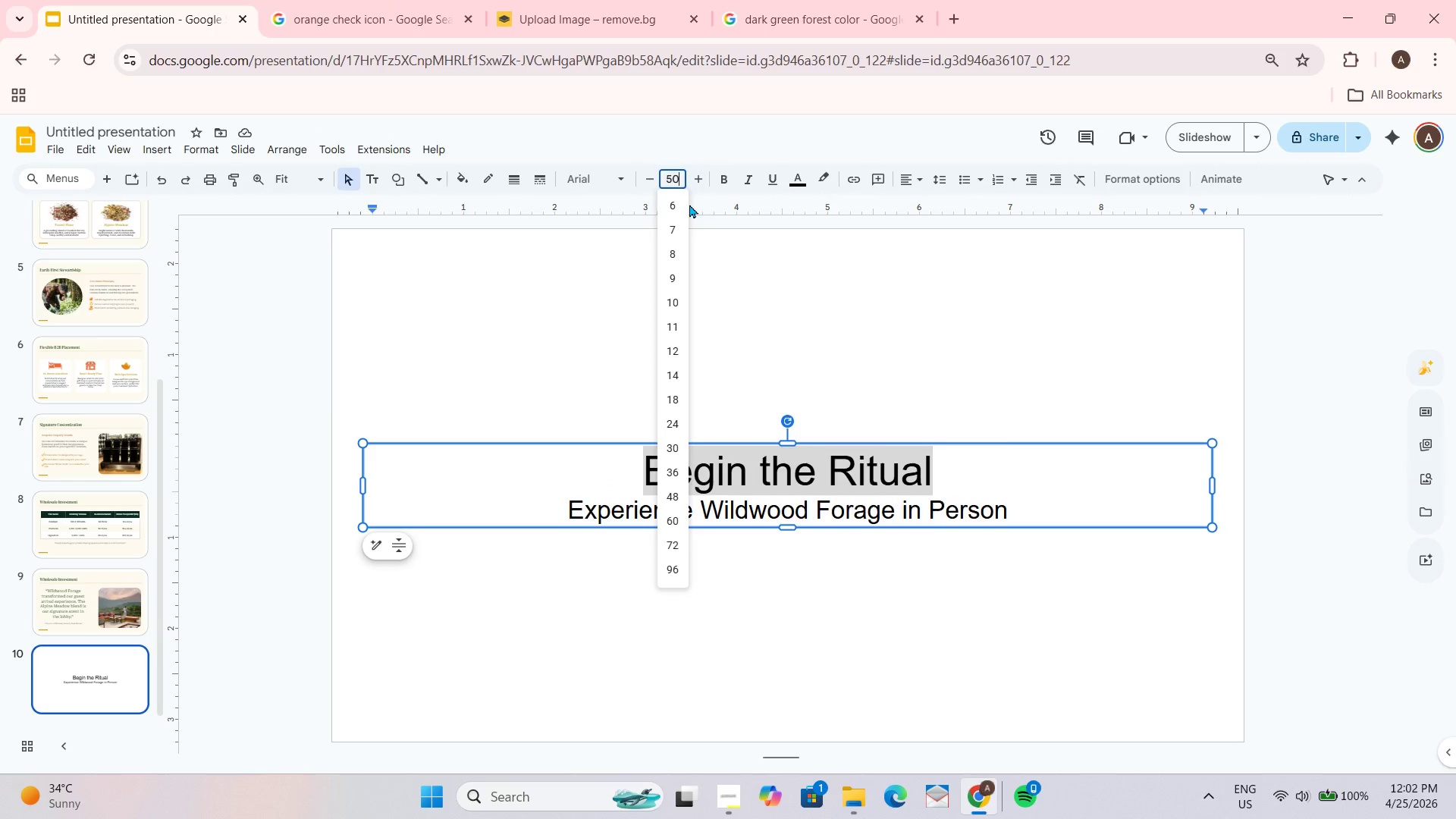 
key(NumpadEnter)
 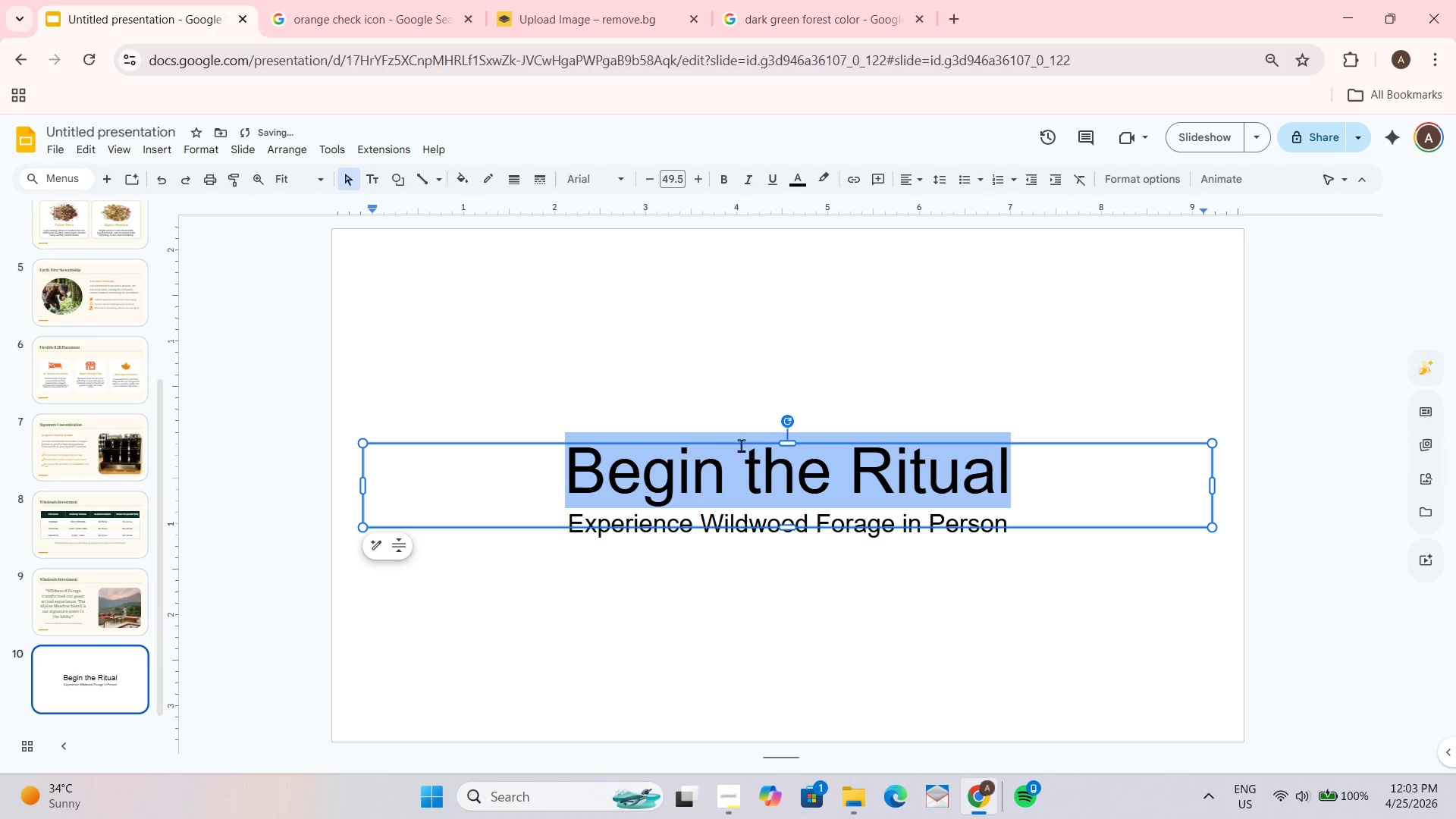 
left_click_drag(start_coordinate=[791, 439], to_coordinate=[797, 400])
 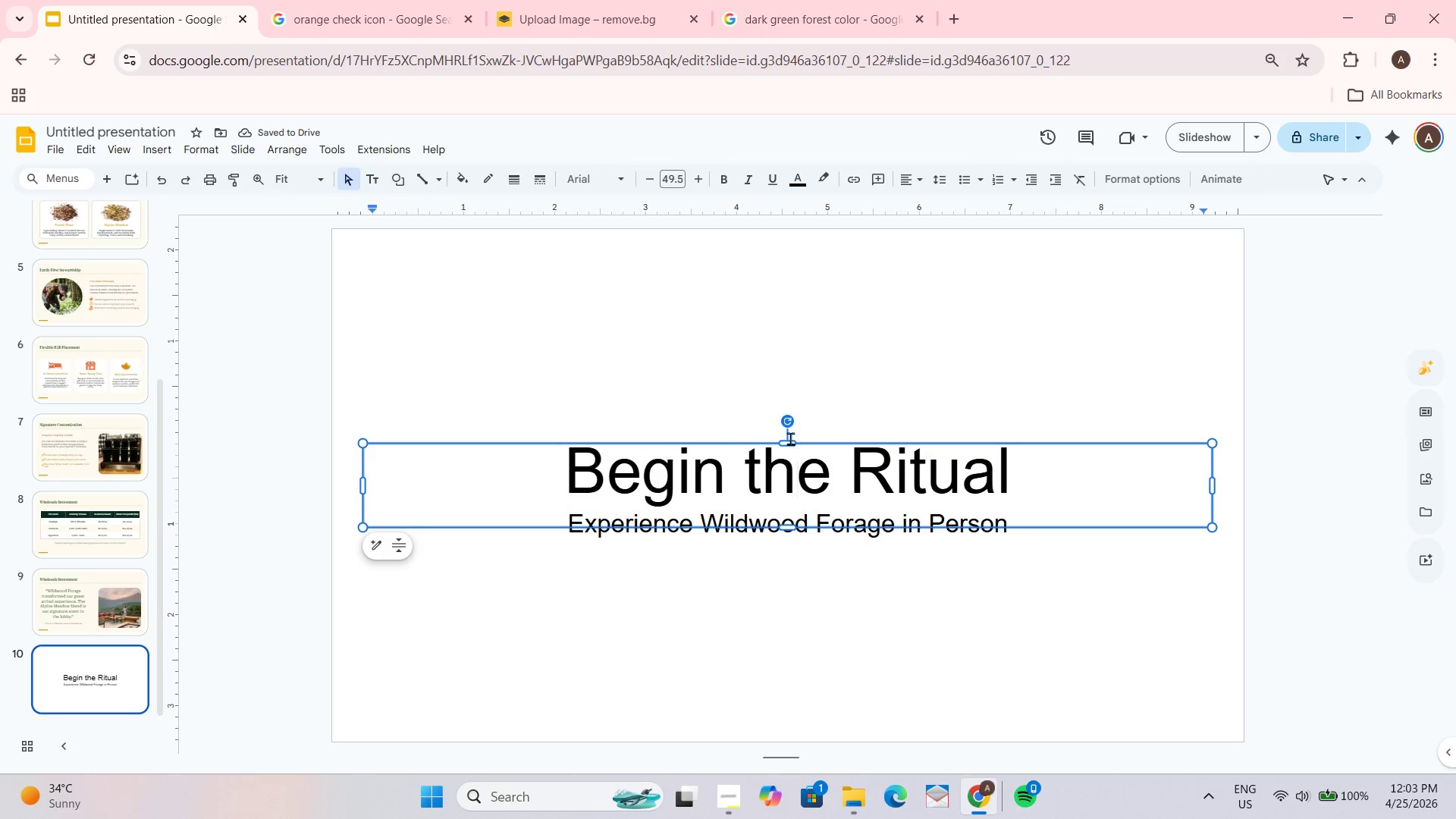 
left_click_drag(start_coordinate=[790, 439], to_coordinate=[795, 407])
 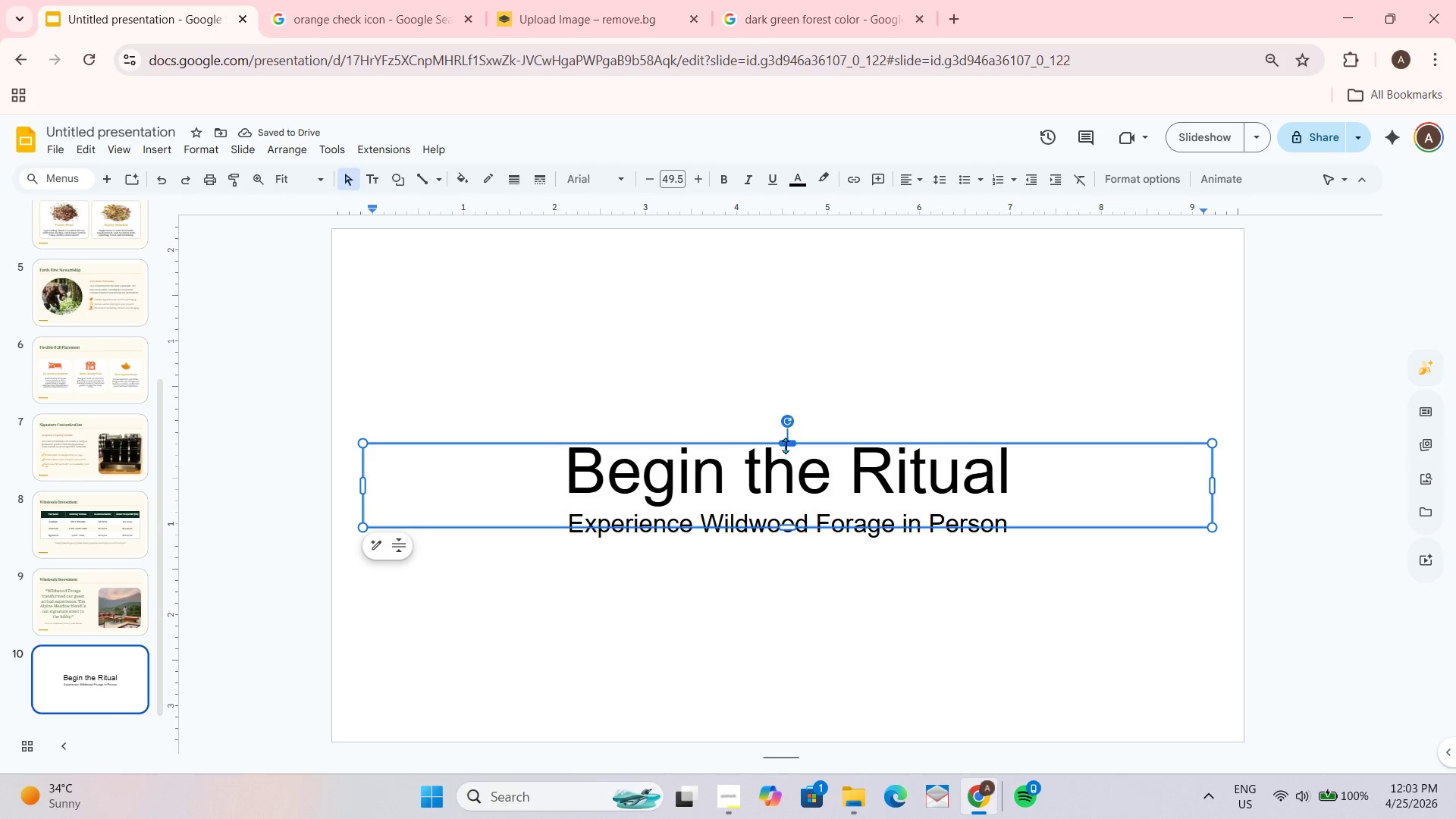 
left_click_drag(start_coordinate=[786, 441], to_coordinate=[786, 401])
 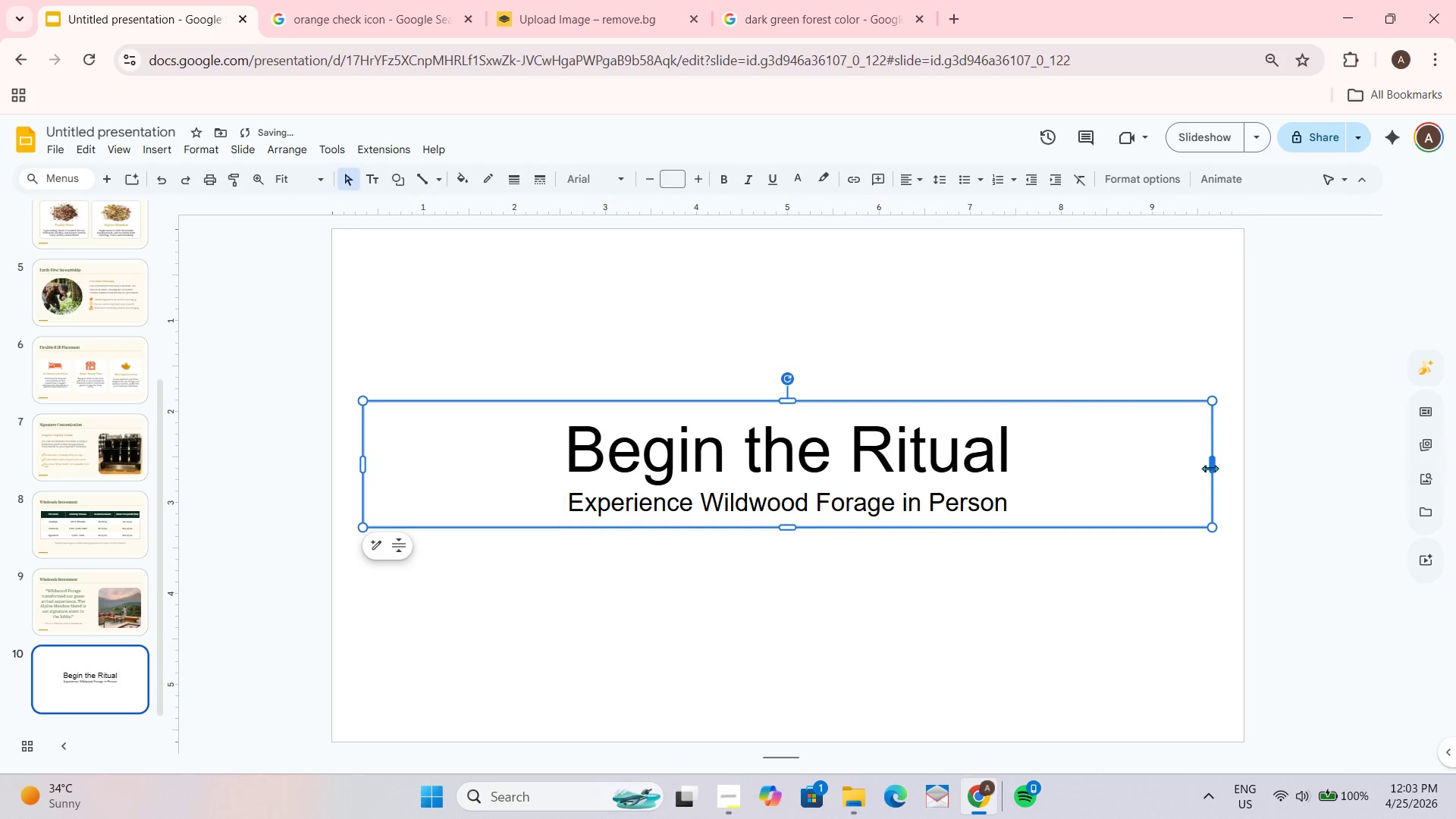 
left_click_drag(start_coordinate=[1213, 469], to_coordinate=[1031, 471])
 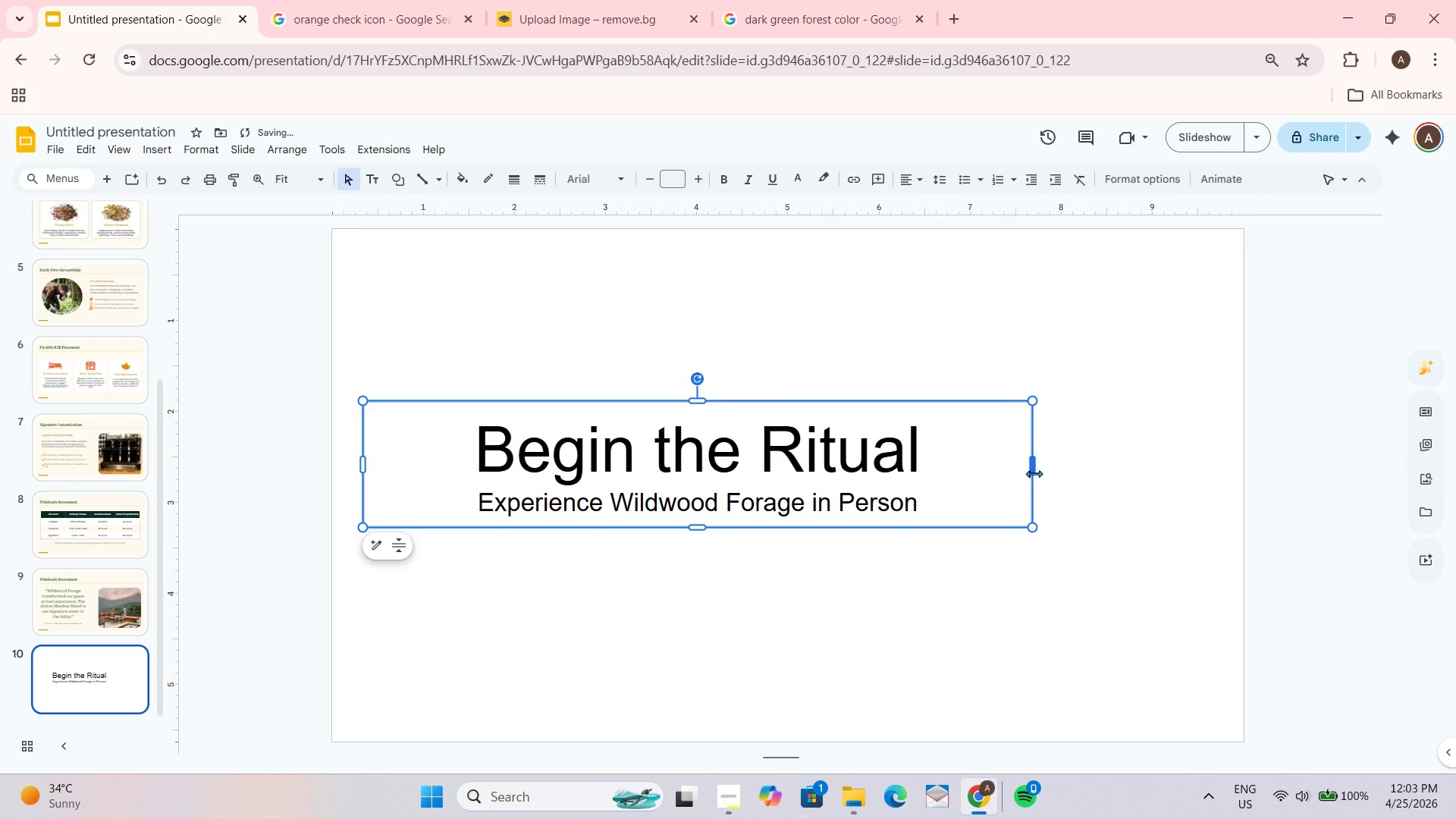 
left_click_drag(start_coordinate=[1036, 467], to_coordinate=[1138, 467])
 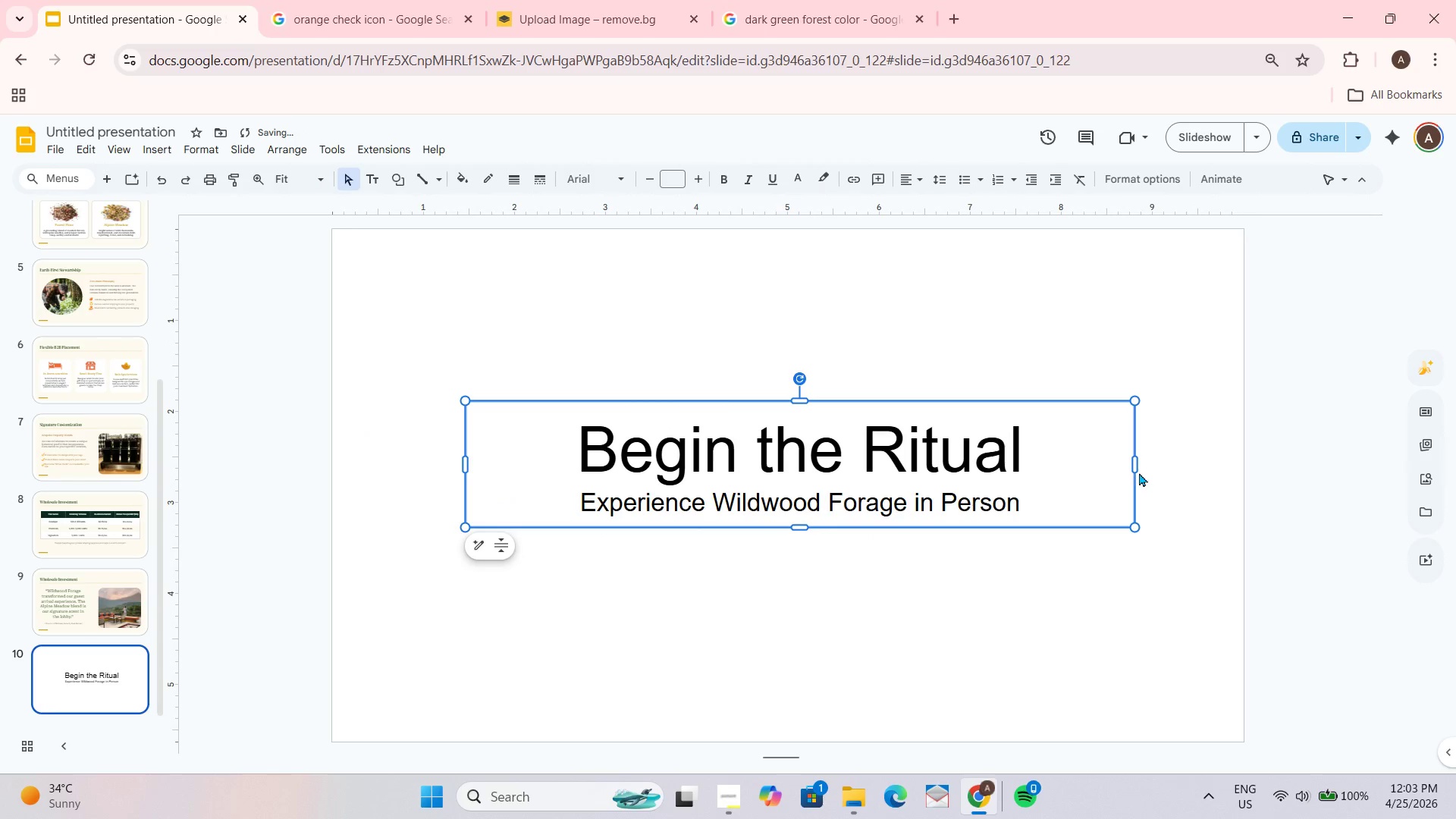 
left_click_drag(start_coordinate=[1136, 466], to_coordinate=[1042, 472])
 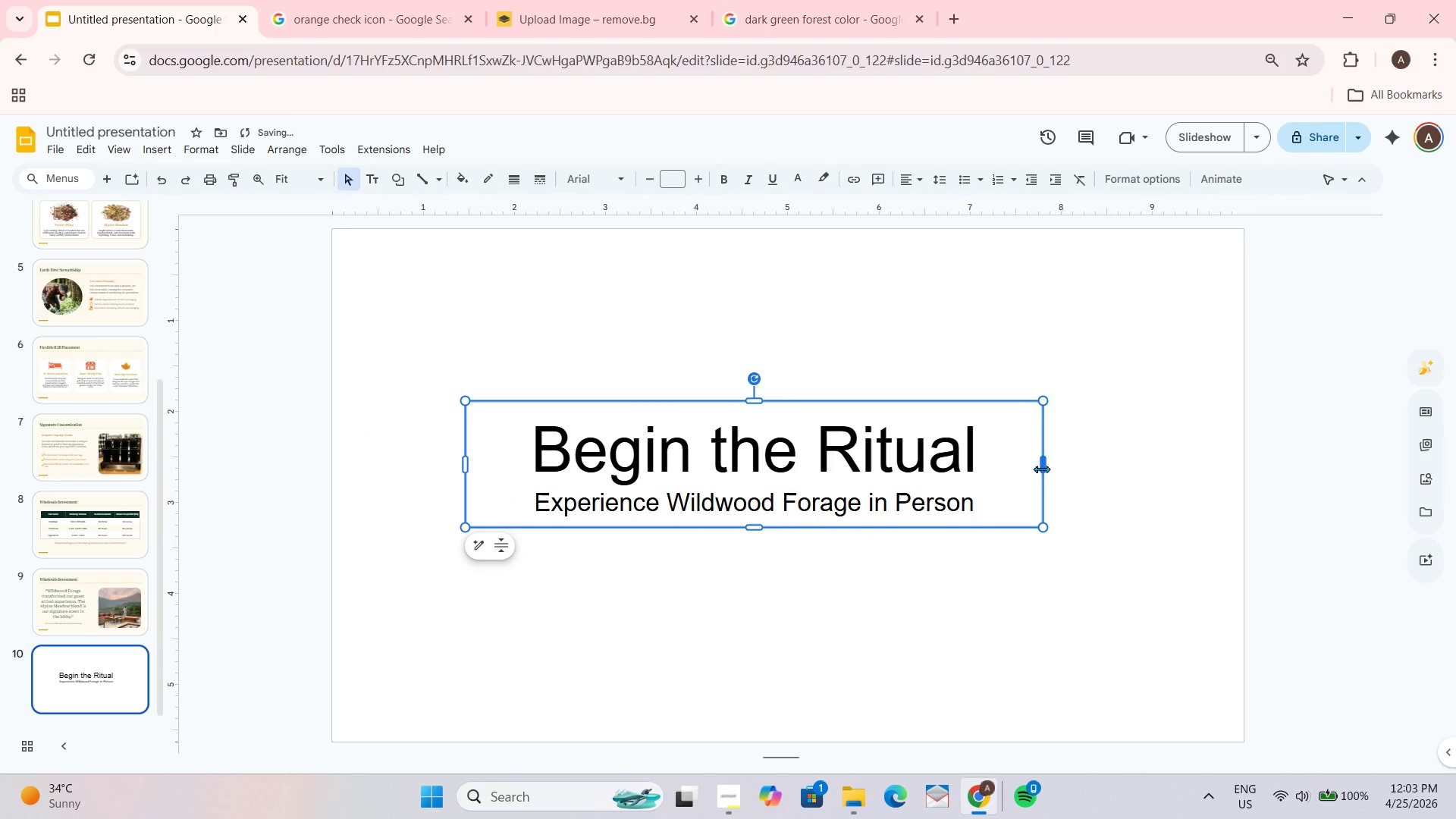 
left_click_drag(start_coordinate=[1042, 462], to_coordinate=[981, 462])
 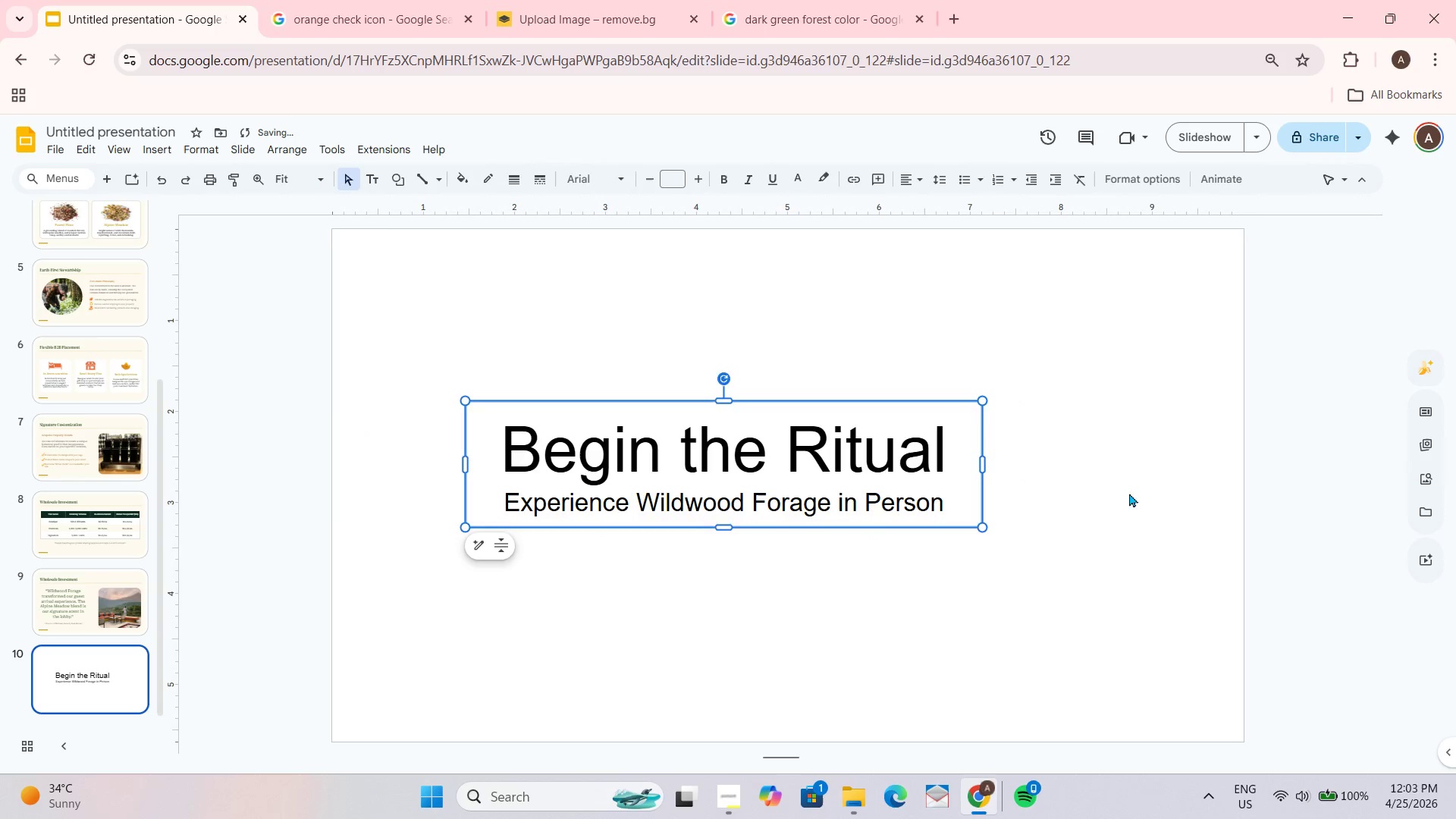 
left_click_drag(start_coordinate=[1131, 494], to_coordinate=[1122, 494])
 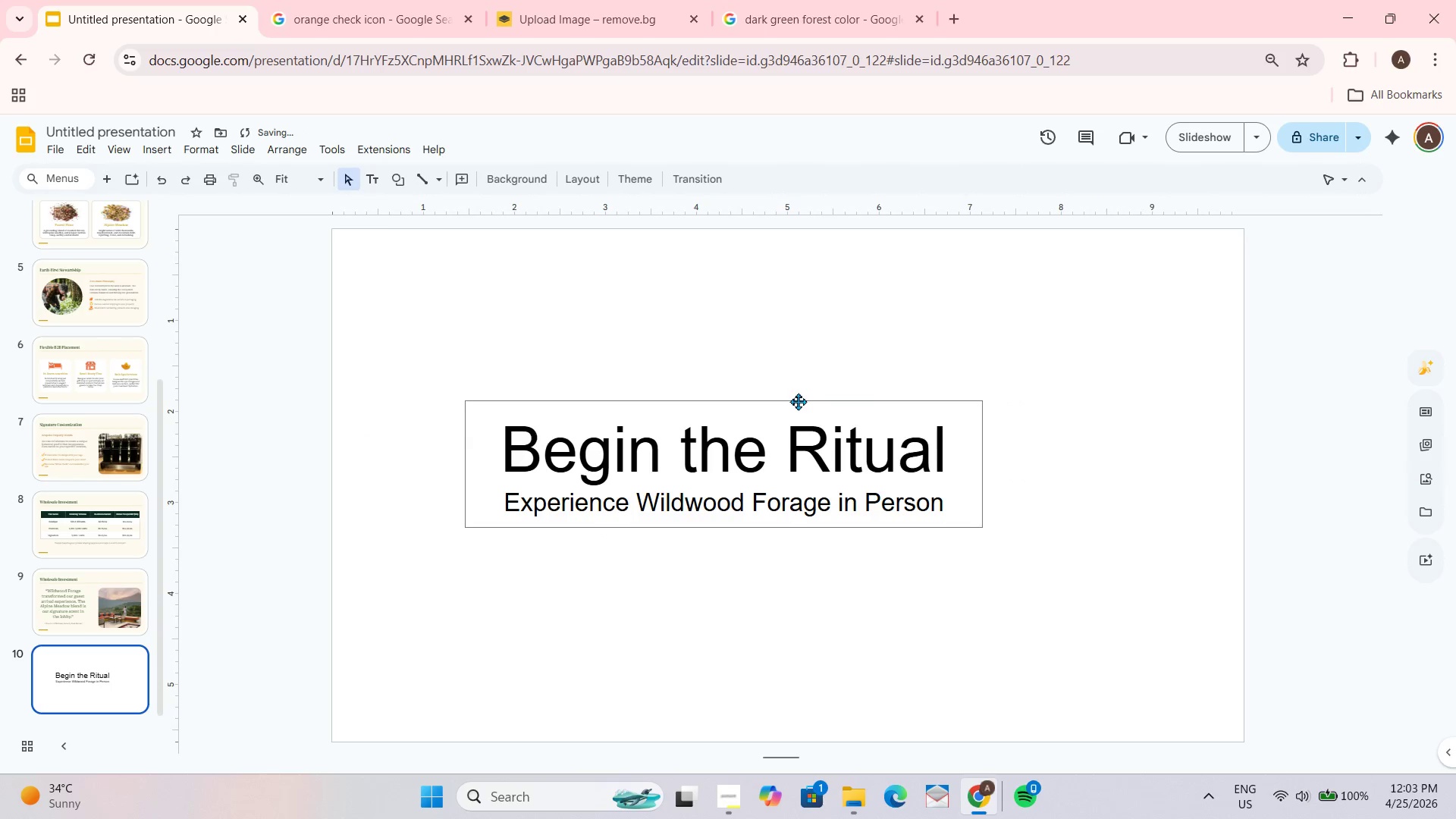 
left_click_drag(start_coordinate=[796, 399], to_coordinate=[862, 330])
 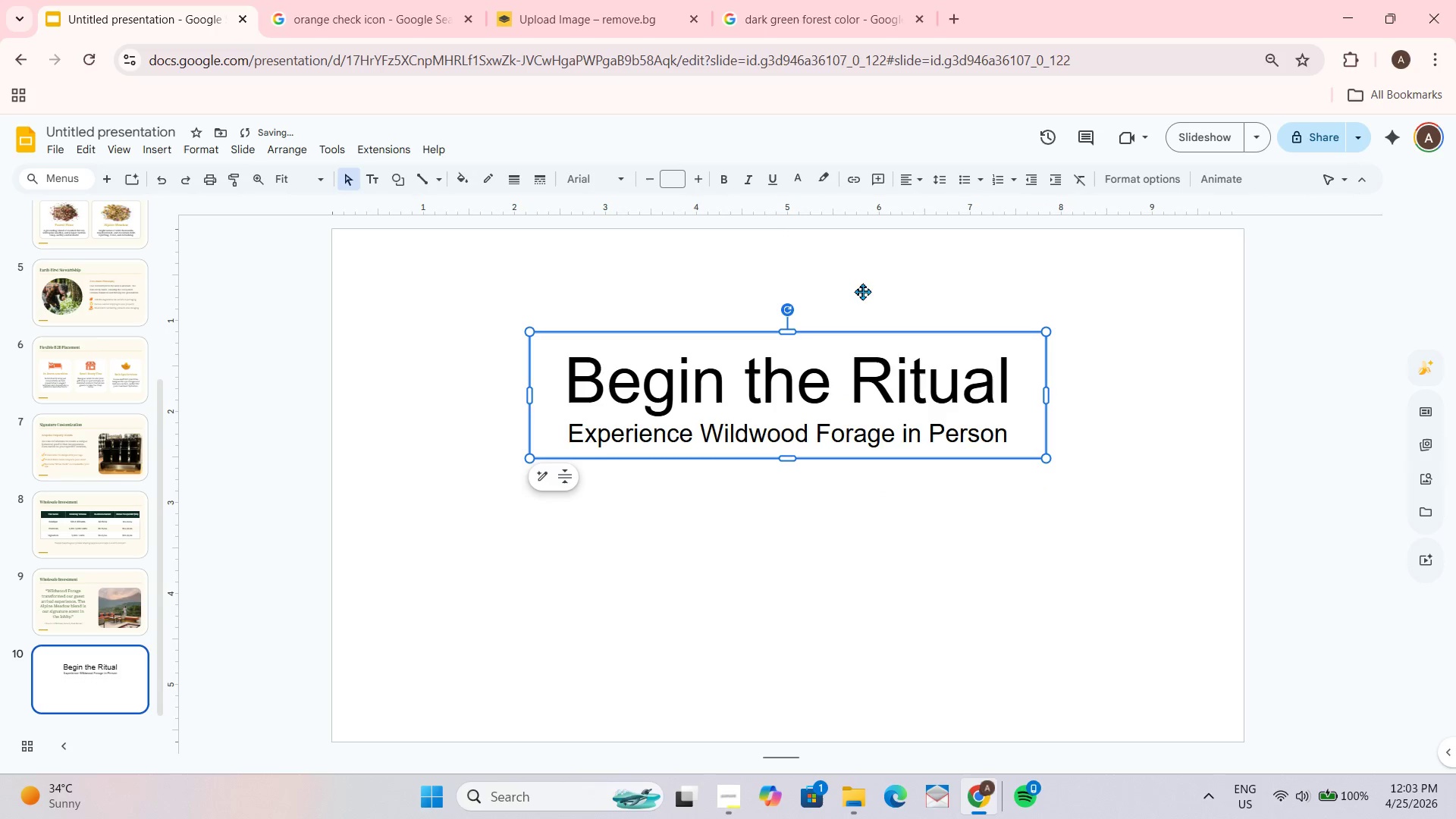 
left_click([862, 330])
 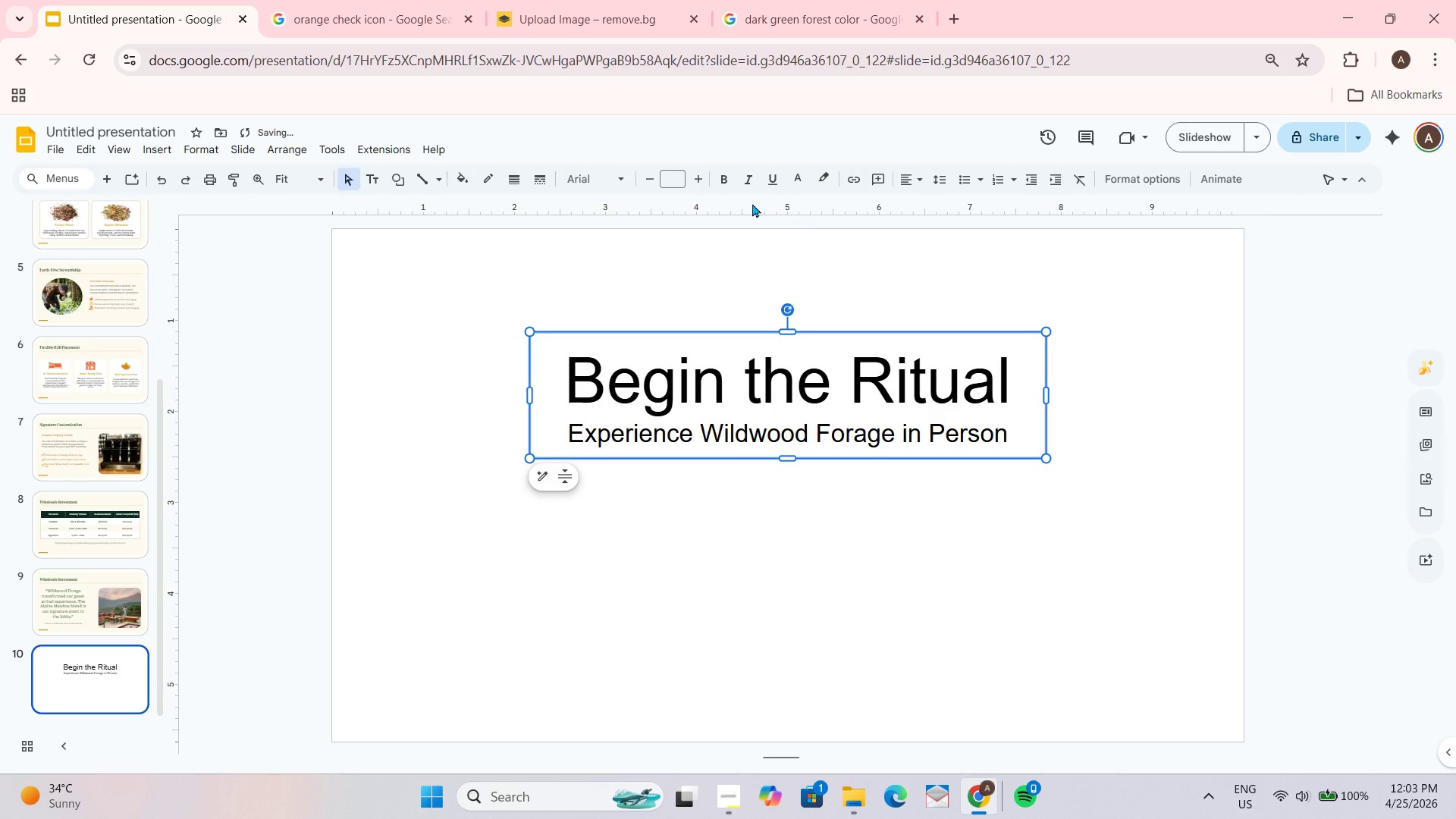 
left_click([724, 232])
 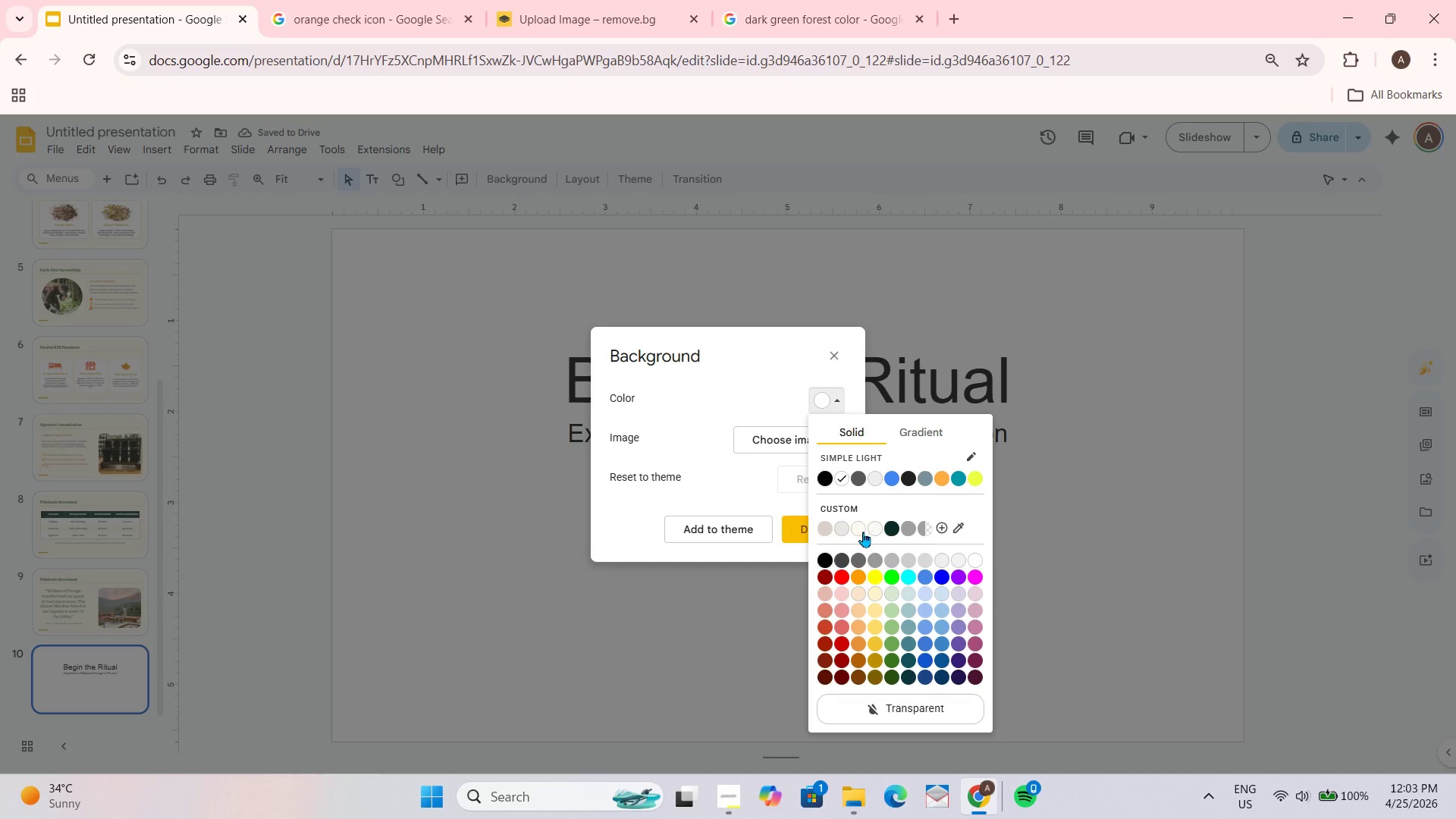 
left_click([860, 526])
 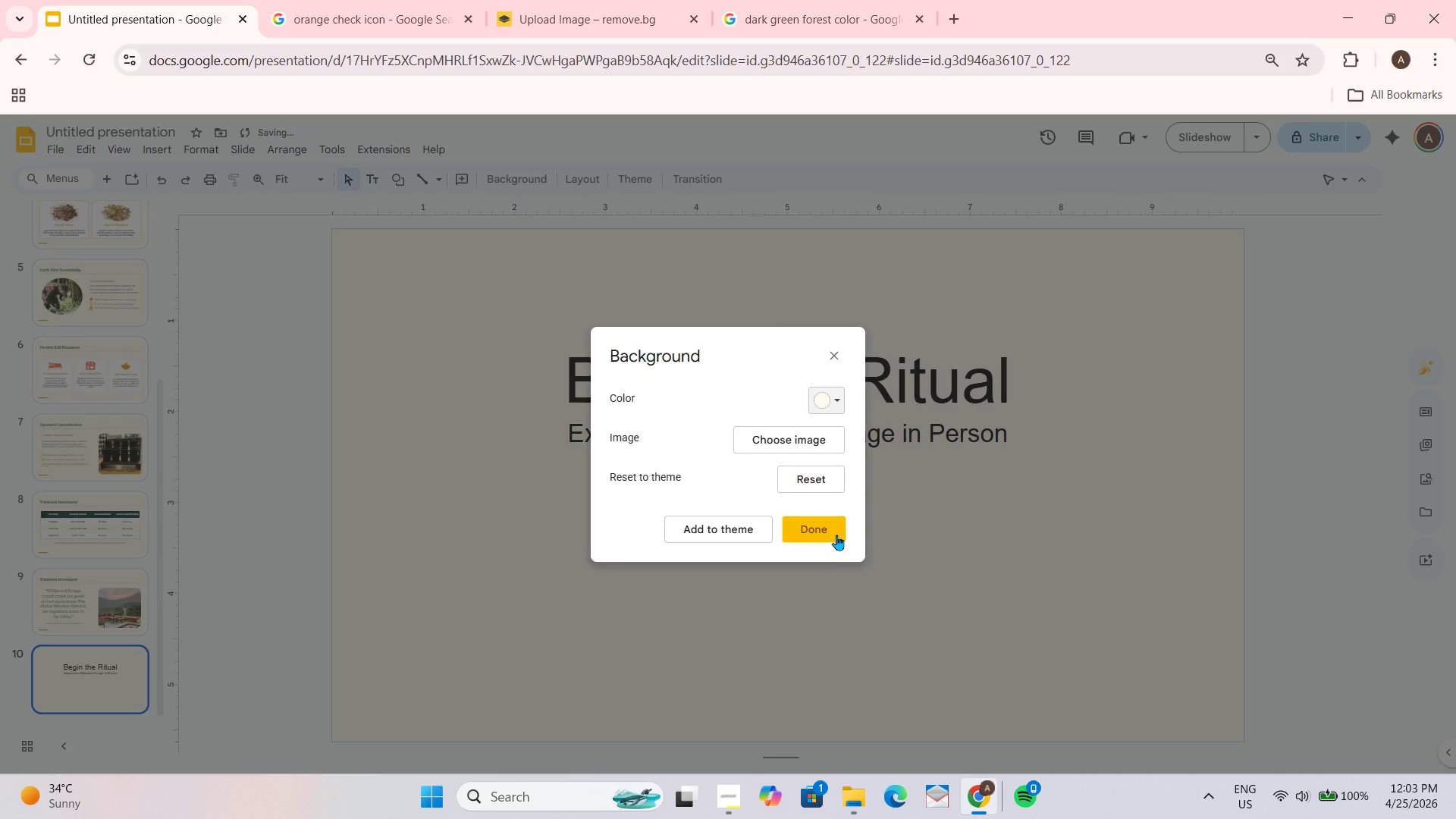 
left_click_drag(start_coordinate=[832, 529], to_coordinate=[832, 525])
 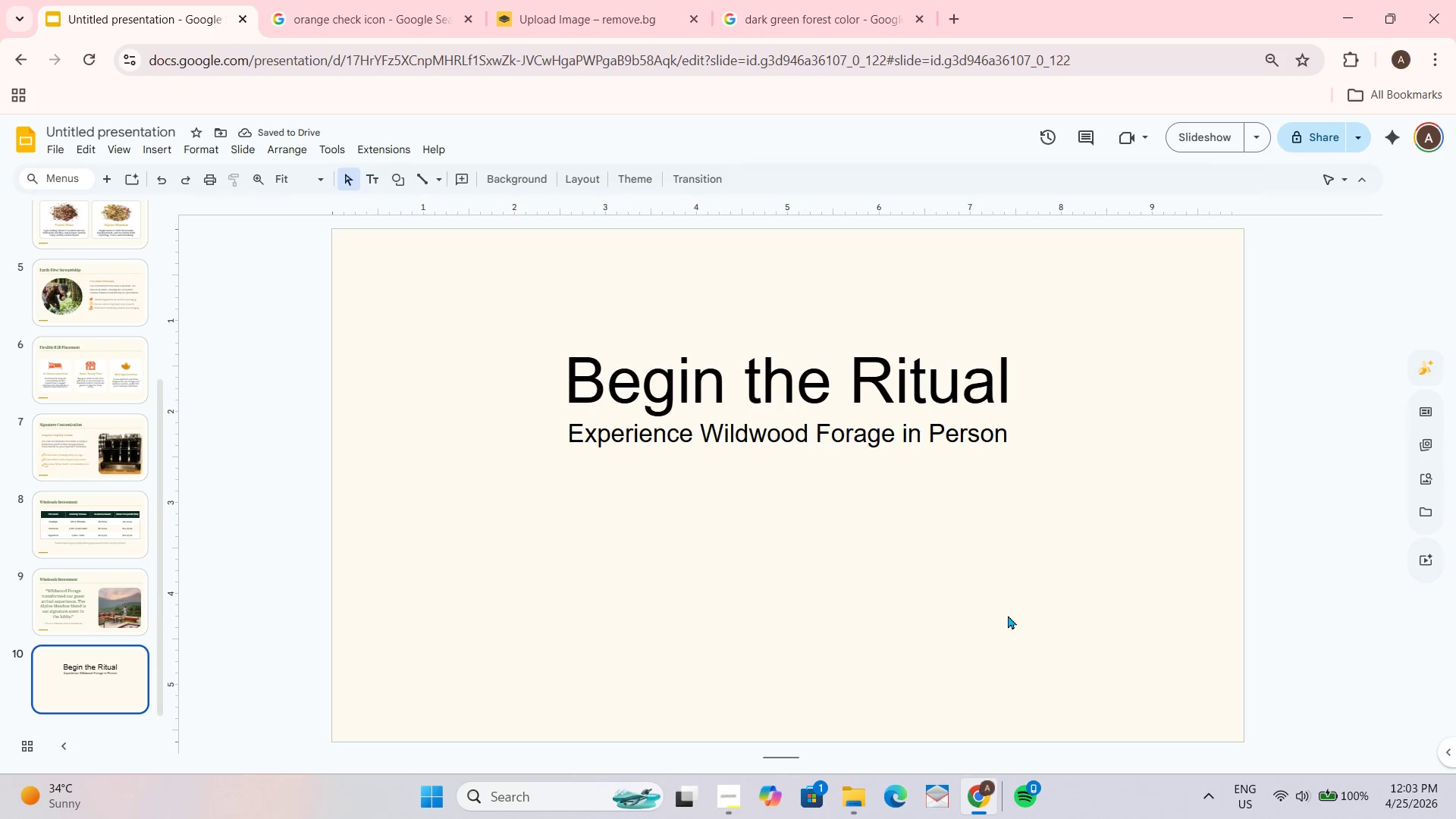 
scroll: coordinate [1000, 613], scroll_direction: up, amount: 1.0
 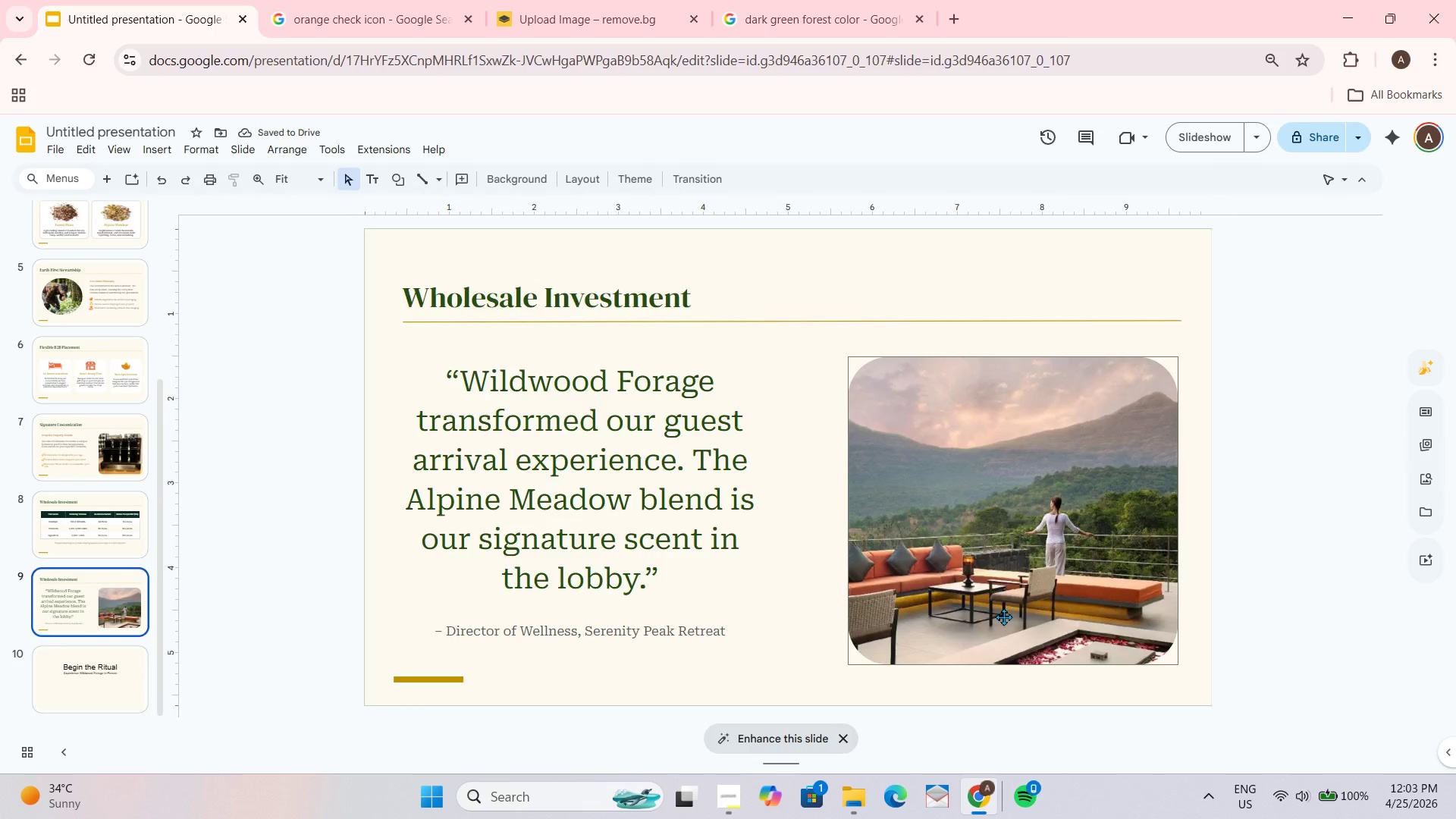 
scroll: coordinate [1003, 617], scroll_direction: down, amount: 1.0
 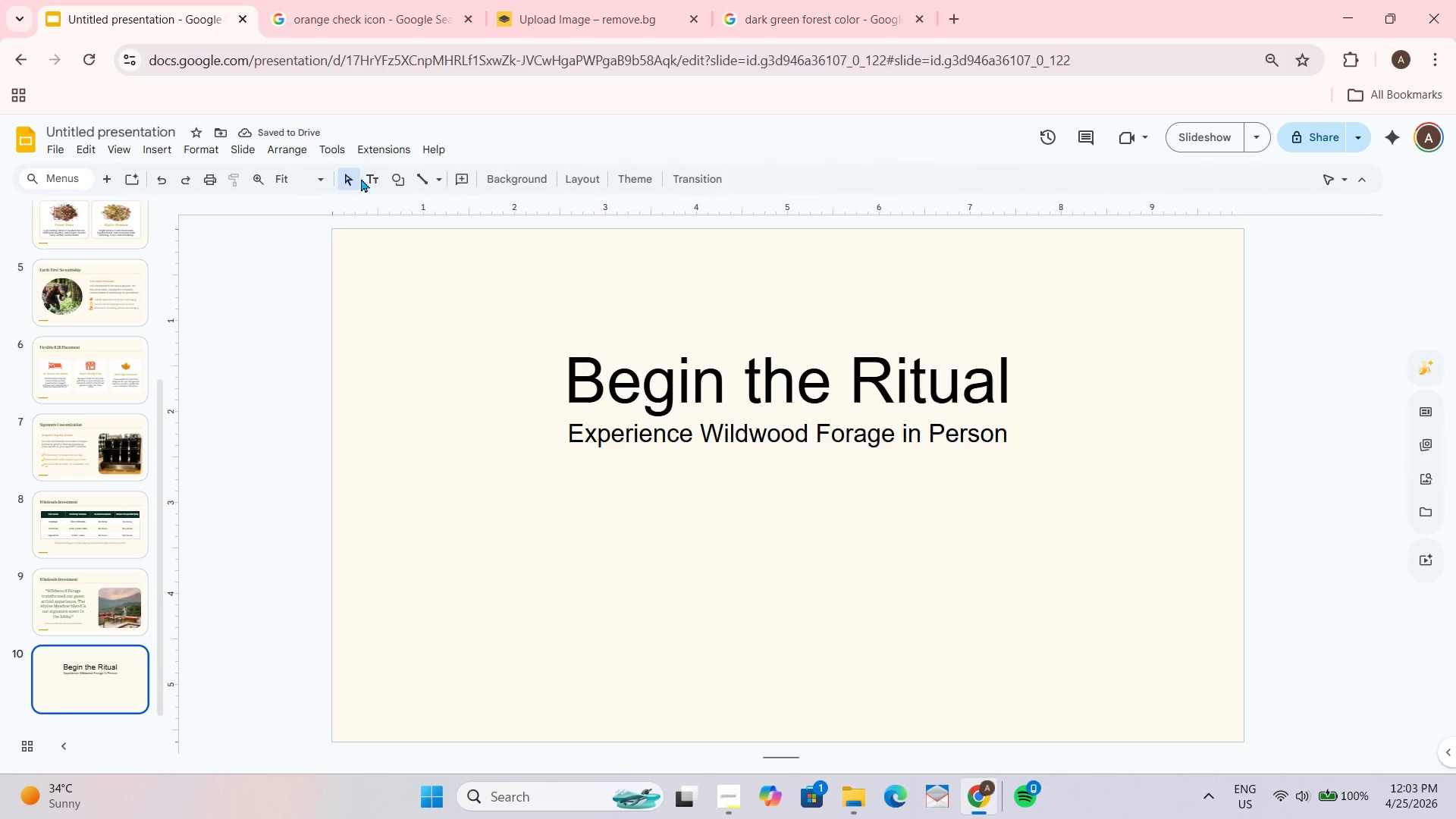 
left_click([393, 174])
 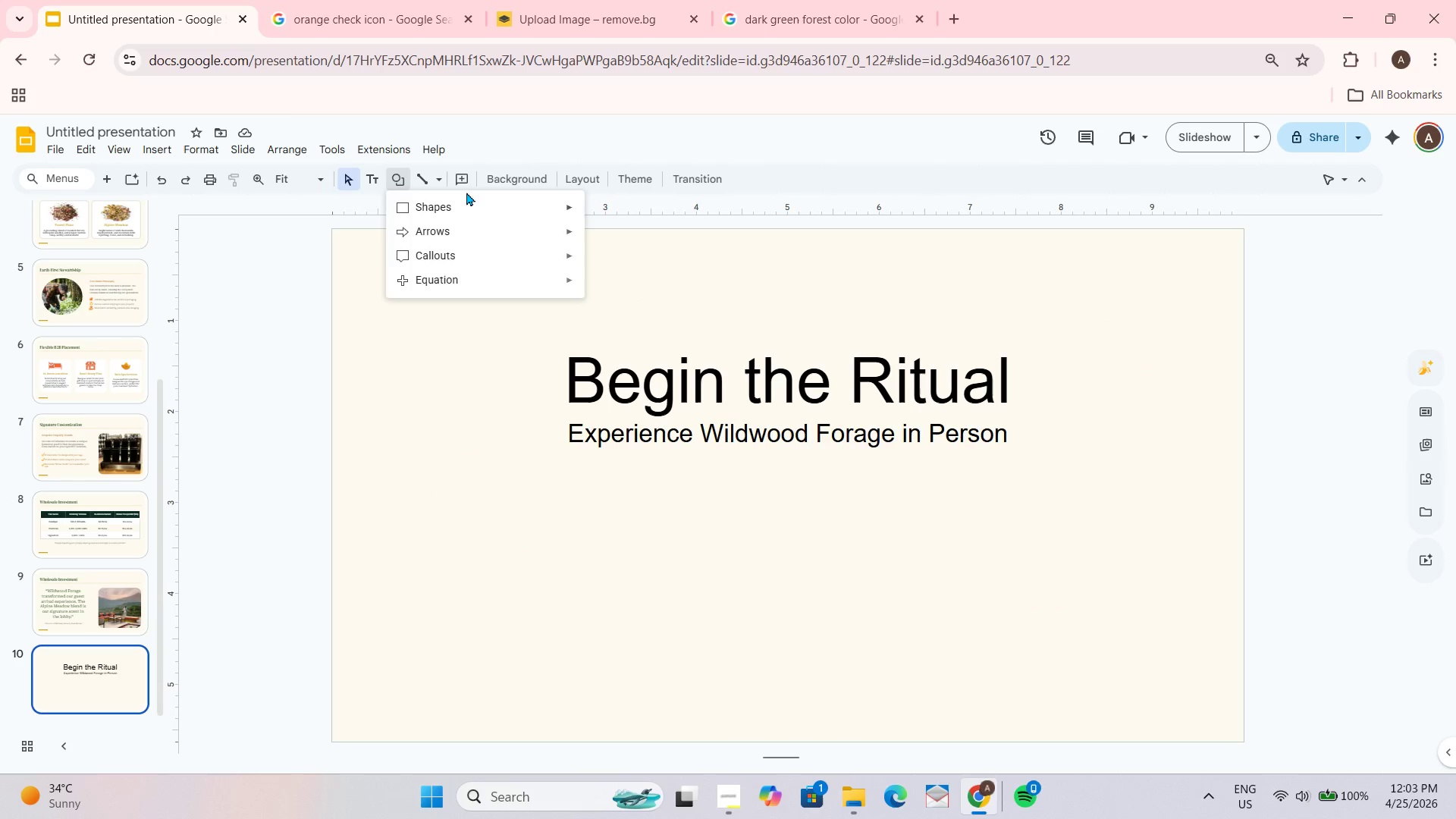 
left_click([459, 204])
 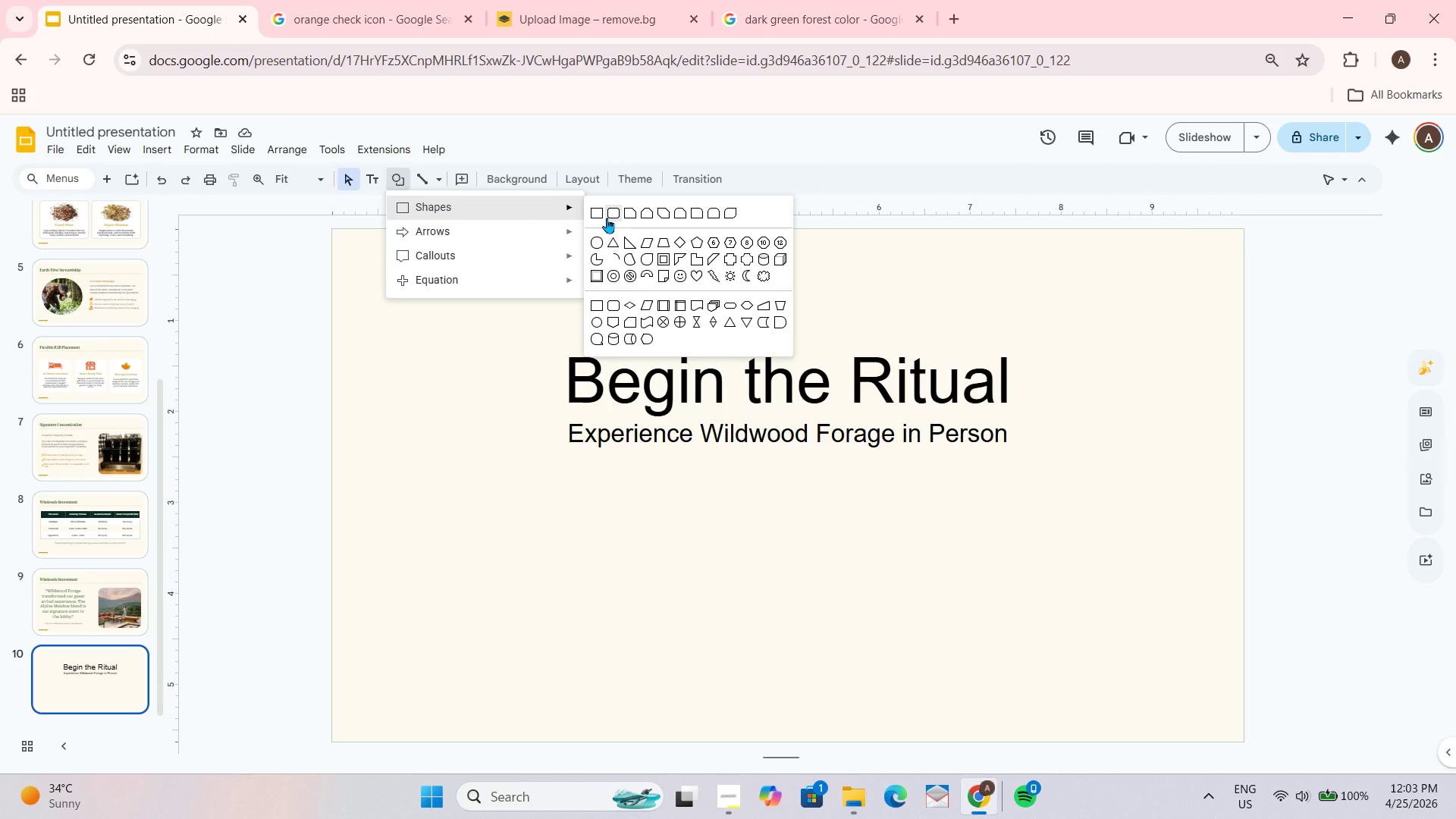 
left_click_drag(start_coordinate=[568, 488], to_coordinate=[1017, 699])
 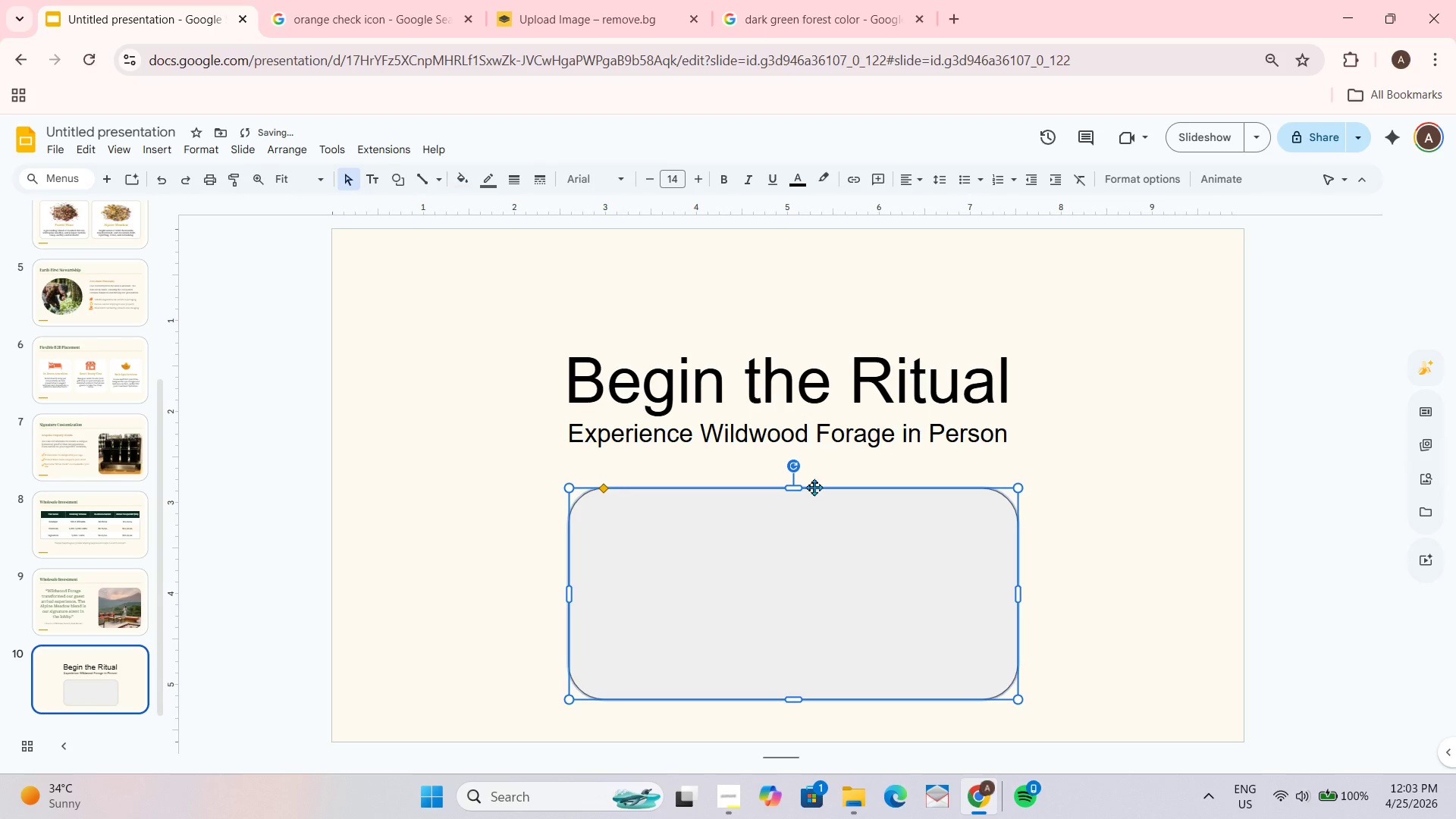 
left_click_drag(start_coordinate=[816, 487], to_coordinate=[814, 472])
 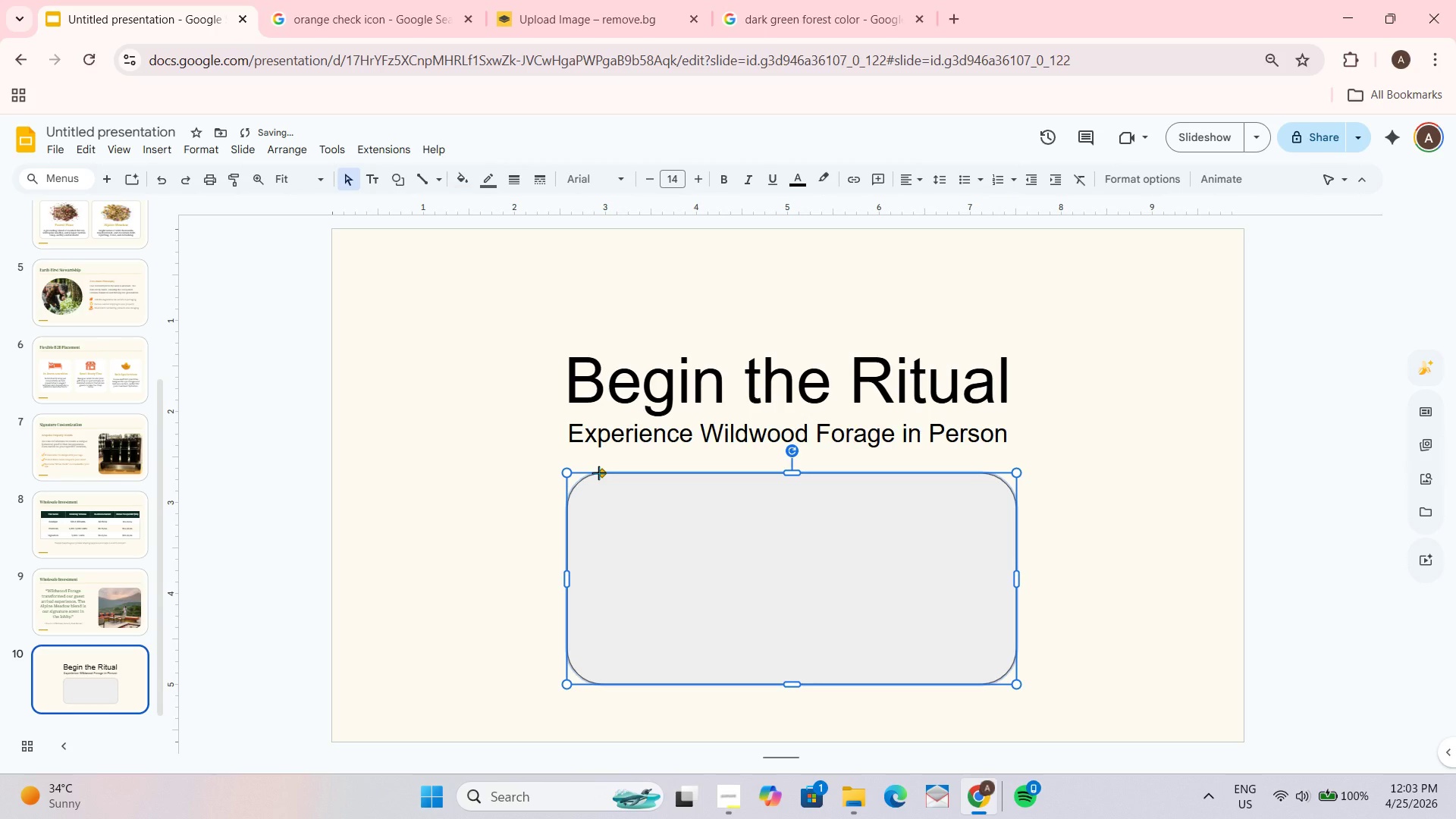 
left_click_drag(start_coordinate=[598, 472], to_coordinate=[589, 470])
 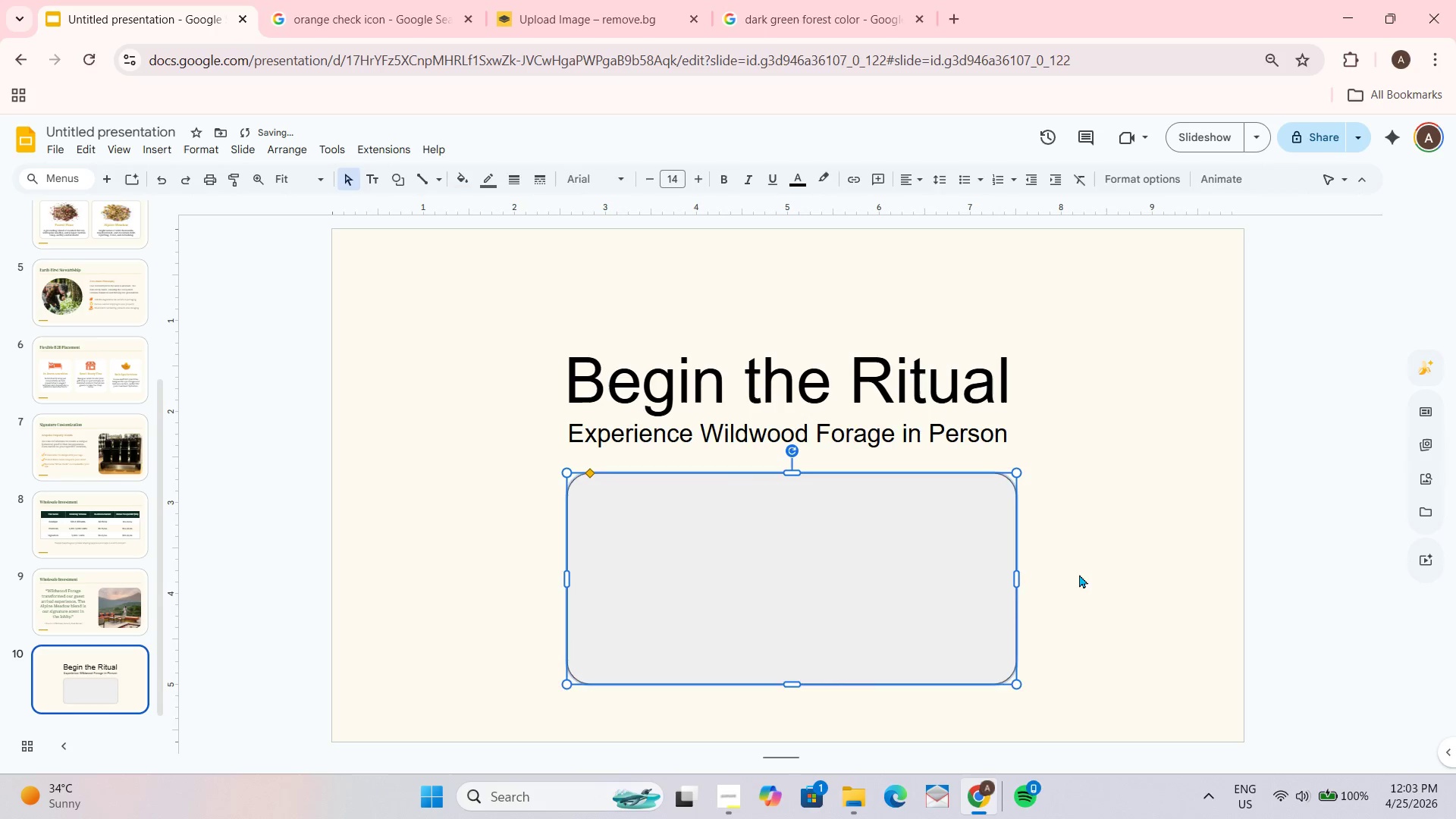 
left_click([1103, 574])
 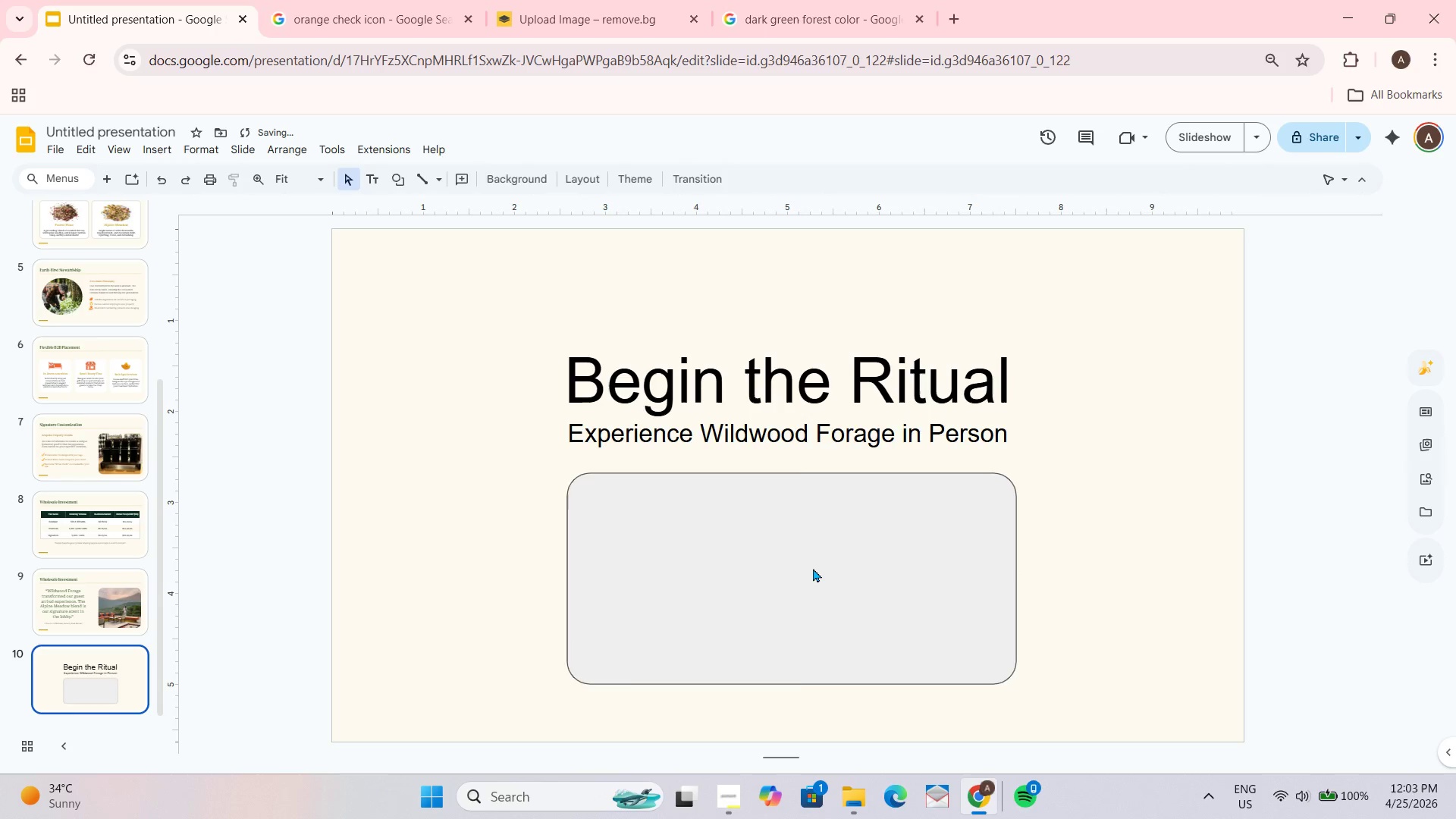 
double_click([813, 567])
 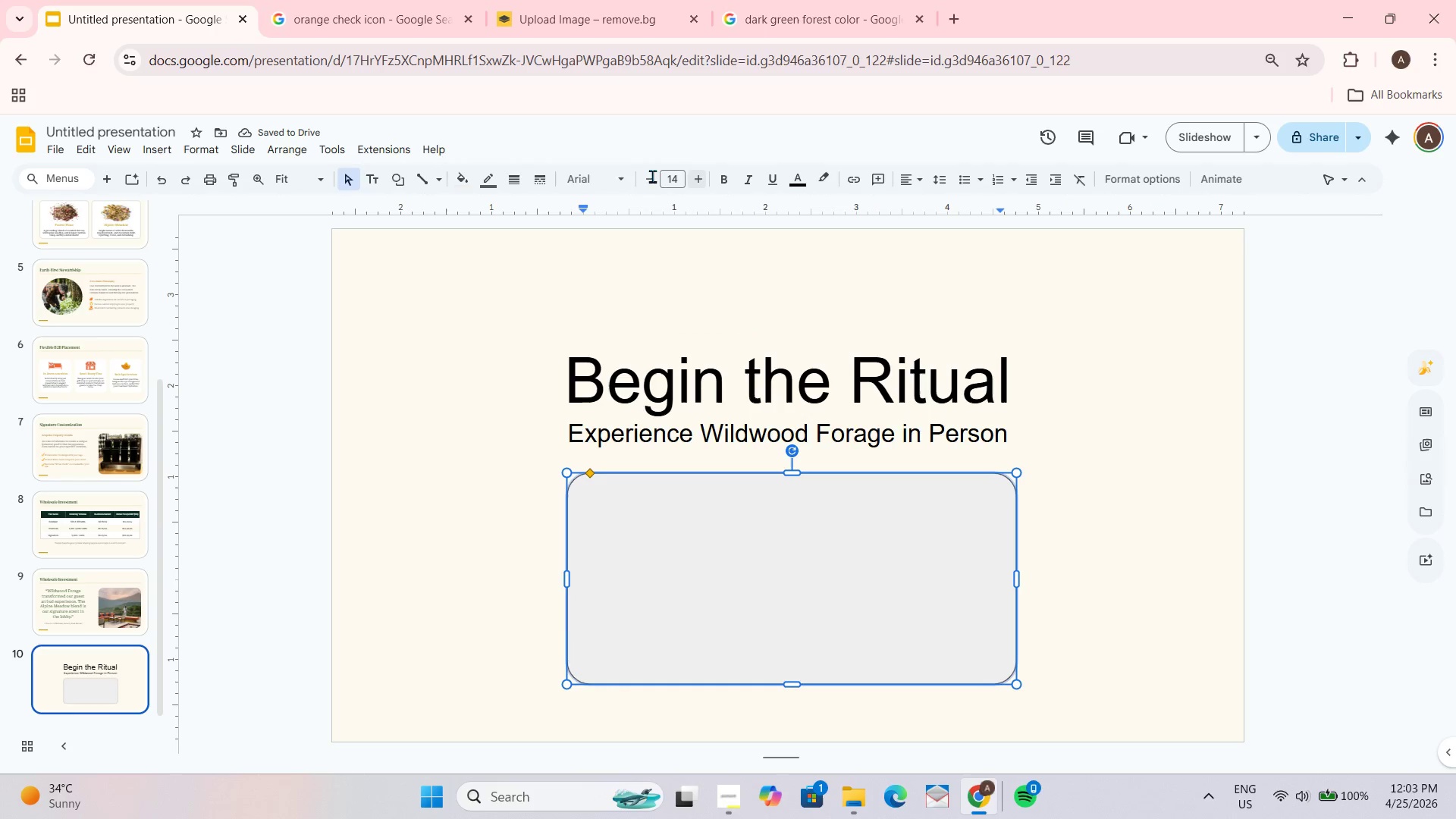 
left_click([447, 172])
 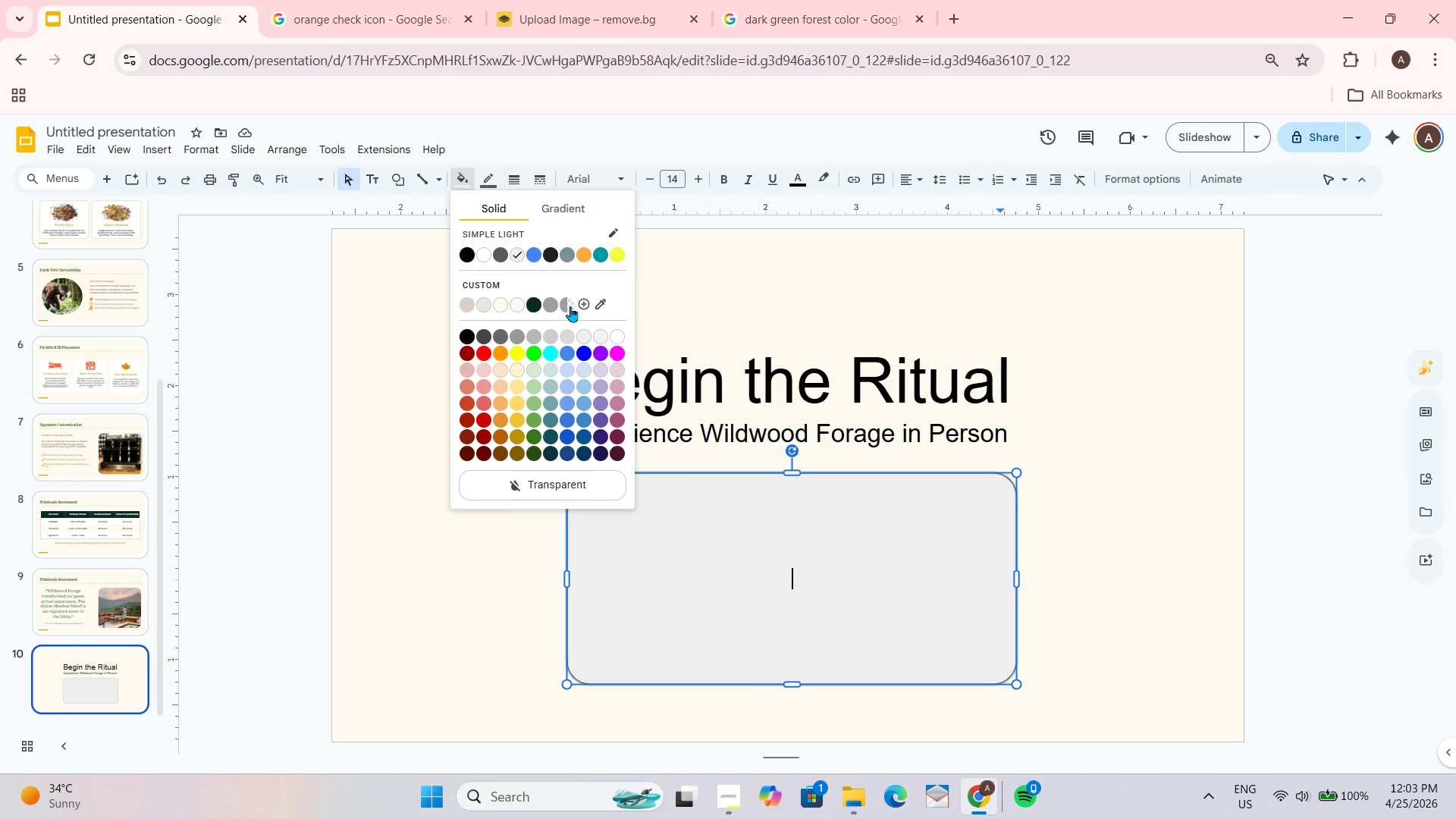 
left_click_drag(start_coordinate=[551, 306], to_coordinate=[524, 301])
 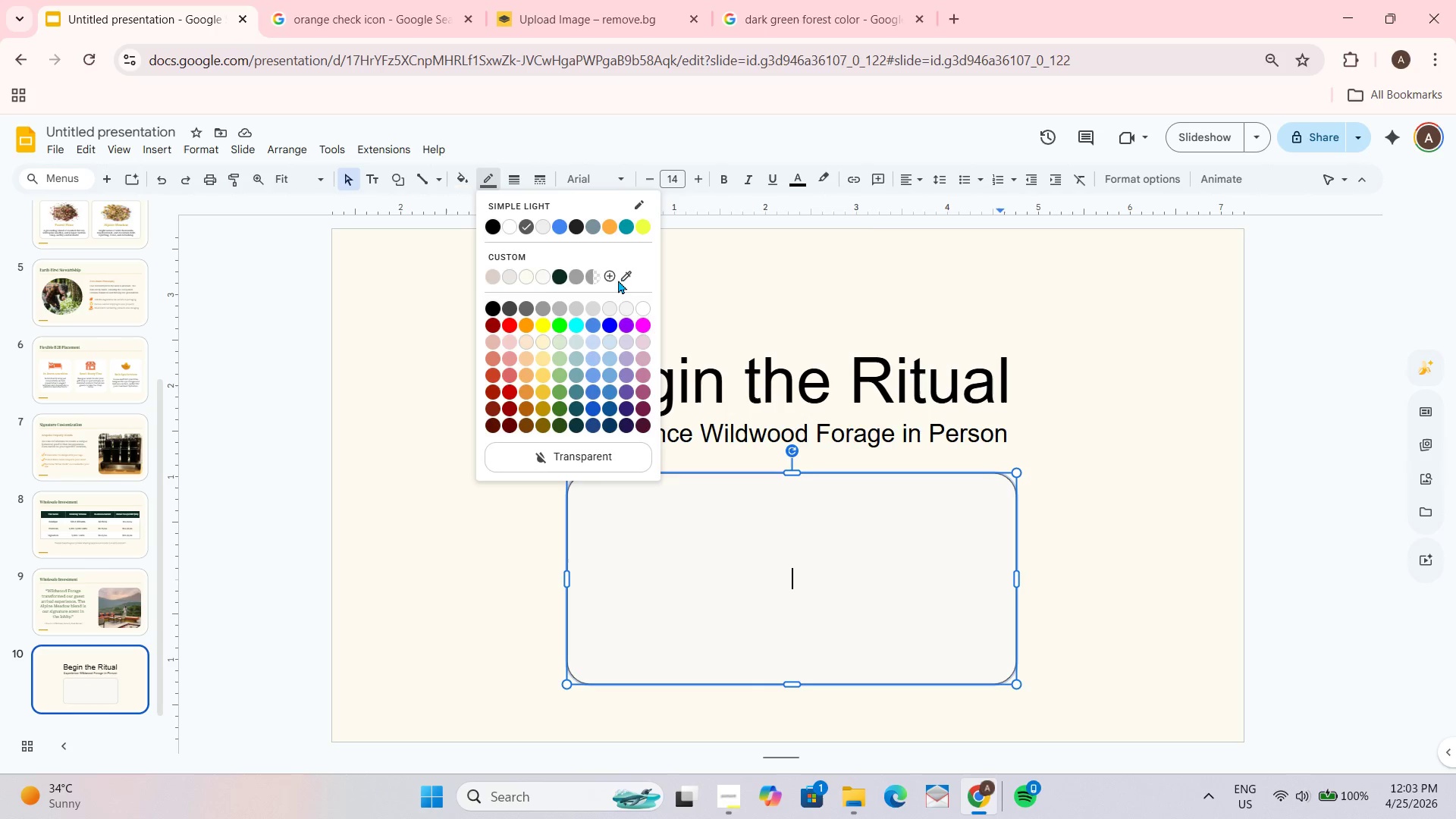 
wait(7.25)
 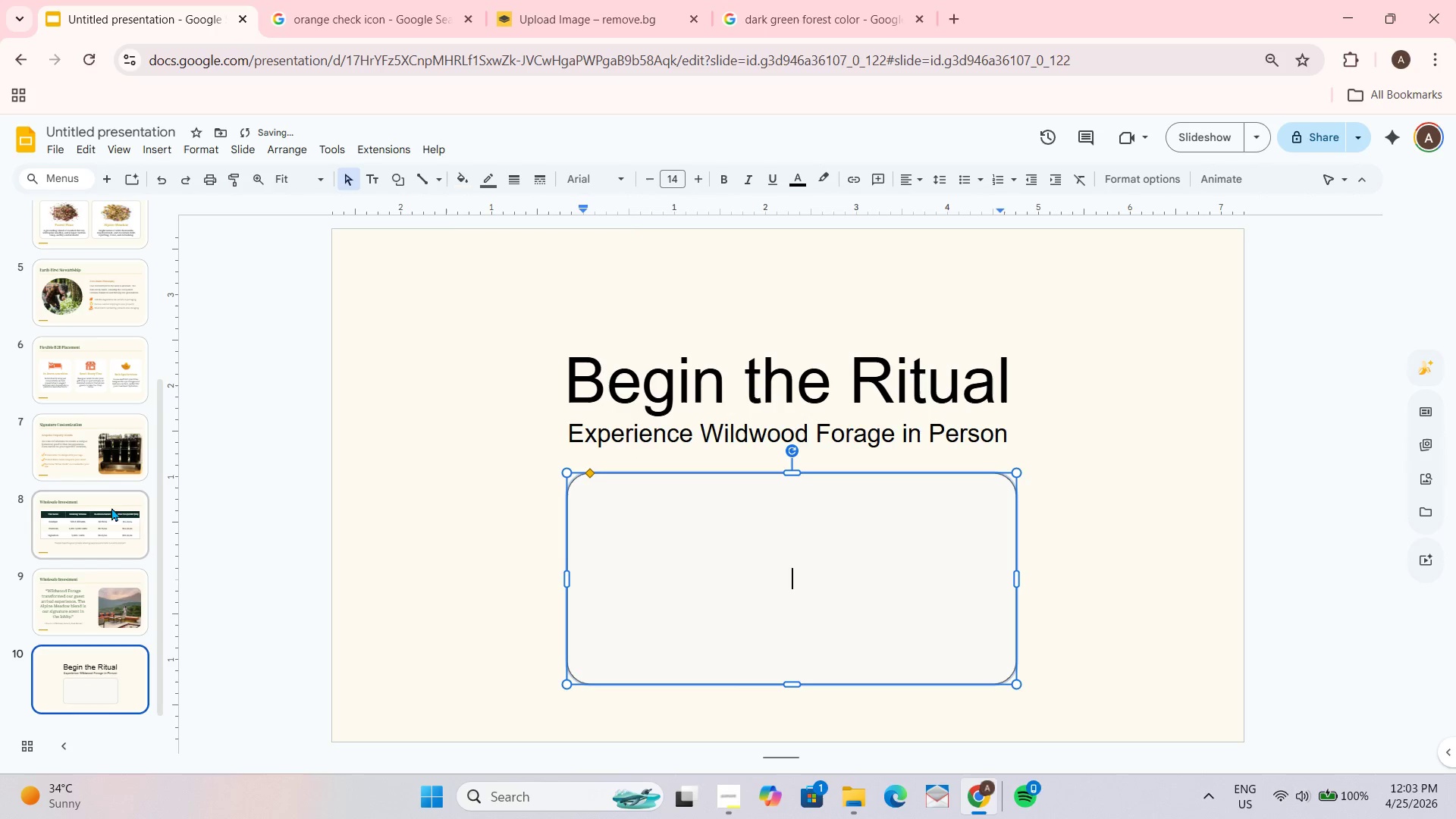 
left_click([554, 273])
 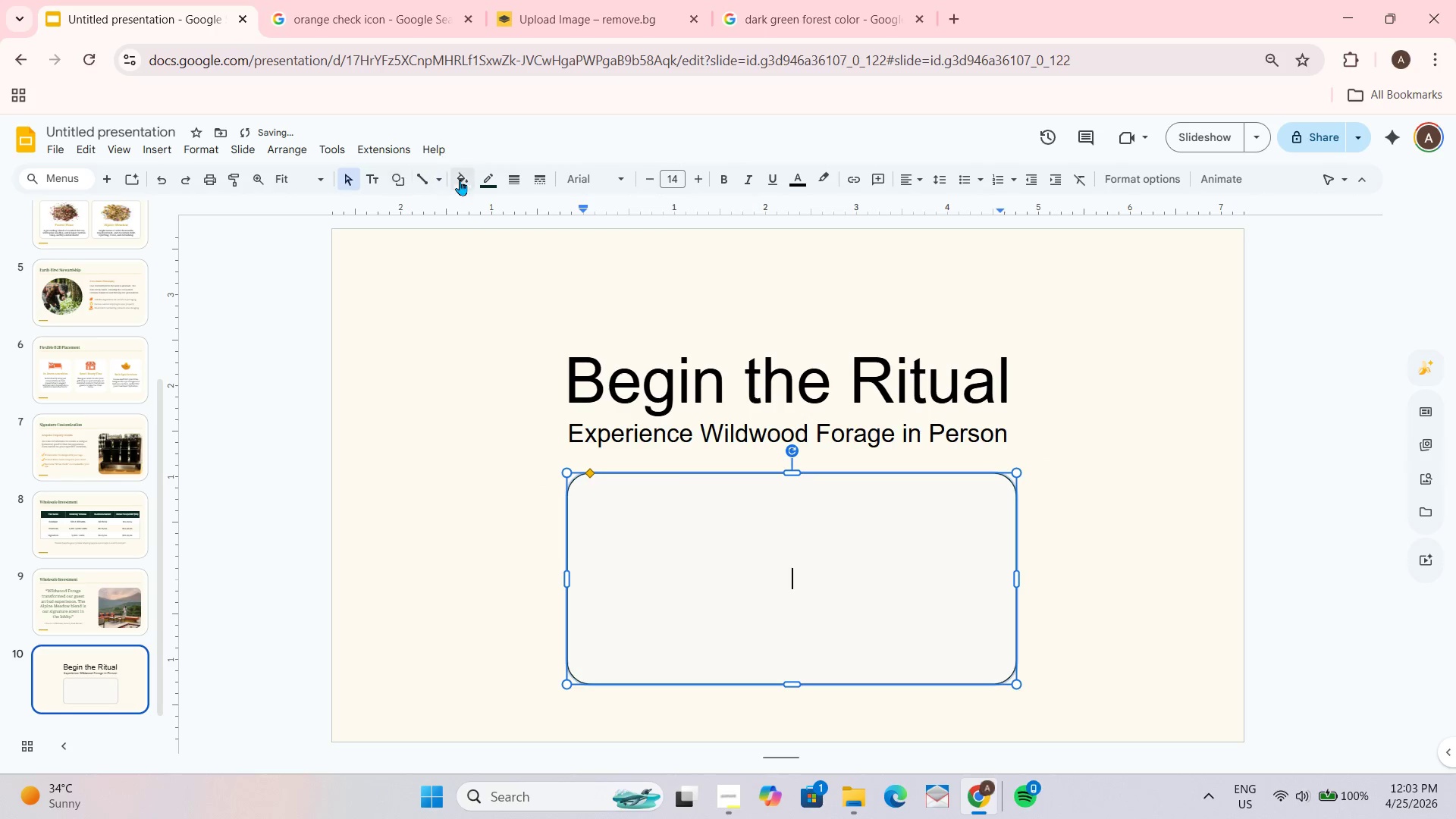 
left_click([457, 186])
 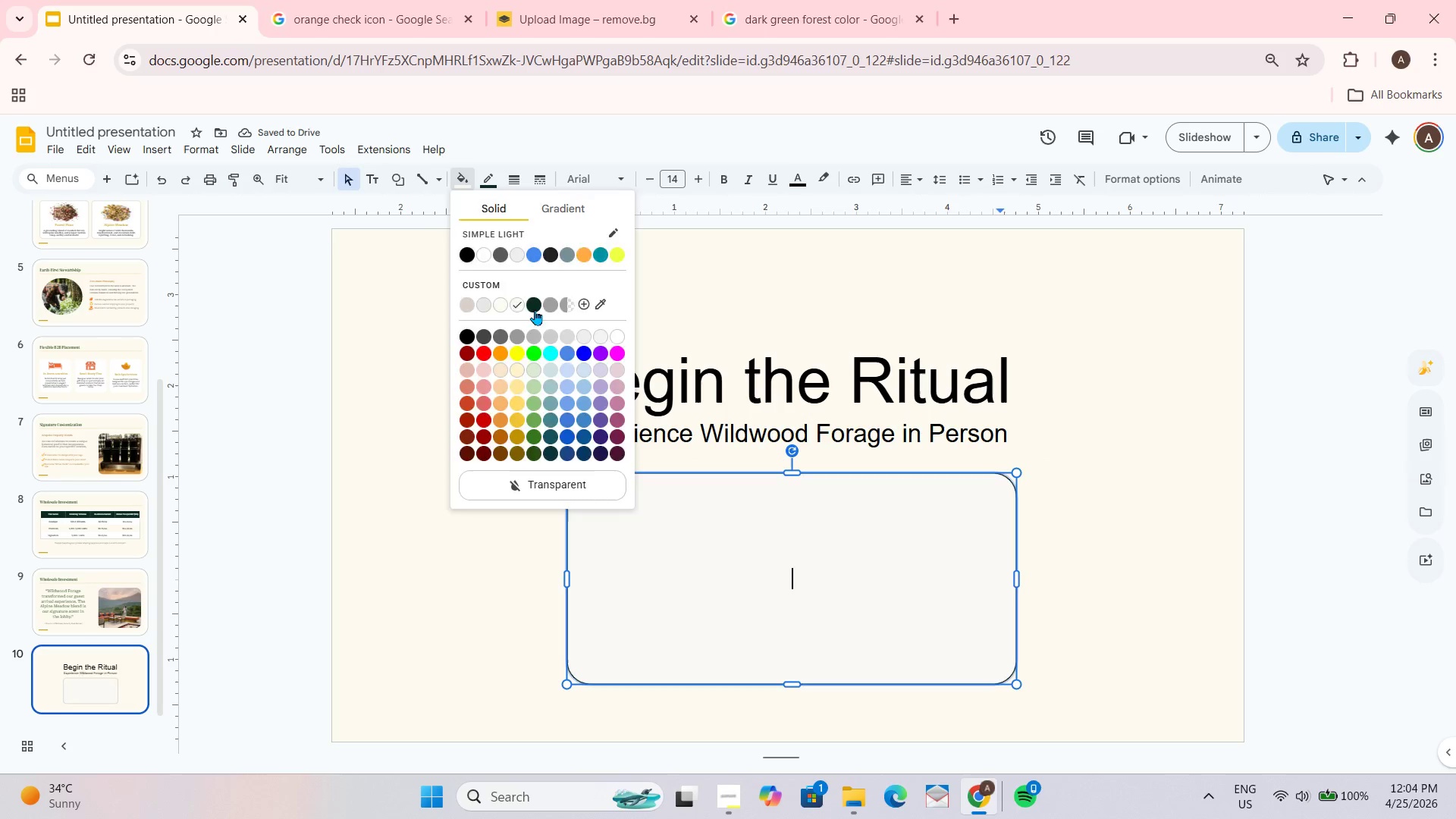 
double_click([1162, 491])
 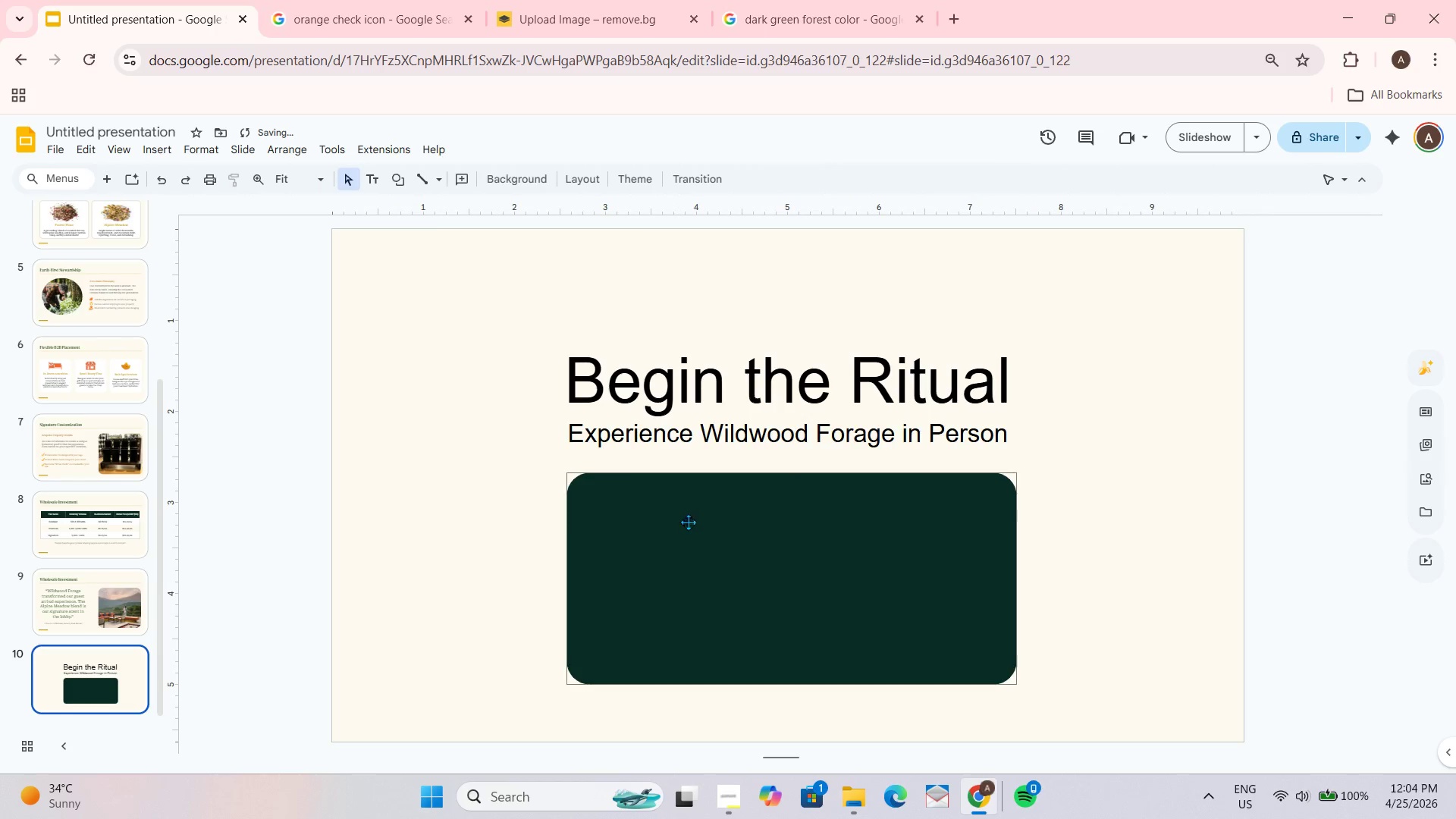 
double_click([698, 535])
 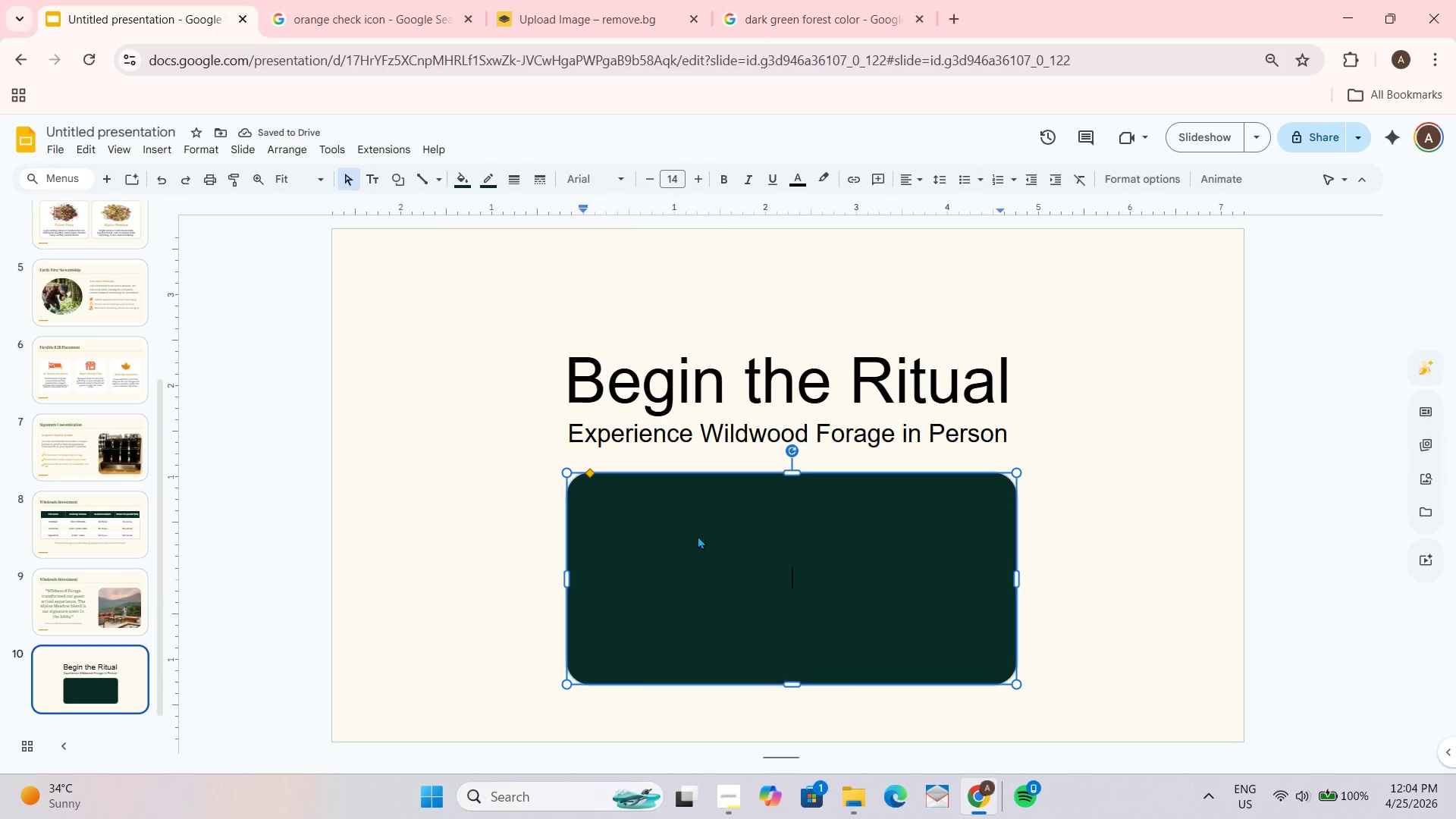 
triple_click([698, 535])
 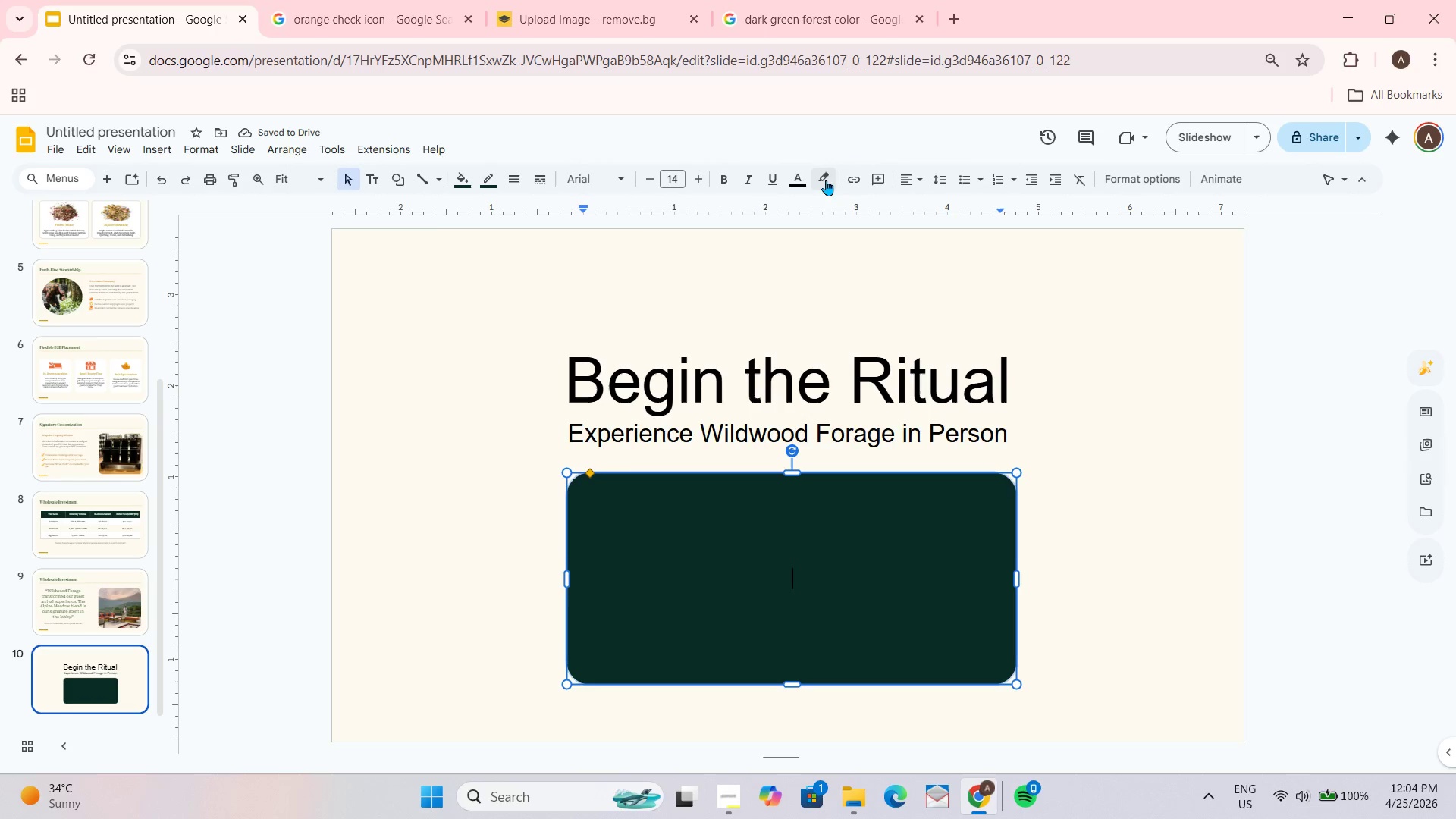 
left_click([795, 176])
 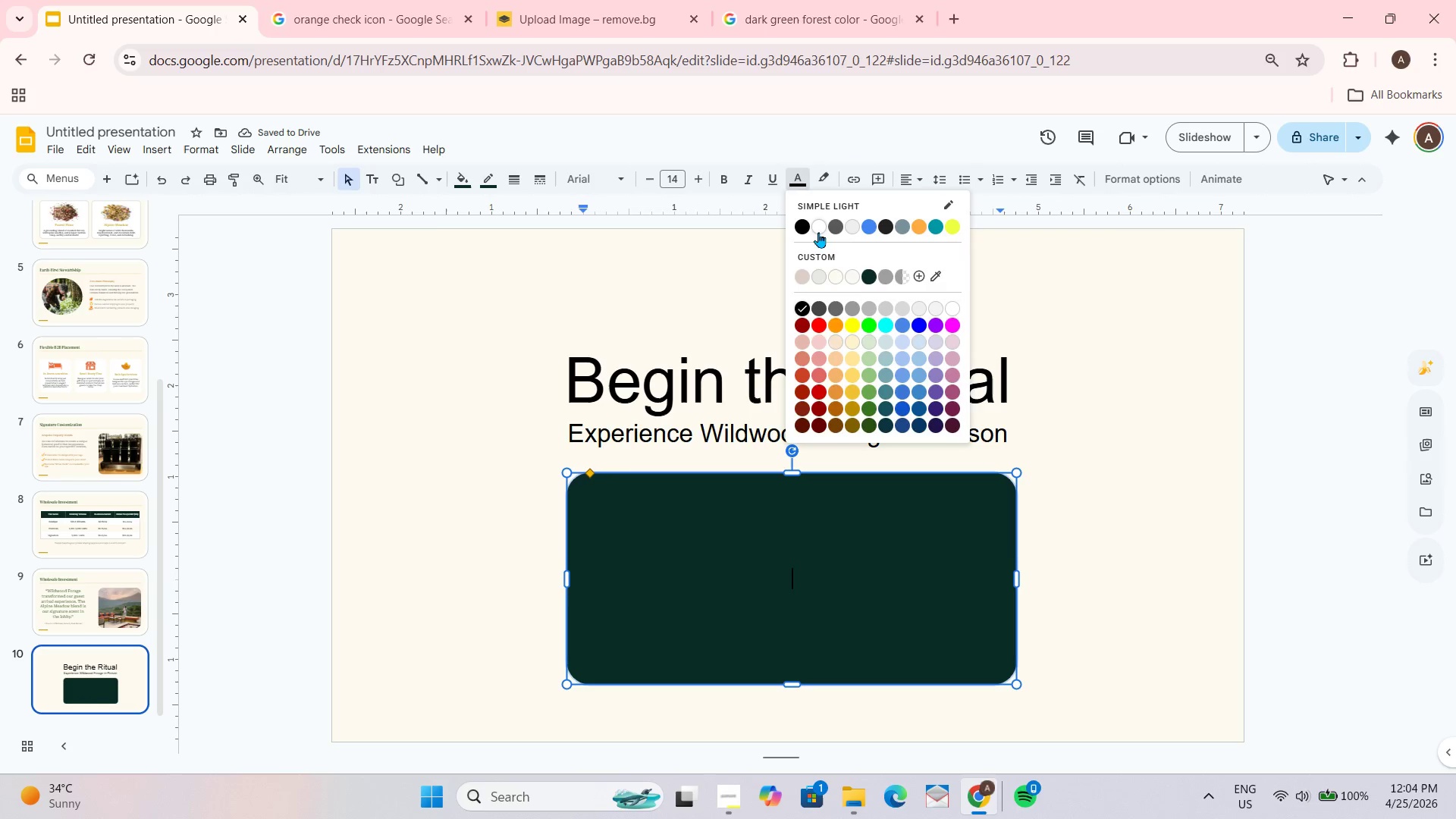 
left_click([818, 230])
 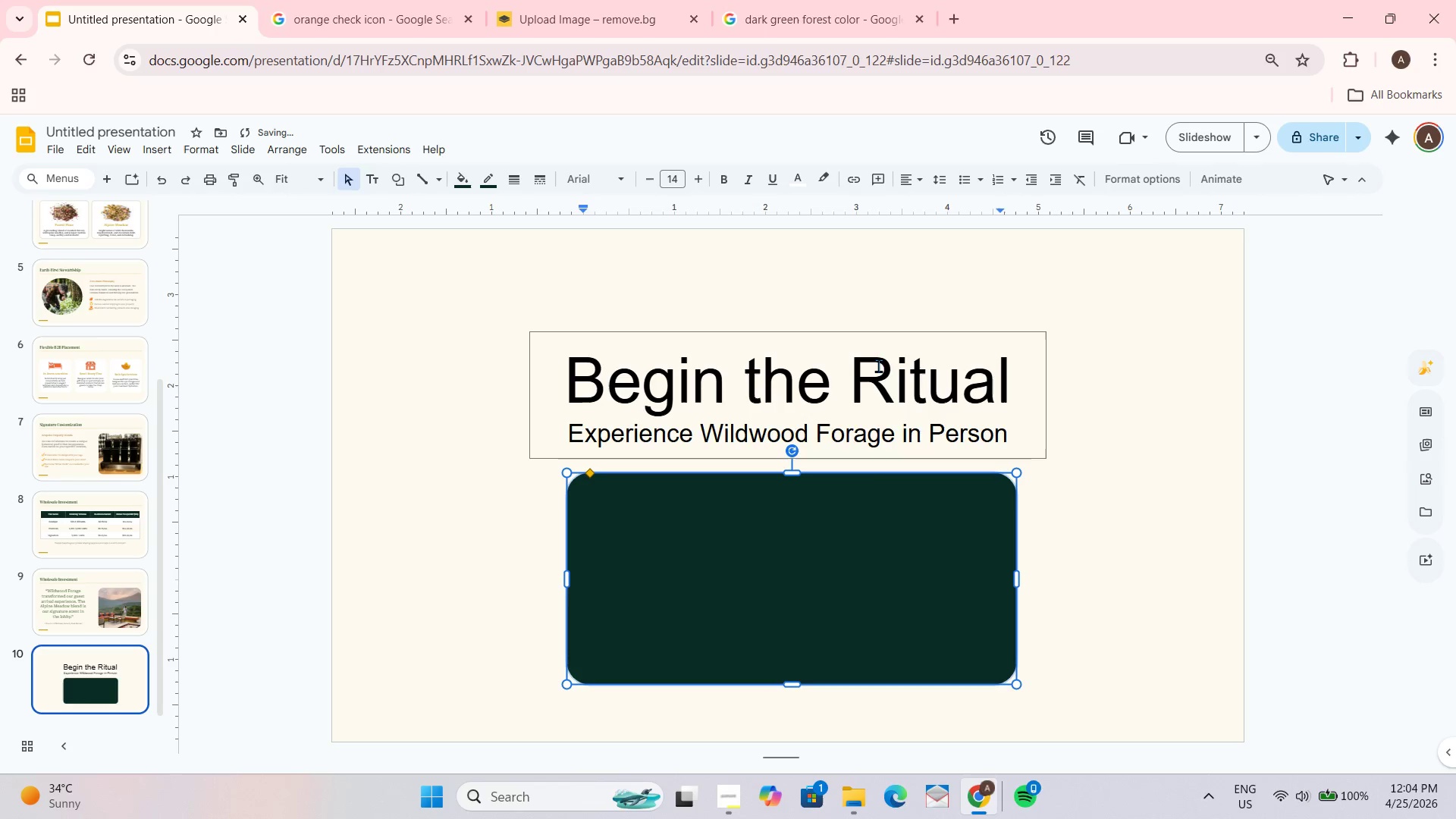 
type(Book A)
key(Backspace)
type(a Tasting Session)
 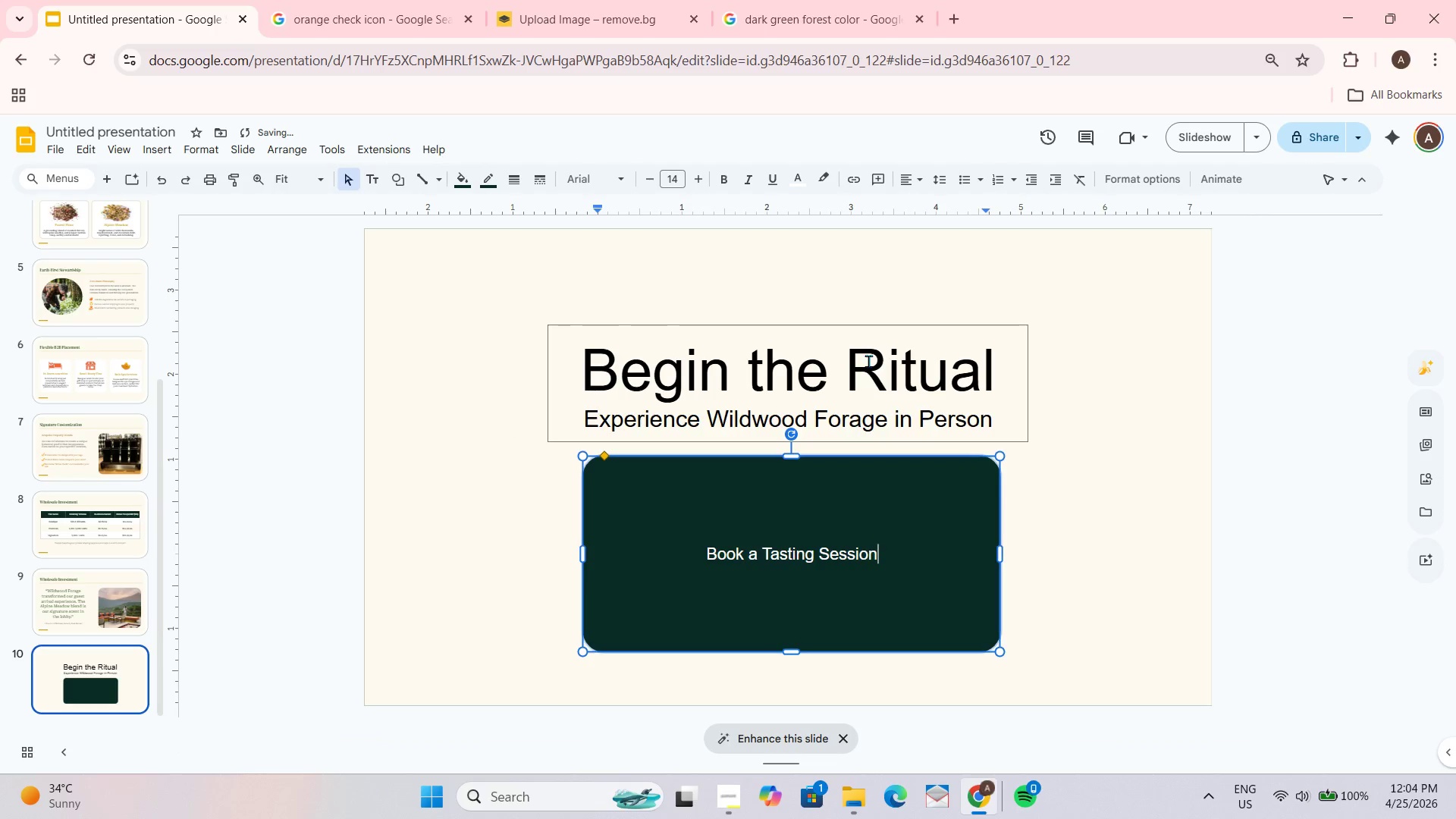 
key(Enter)
 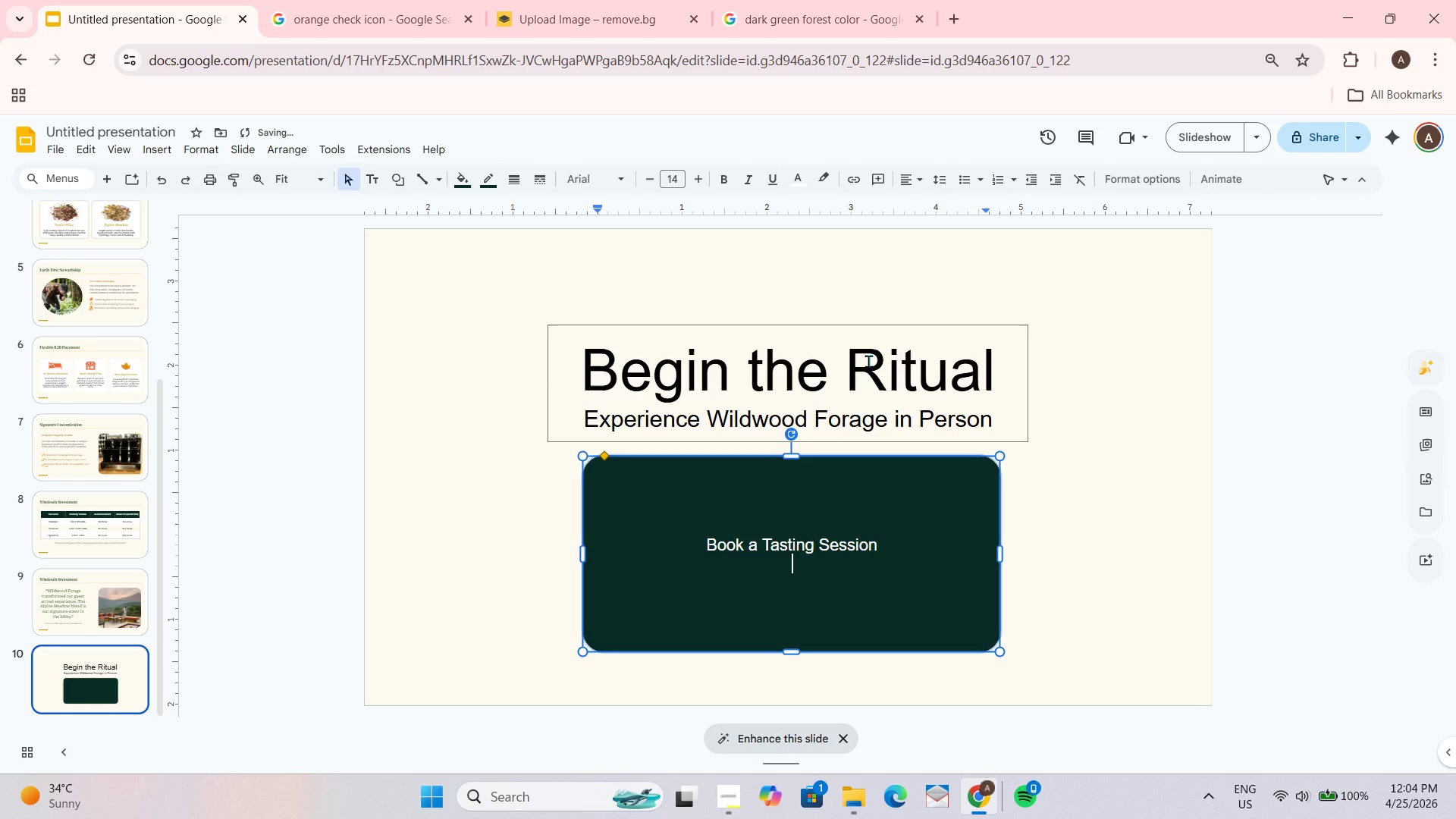 
type(In-person or virtual botanicca)
key(Backspace)
key(Backspace)
type(al discovery)
 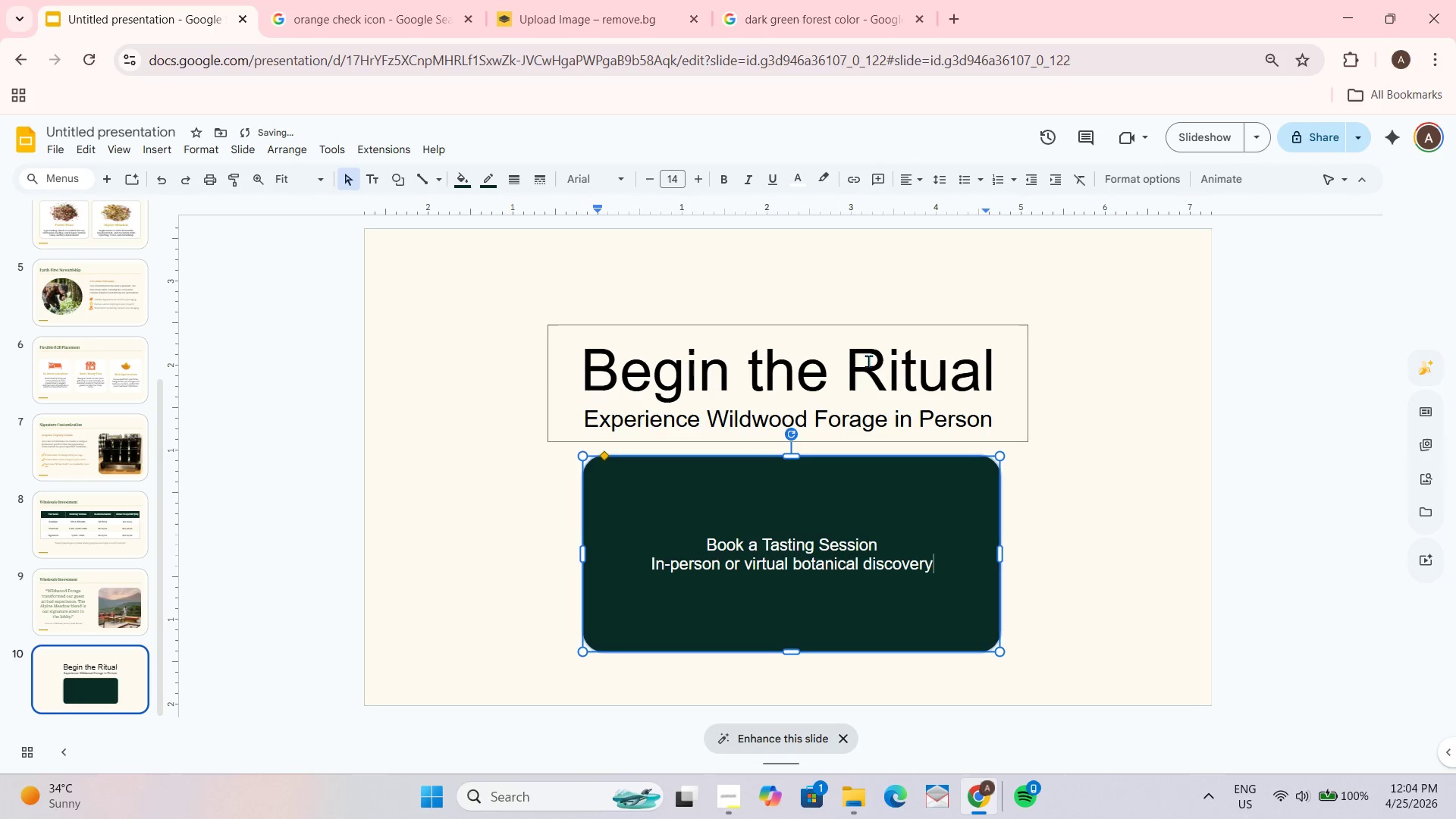 
wait(5.81)
 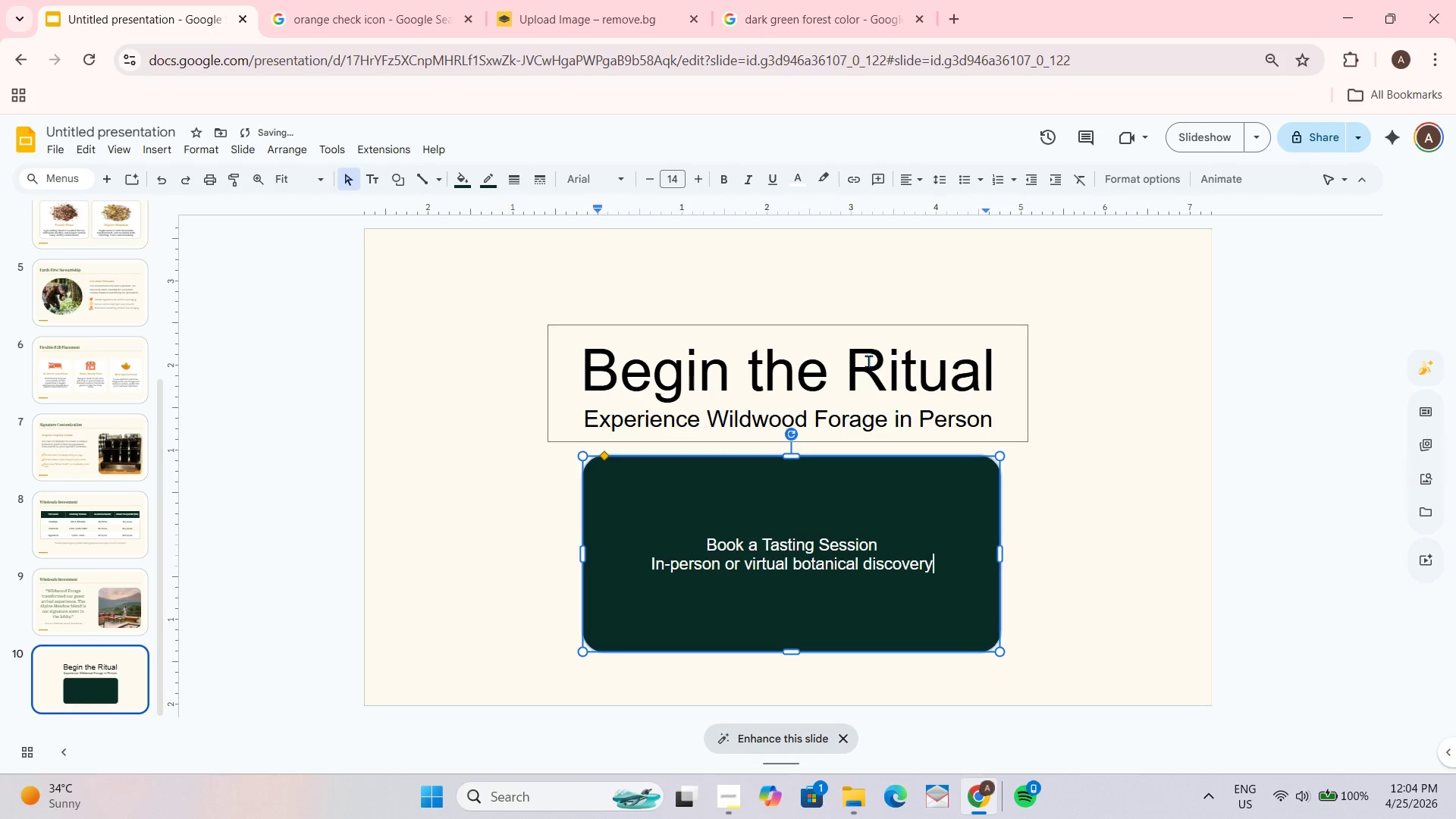 
key(Shift+Enter)
 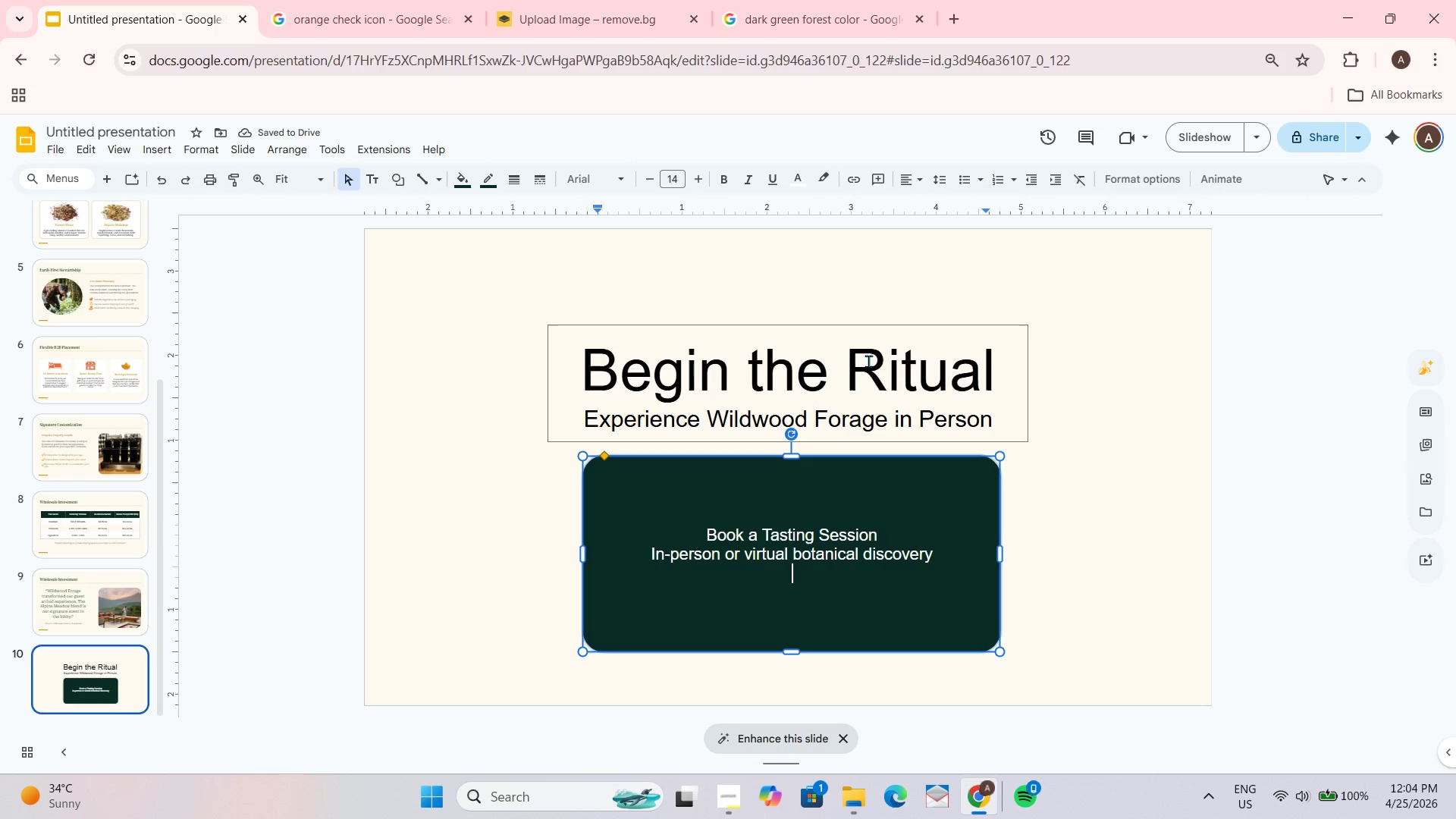 
key(Backspace)
 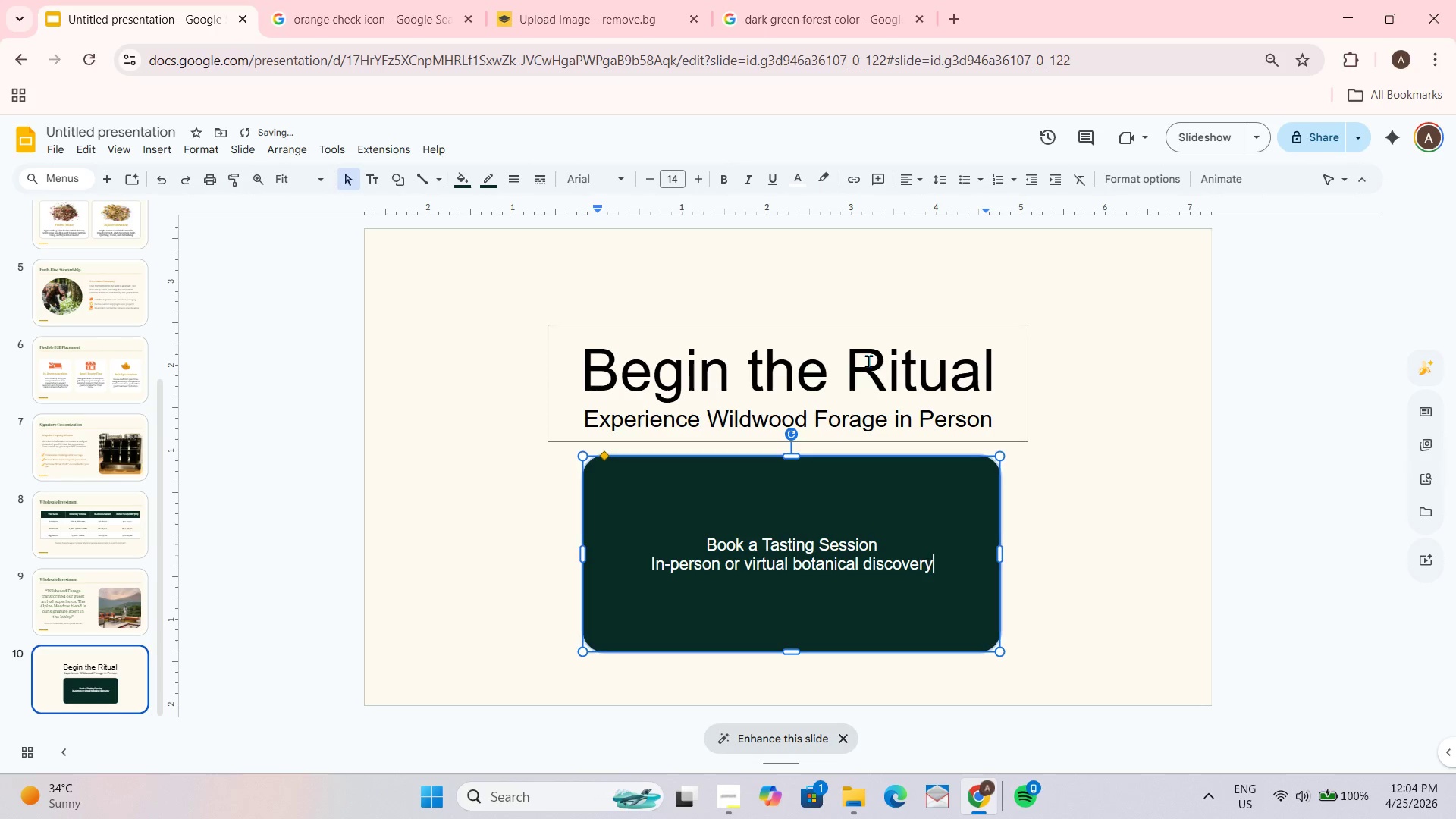 
key(Shift+Enter)
 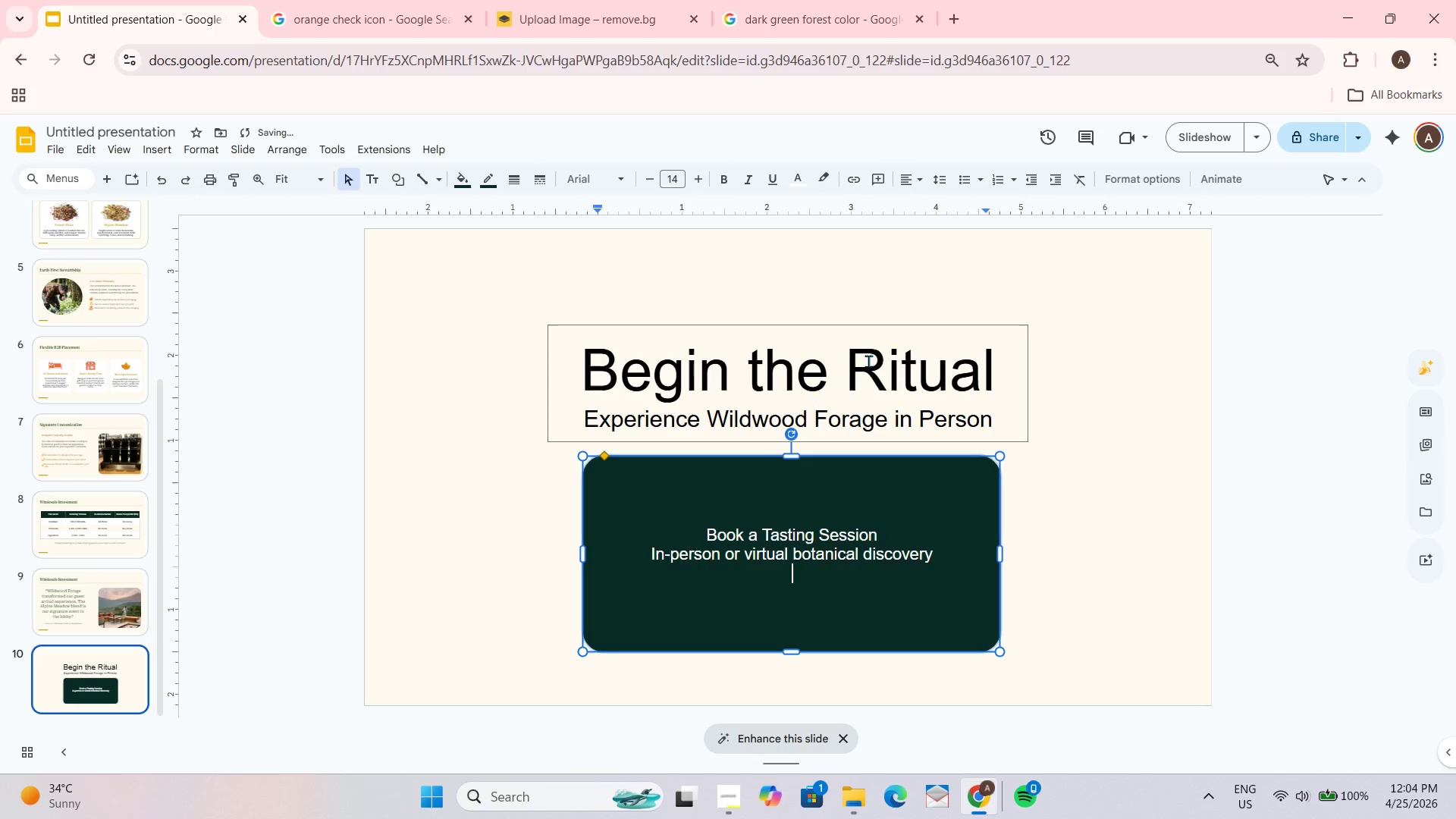 
key(Shift+Enter)
 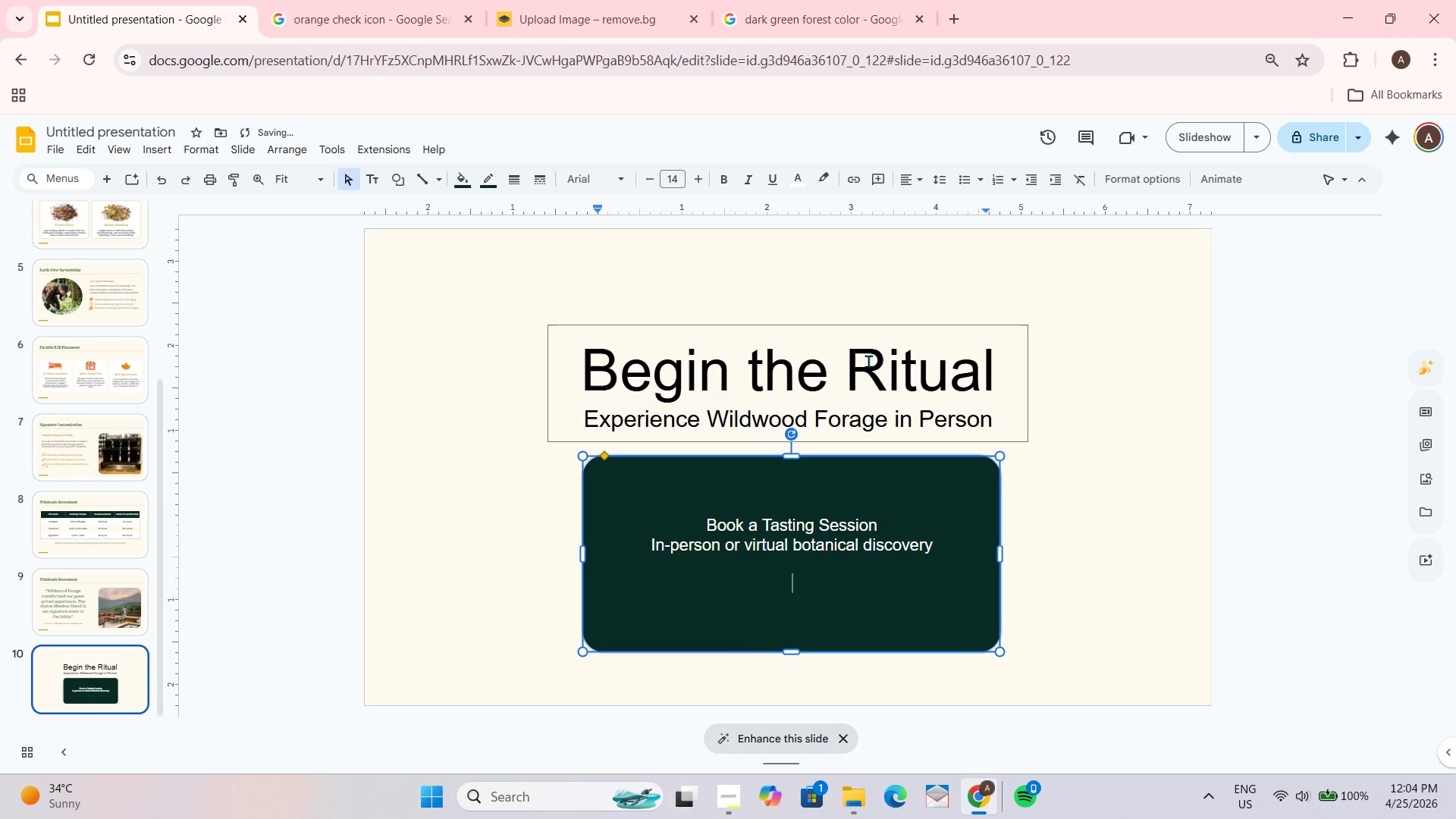 
type(hello@wildwoodforage.com)
 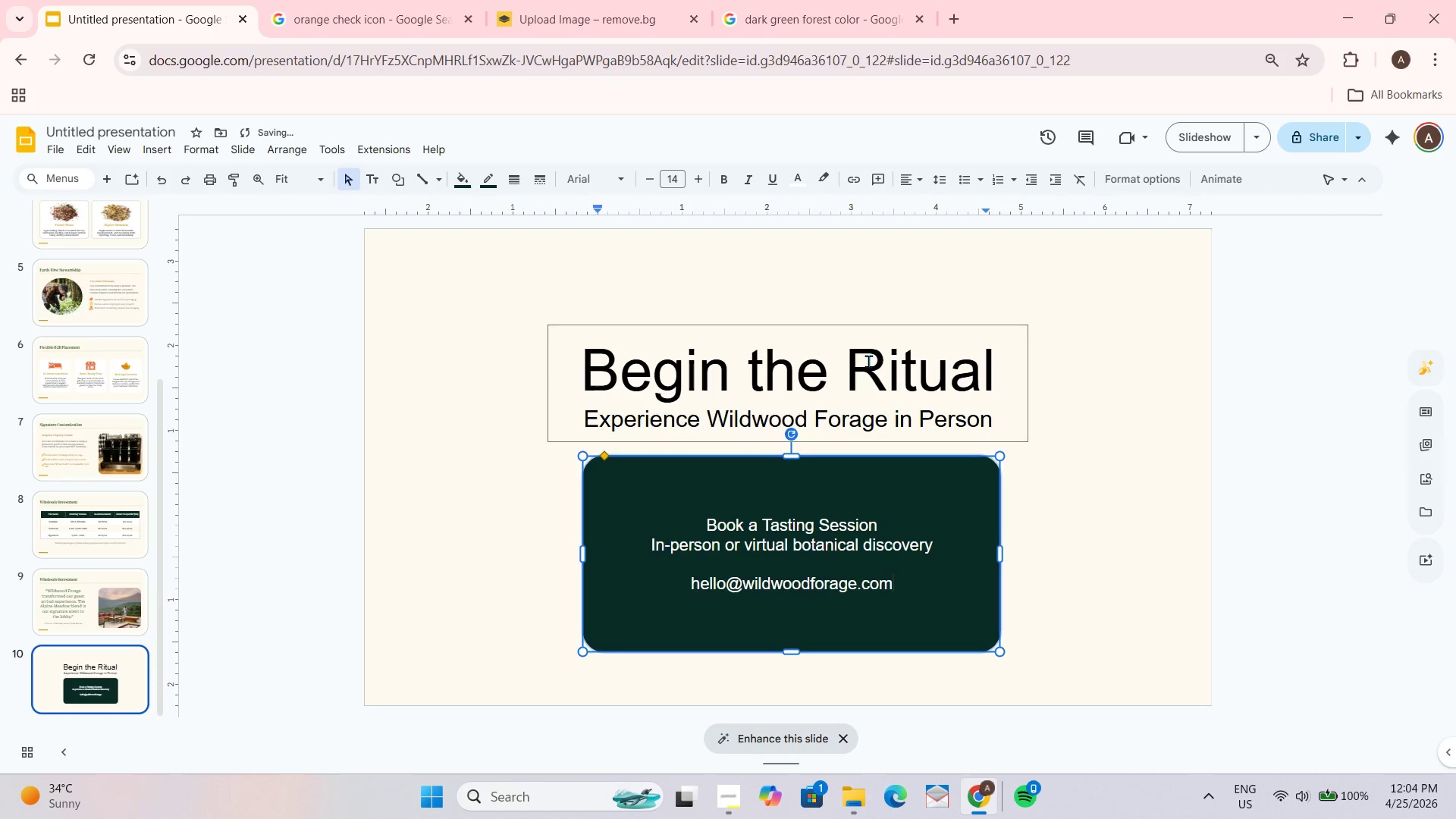 
 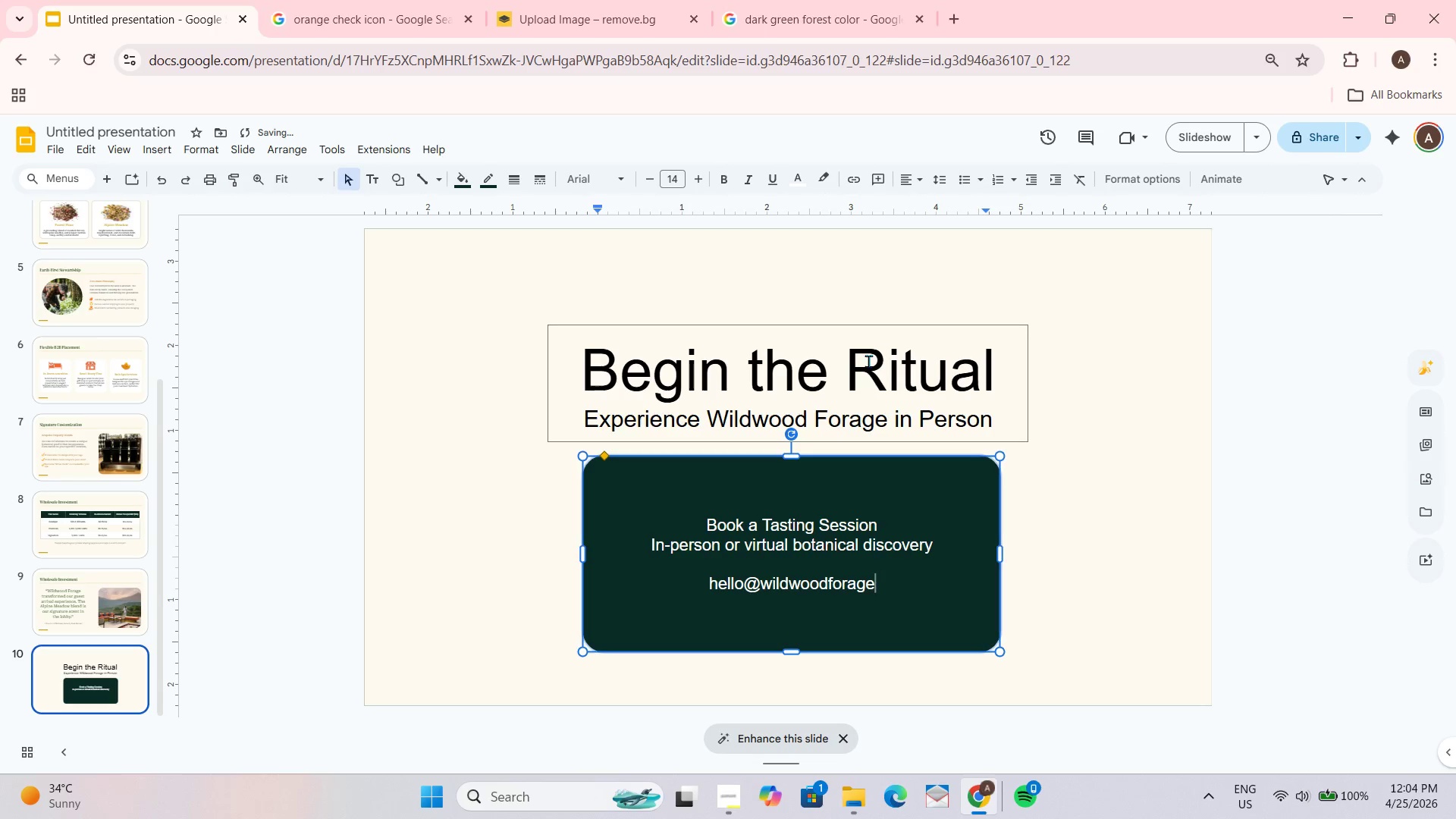 
key(Enter)
 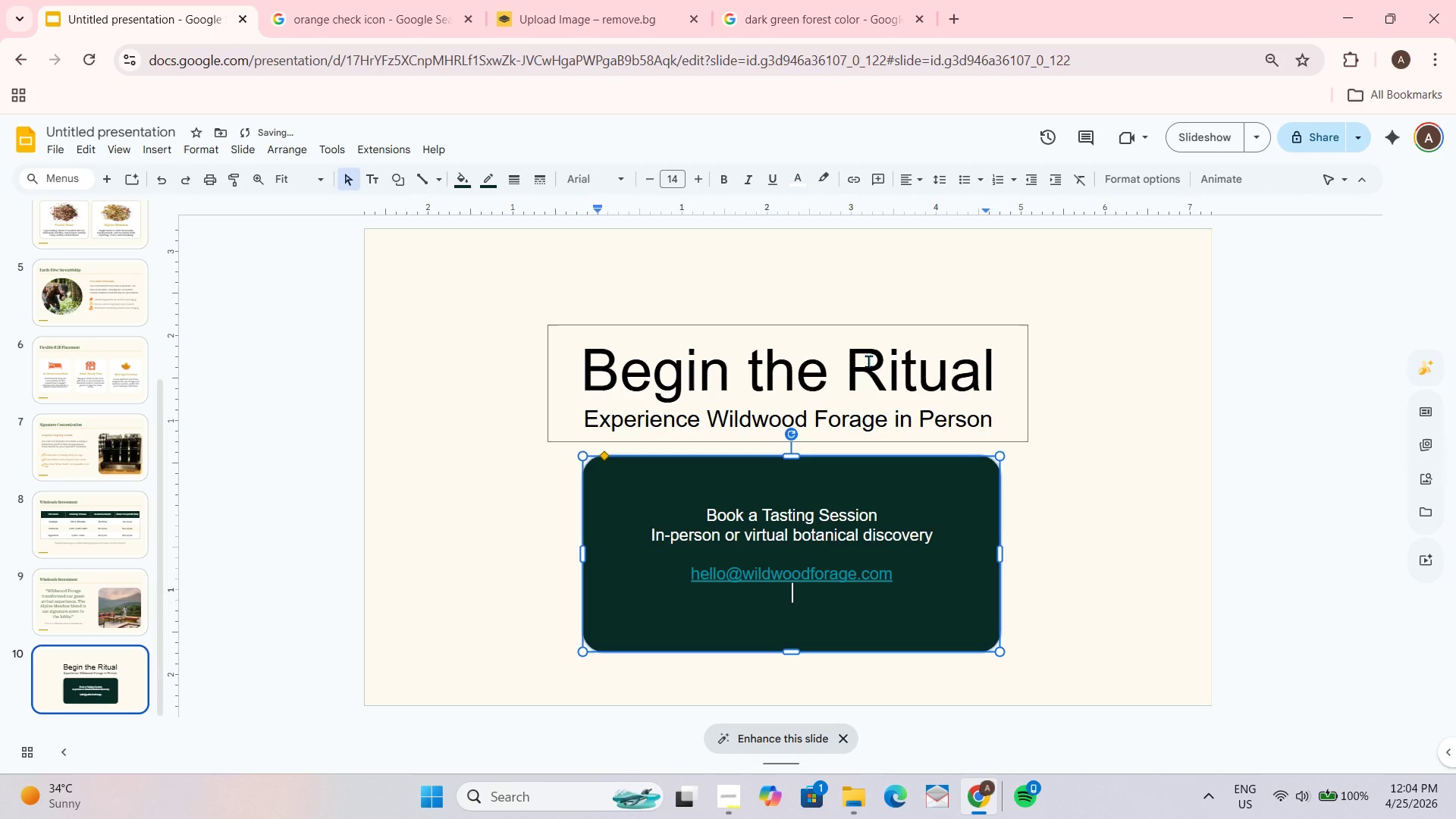 
hold_key(key=ShiftLeft, duration=1.06)
 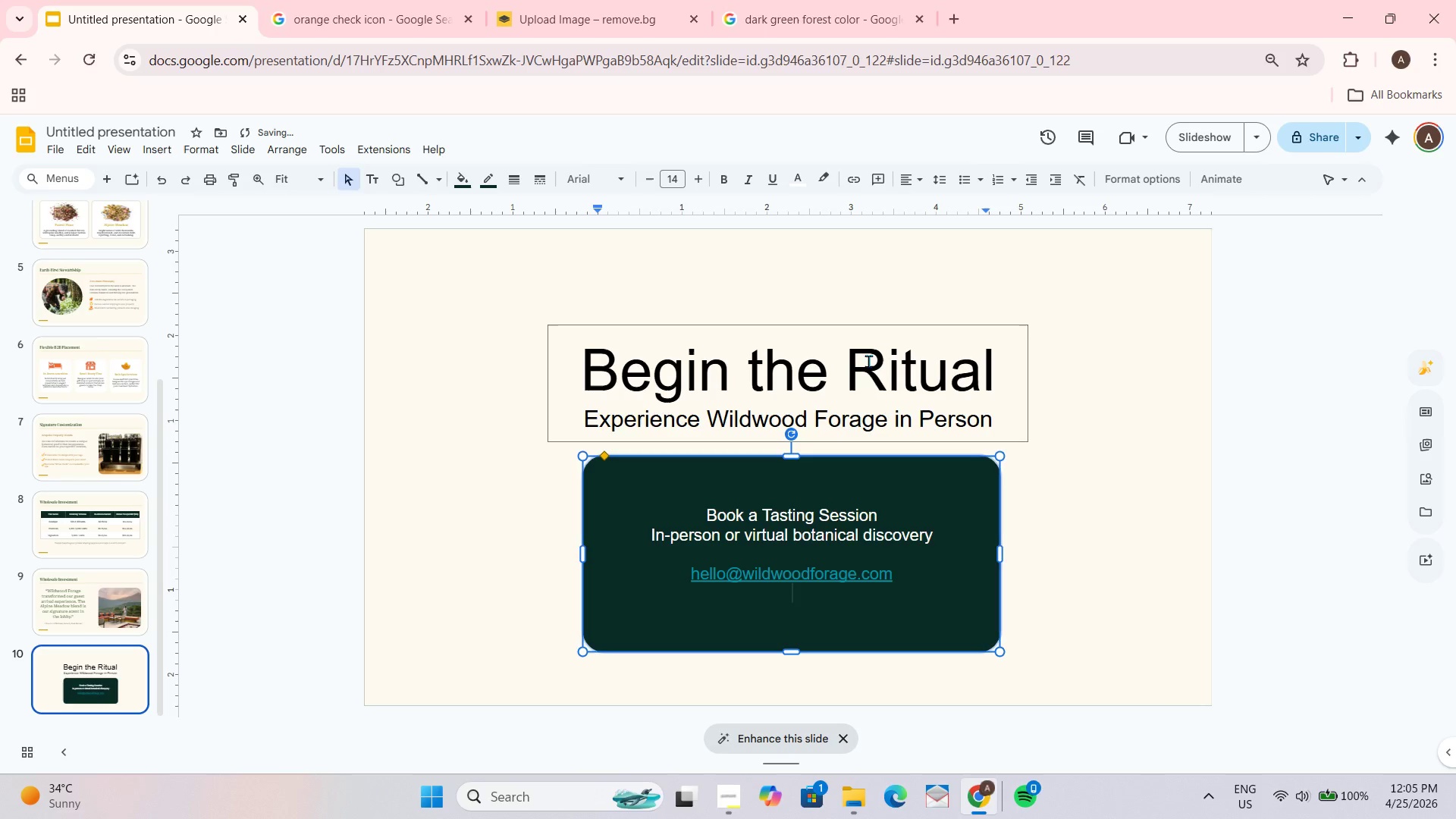 
type(www.wid)
key(Backspace)
type(ldwoodforage)
 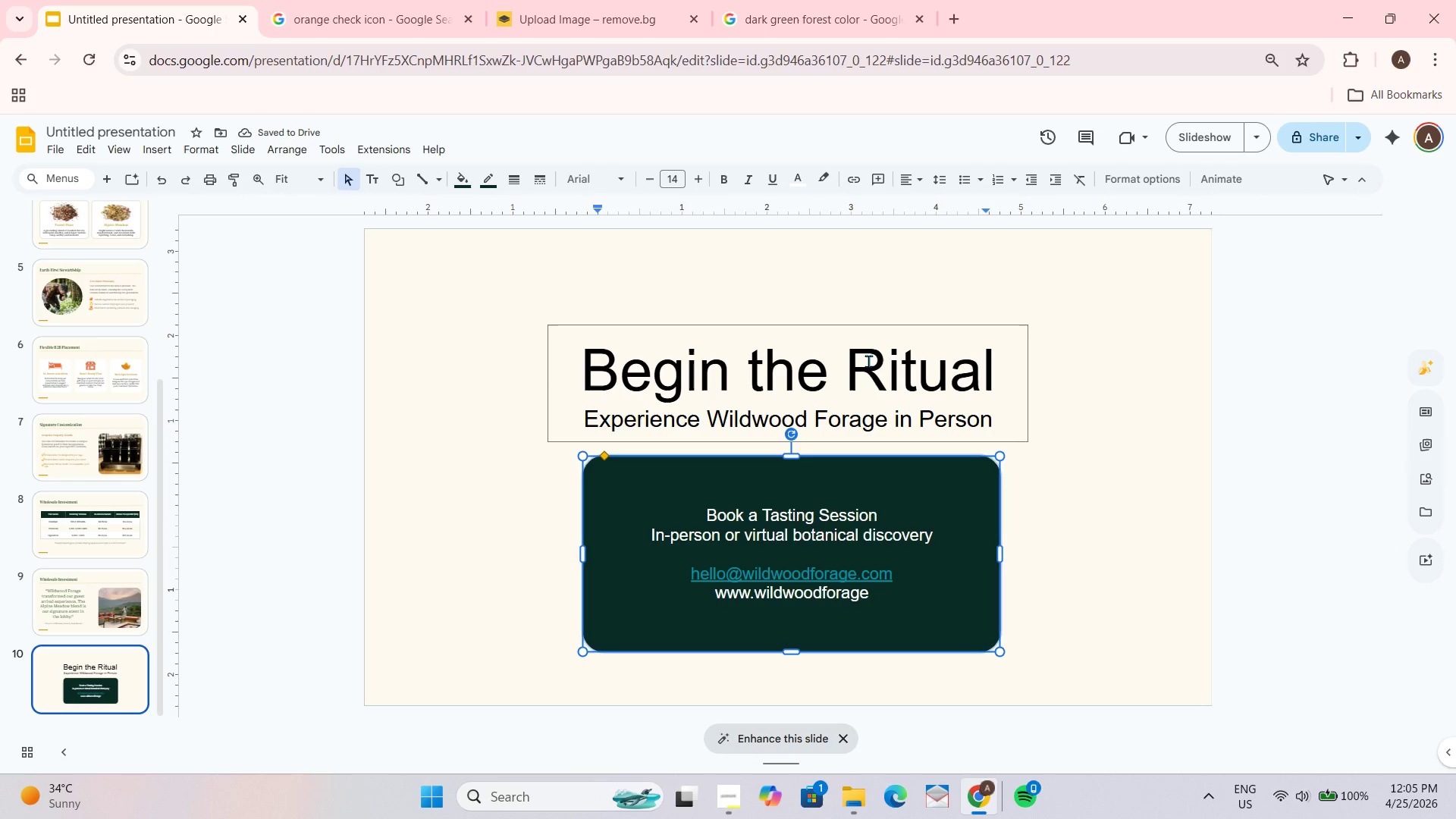 
type(.com)
 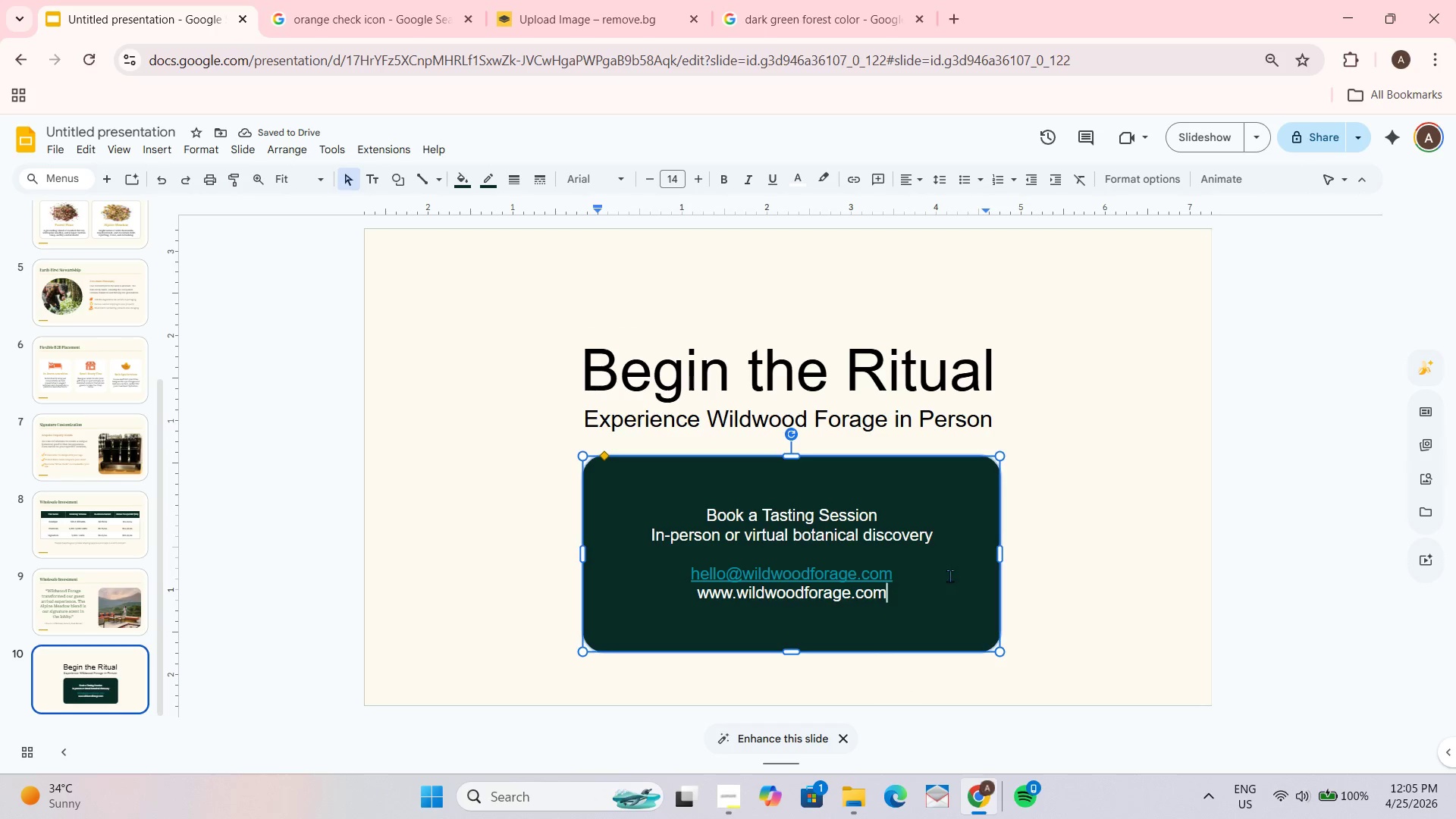 
left_click([937, 573])
 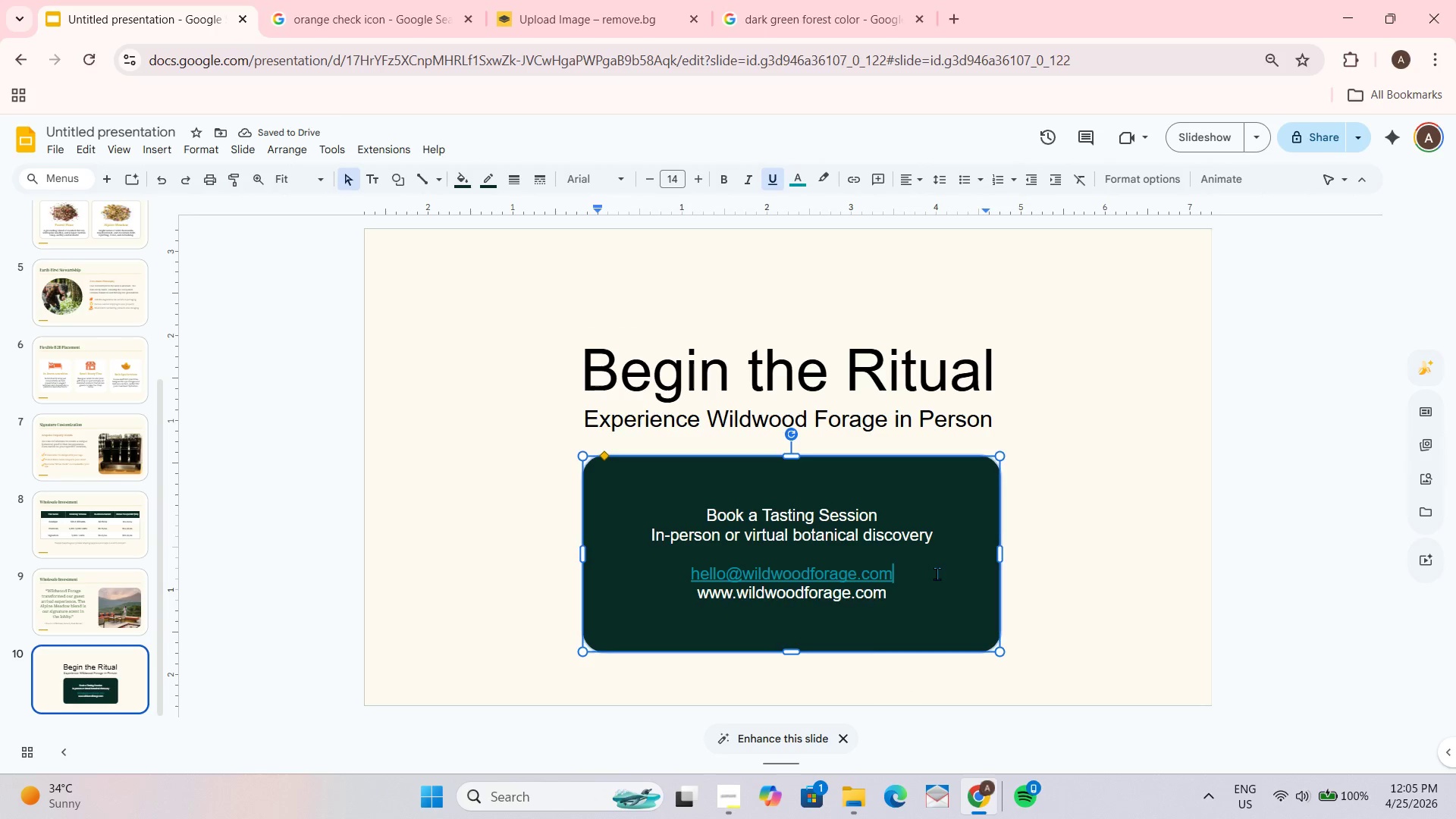 
key(Enter)
 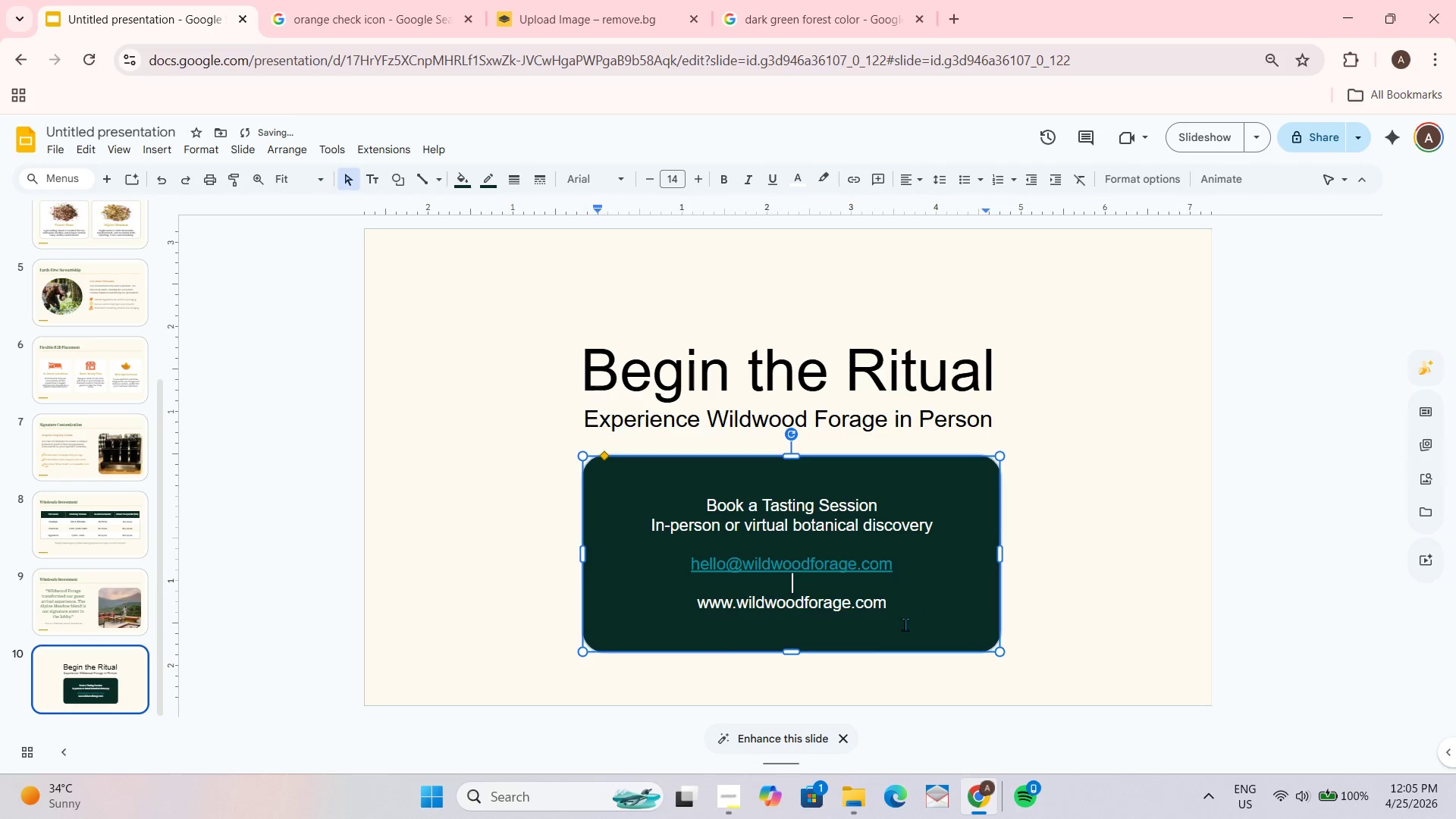 
left_click([905, 624])
 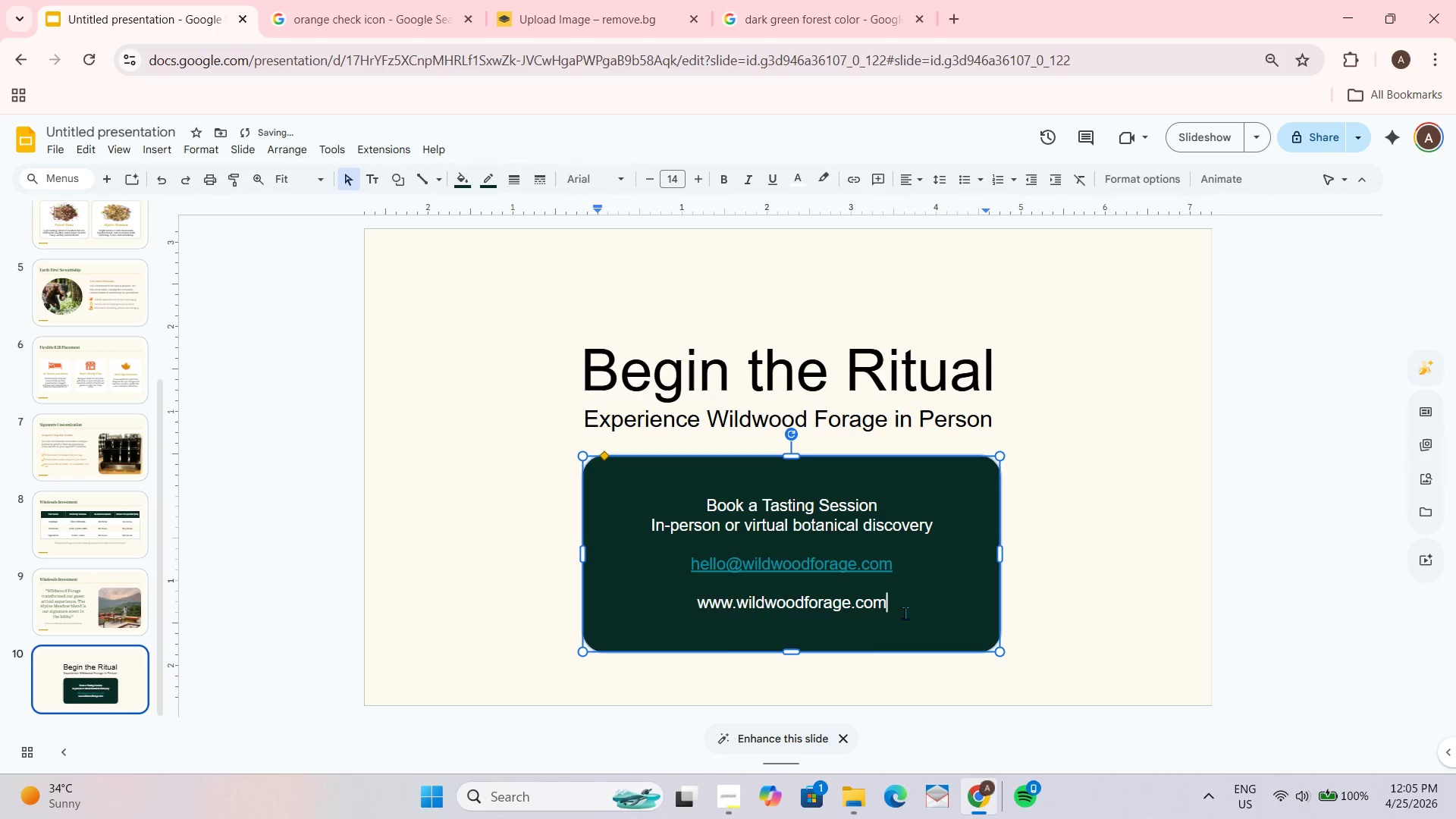 
key(Enter)
 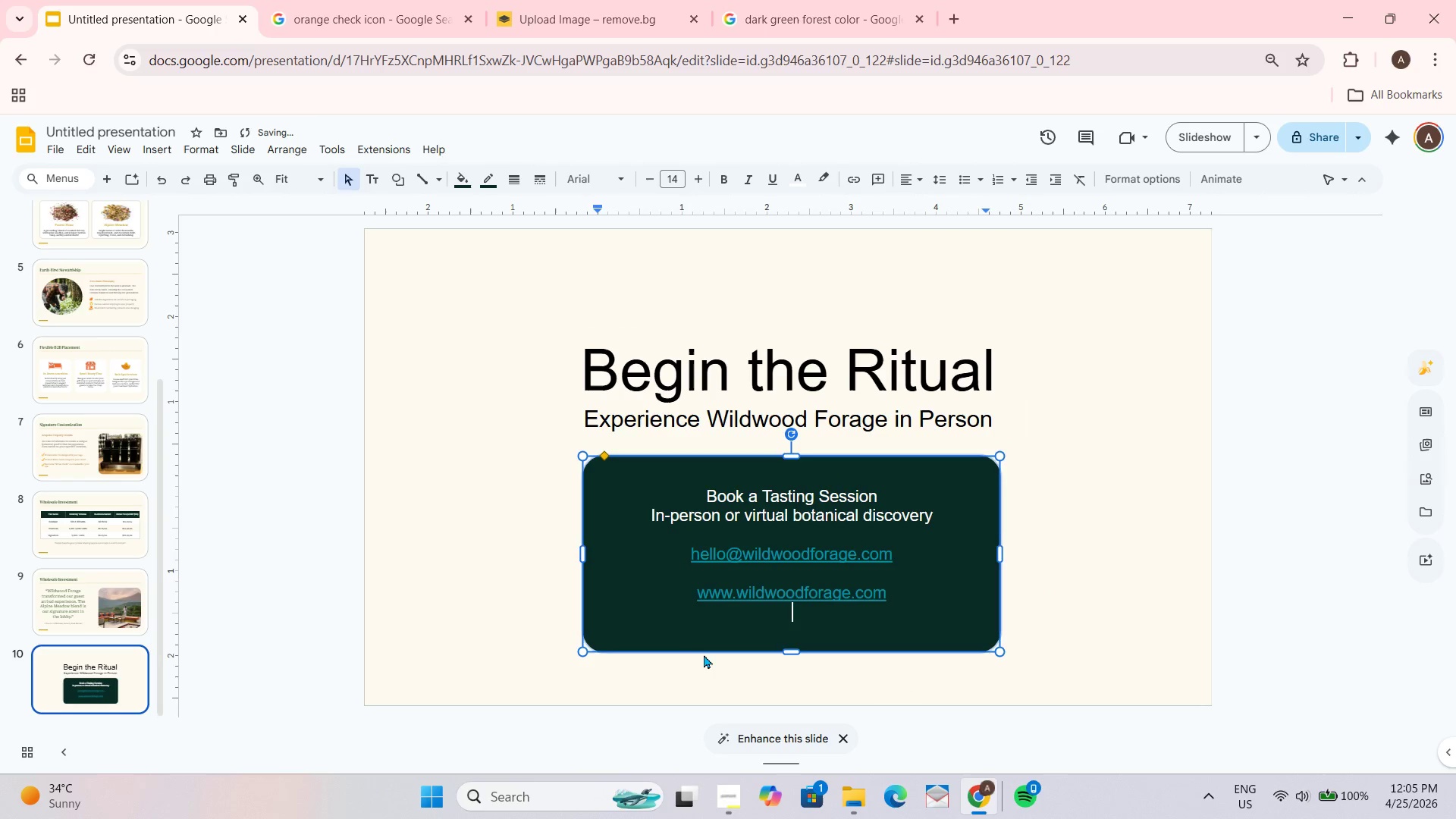 
double_click([664, 620])
 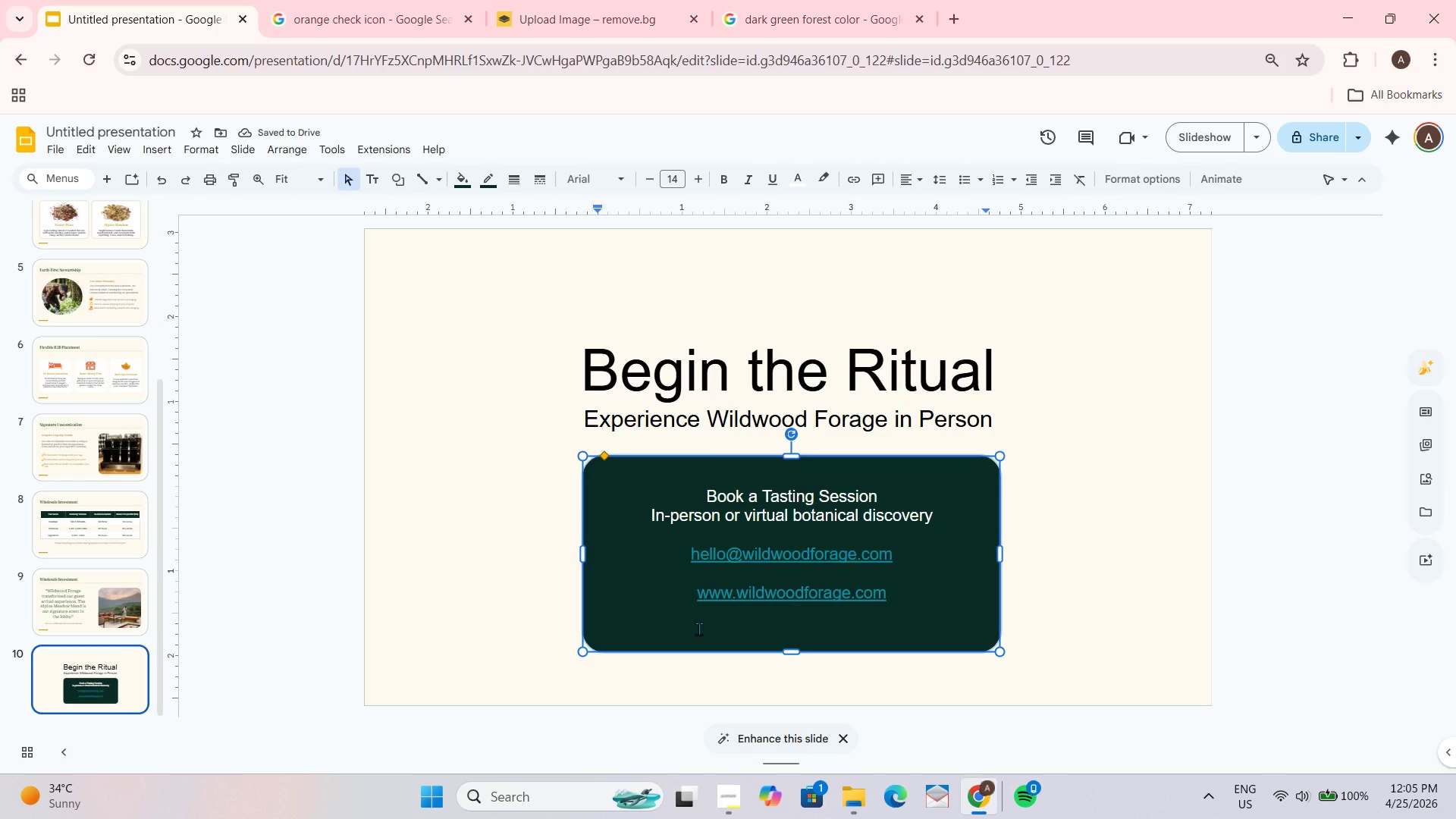 
key(Backspace)
 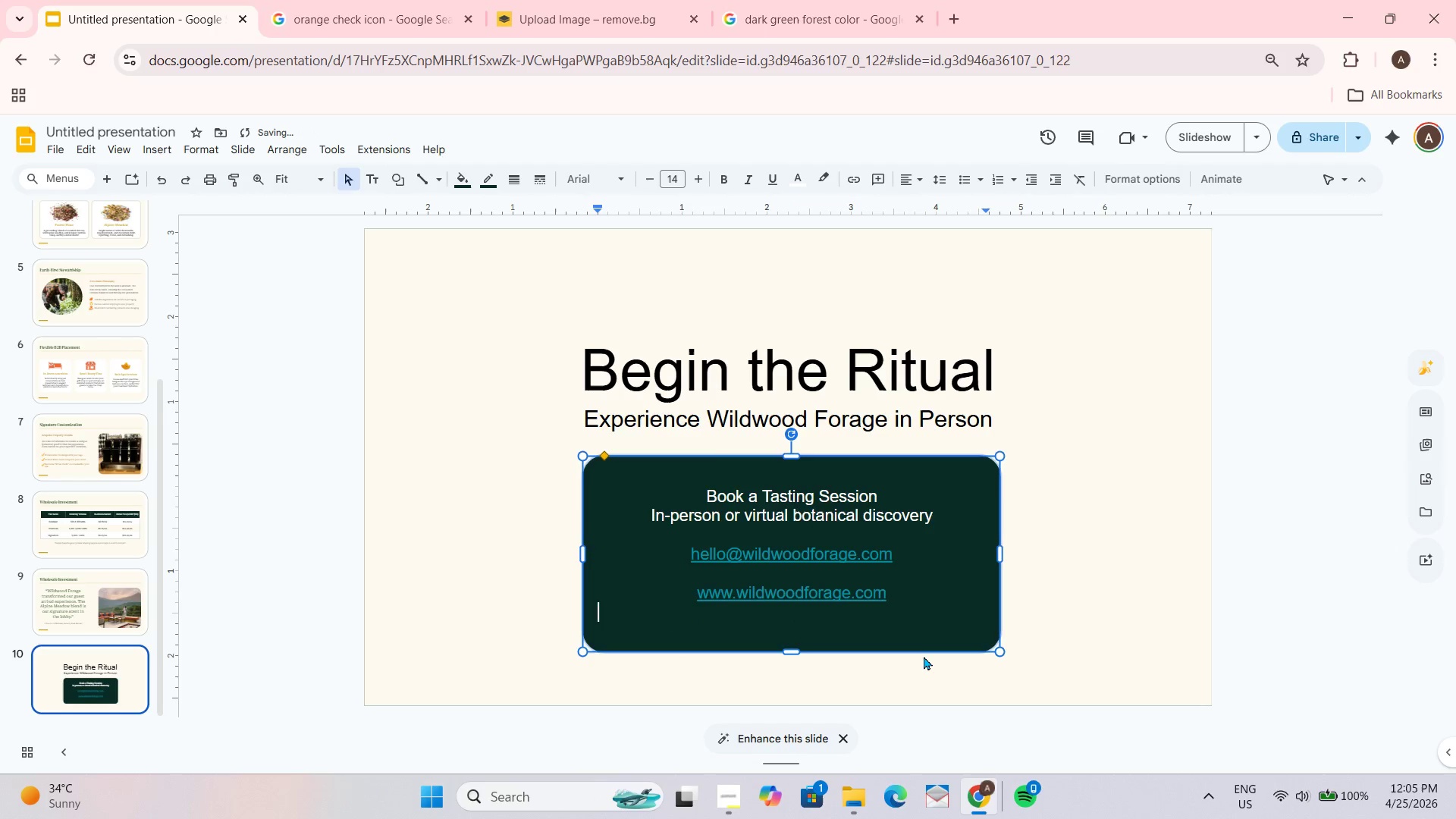 
key(Backspace)
 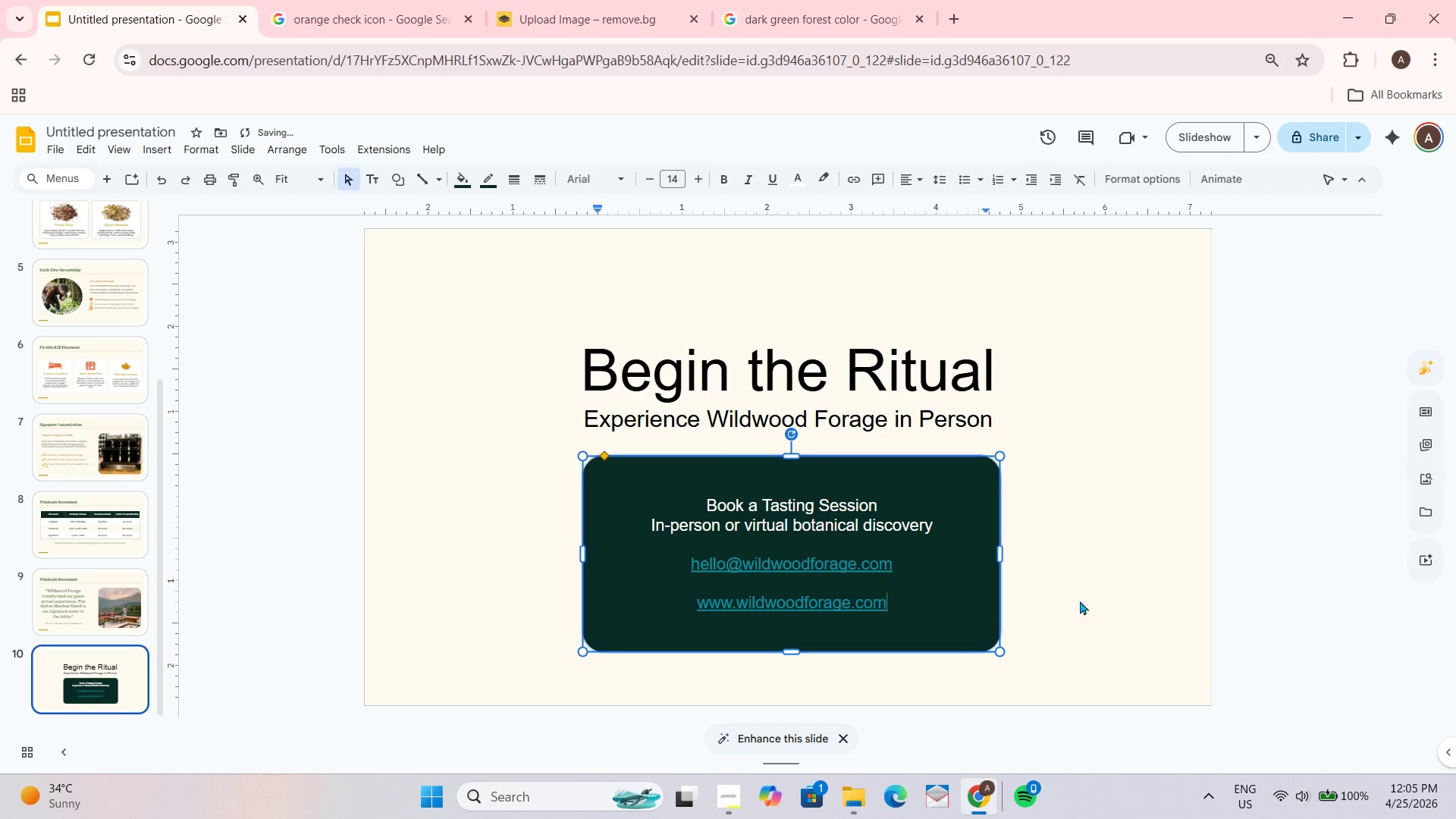 
left_click([1131, 570])
 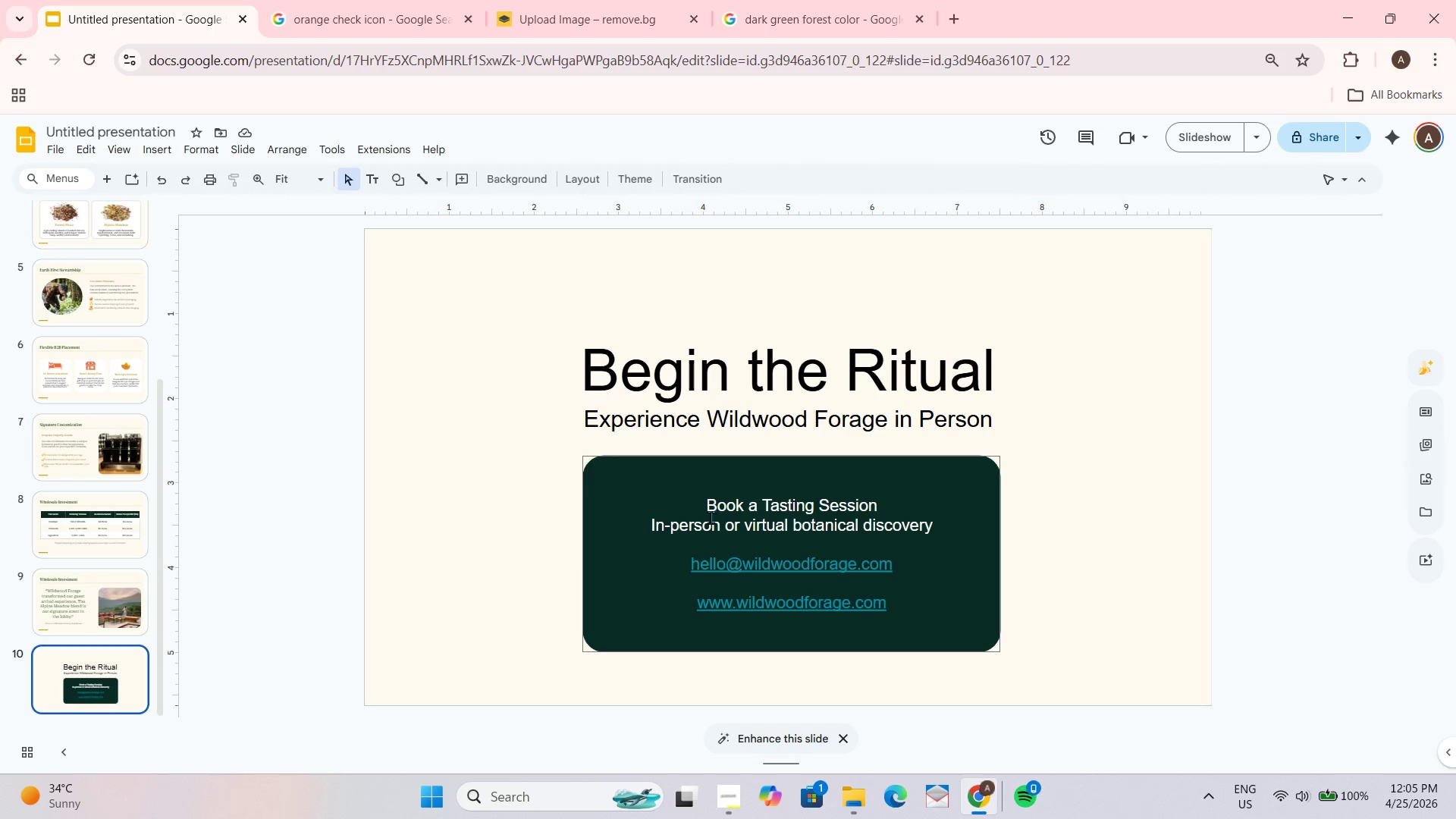 
wait(6.22)
 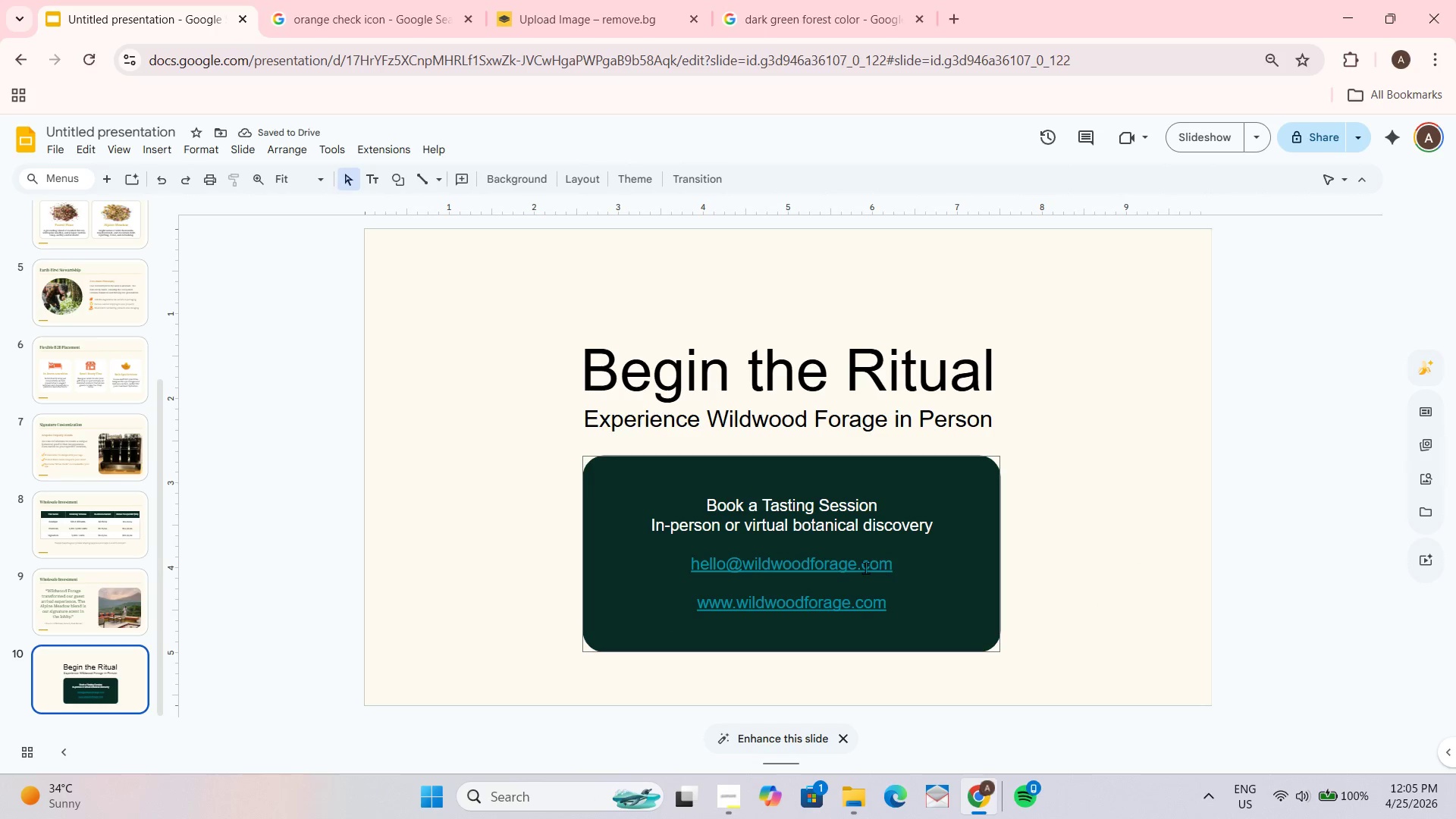 
left_click_drag(start_coordinate=[701, 504], to_coordinate=[921, 648])
 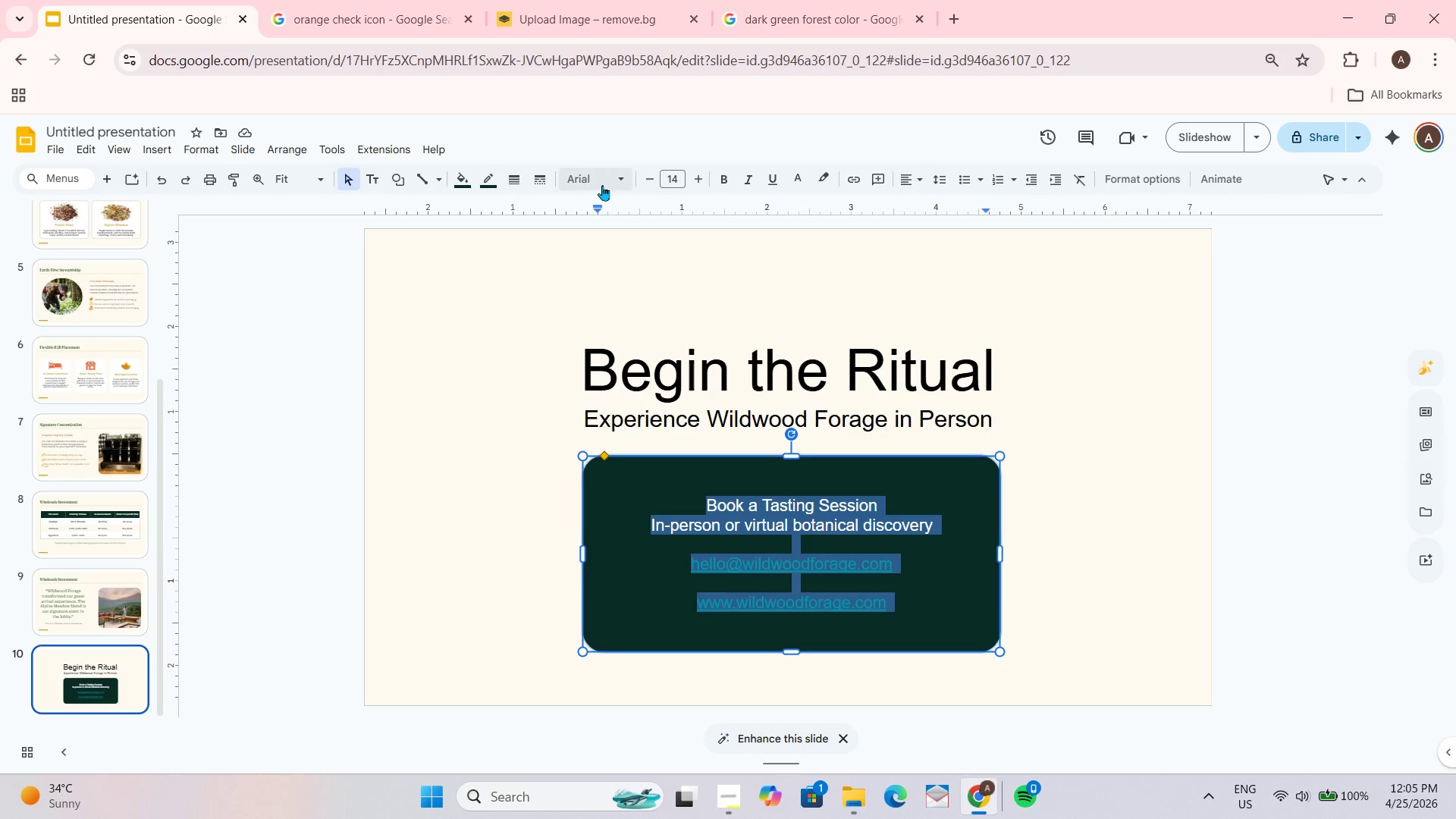 
left_click([621, 170])
 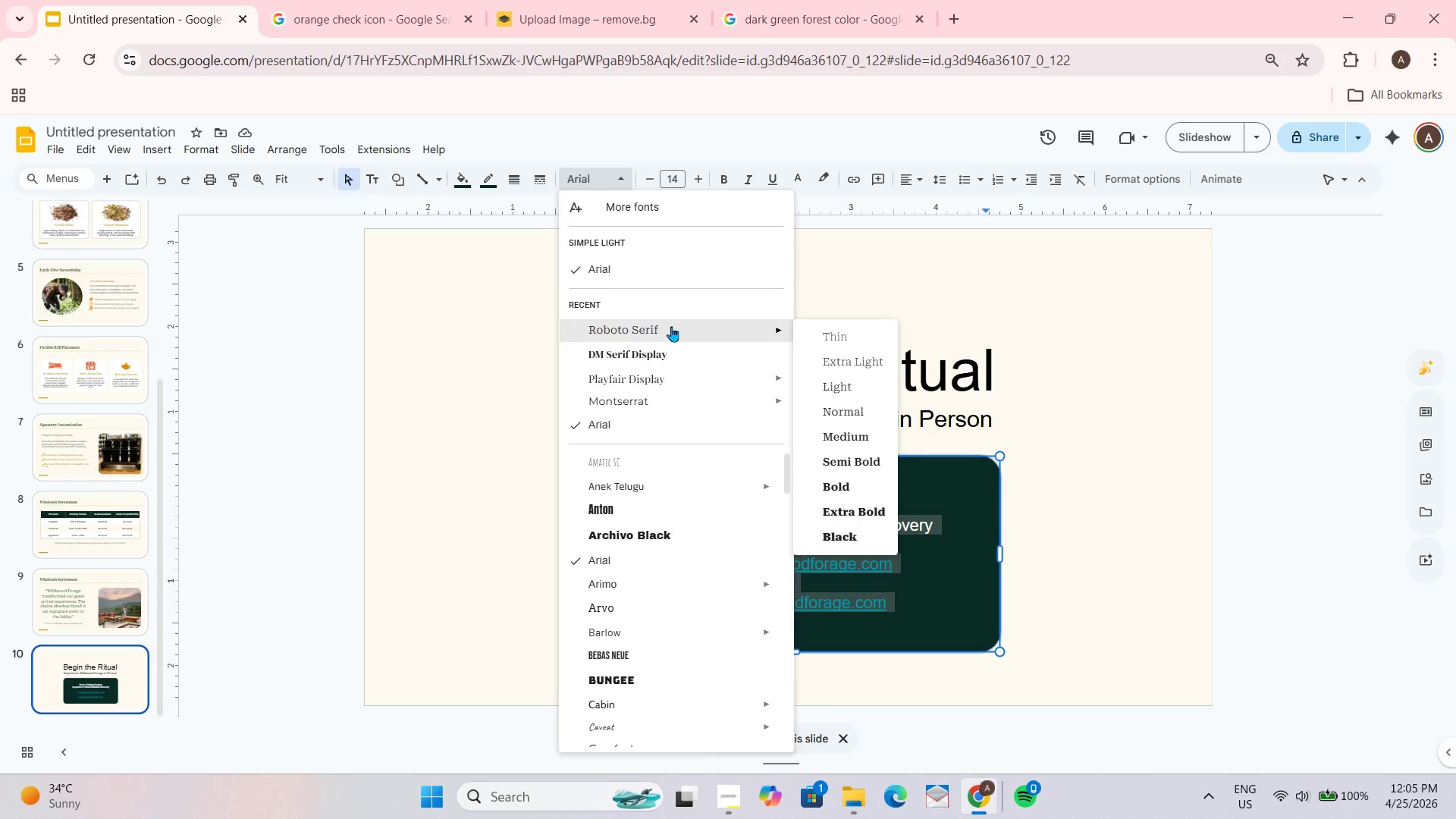 
left_click([671, 323])
 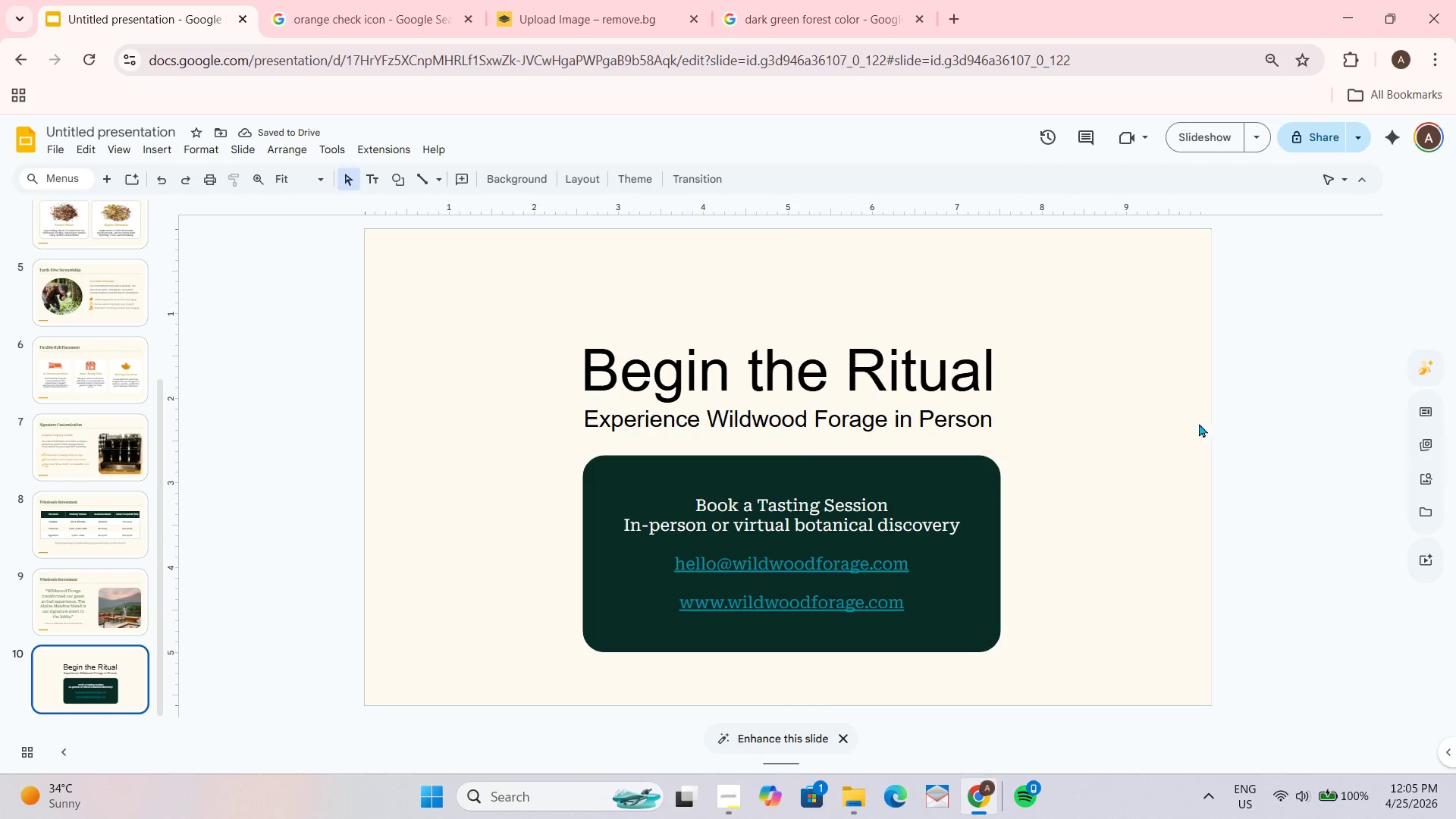 
wait(7.33)
 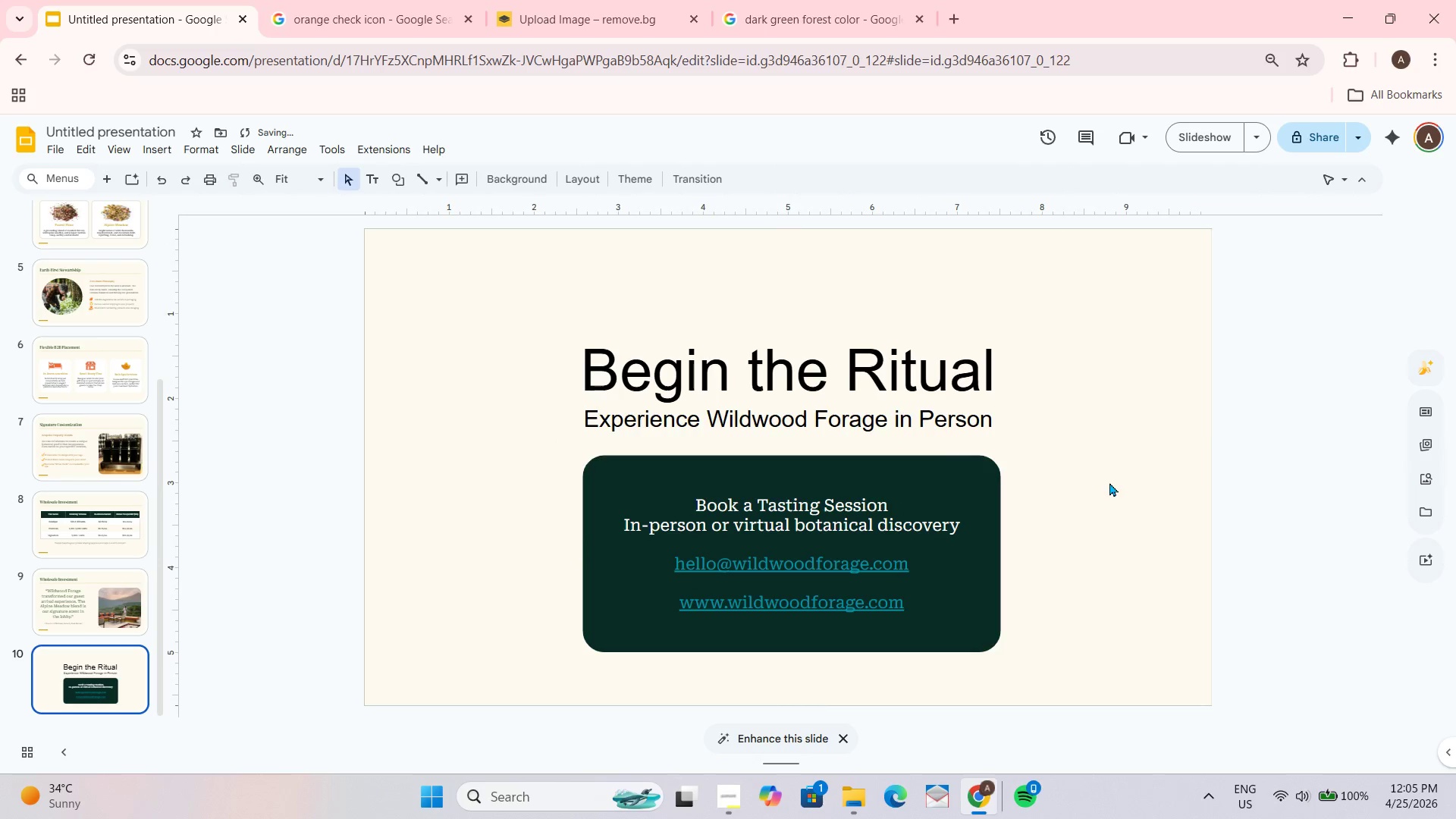 
key(Control+A)
 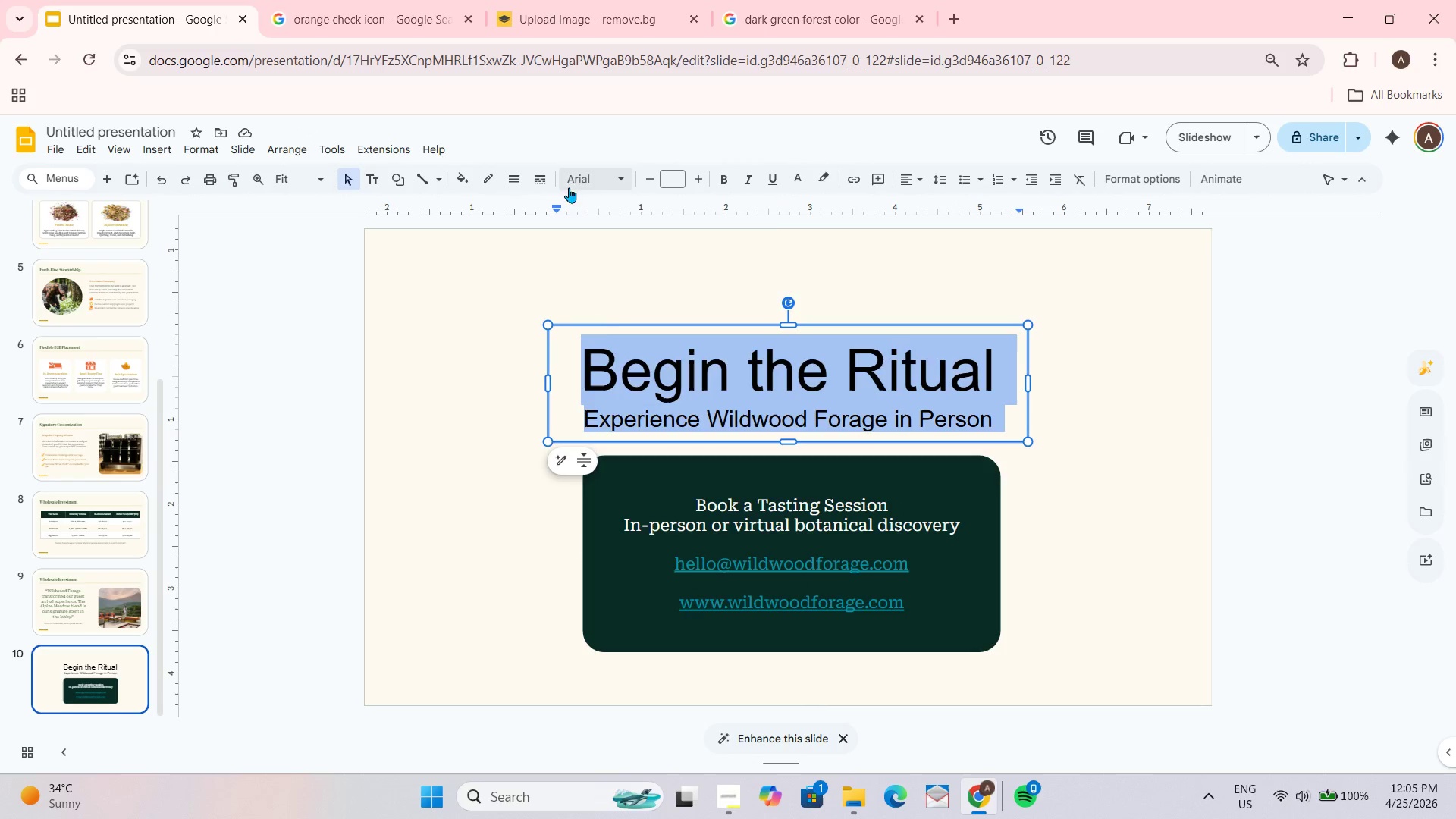 
left_click([587, 190])
 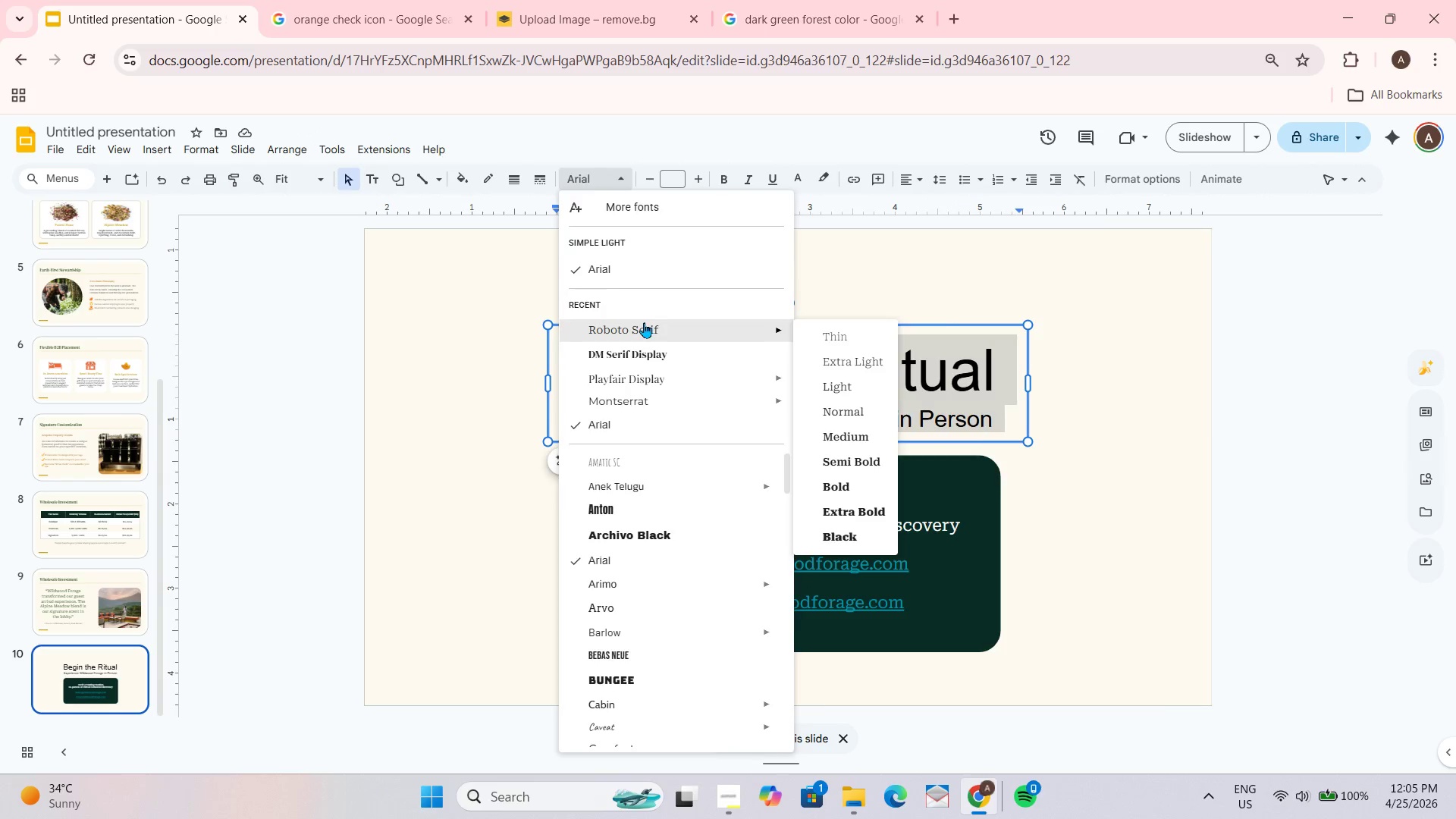 
double_click([1070, 344])
 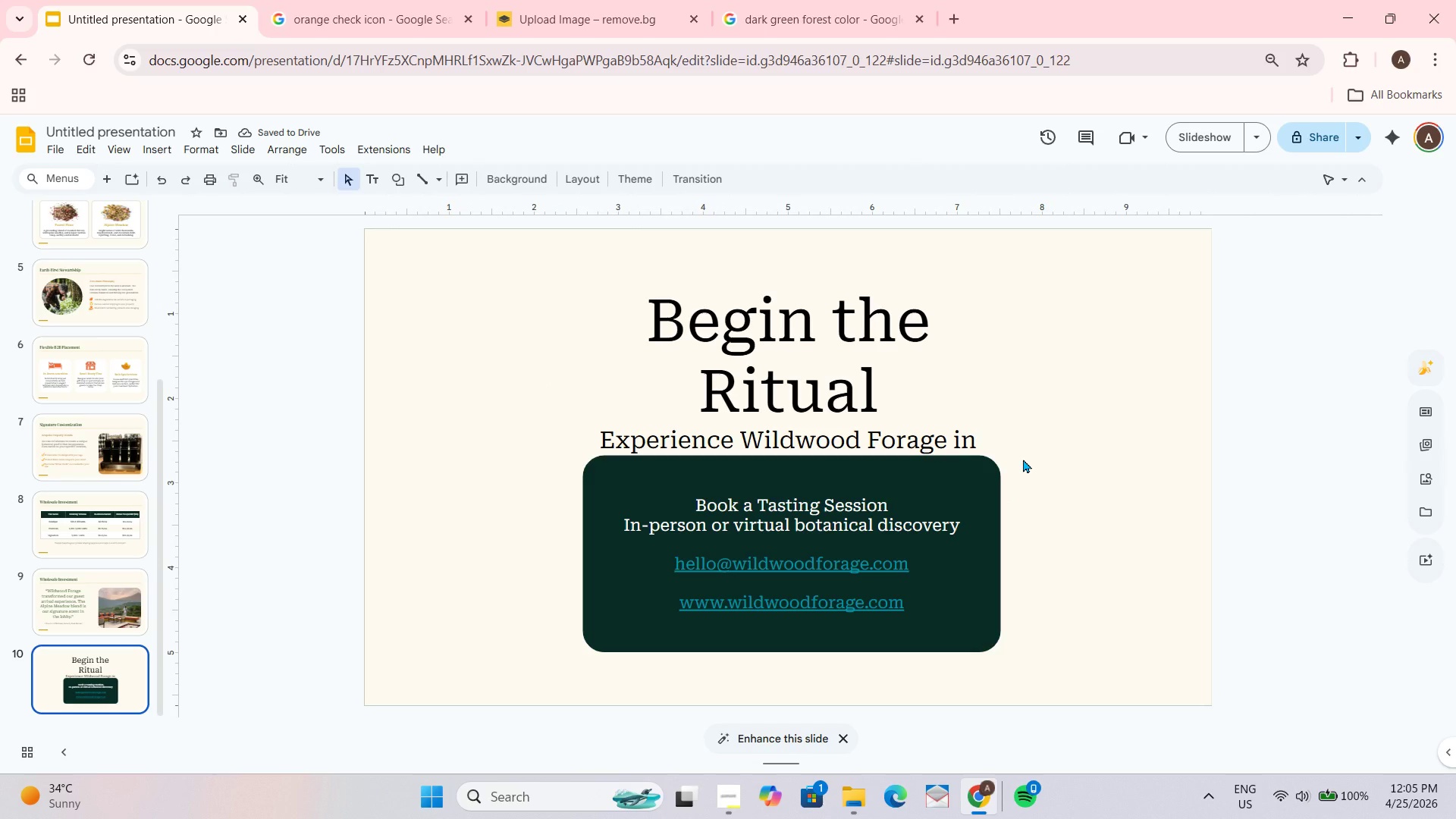 
left_click([647, 365])
 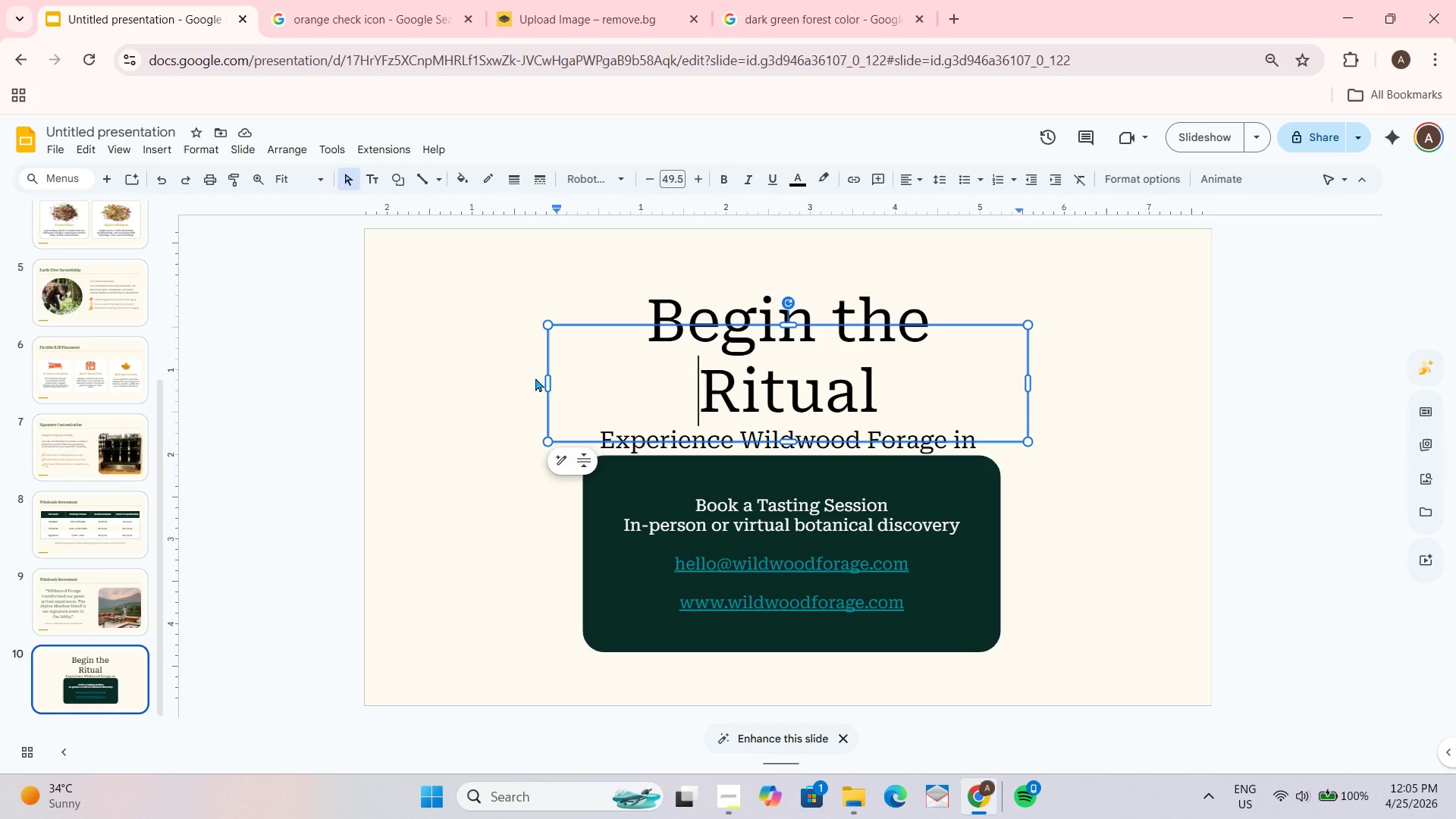 
left_click_drag(start_coordinate=[548, 382], to_coordinate=[497, 389])
 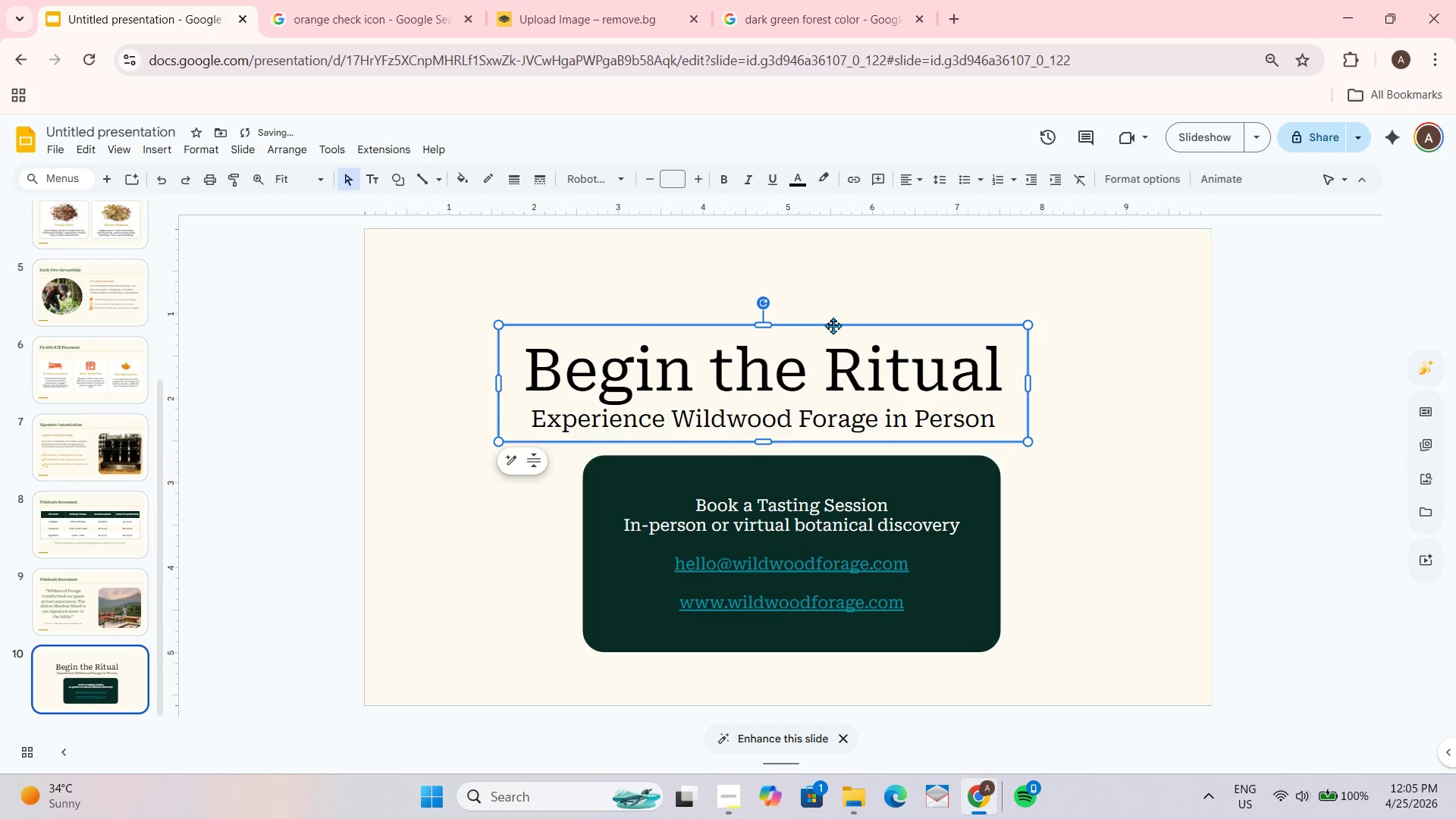 
left_click_drag(start_coordinate=[833, 325], to_coordinate=[861, 325])
 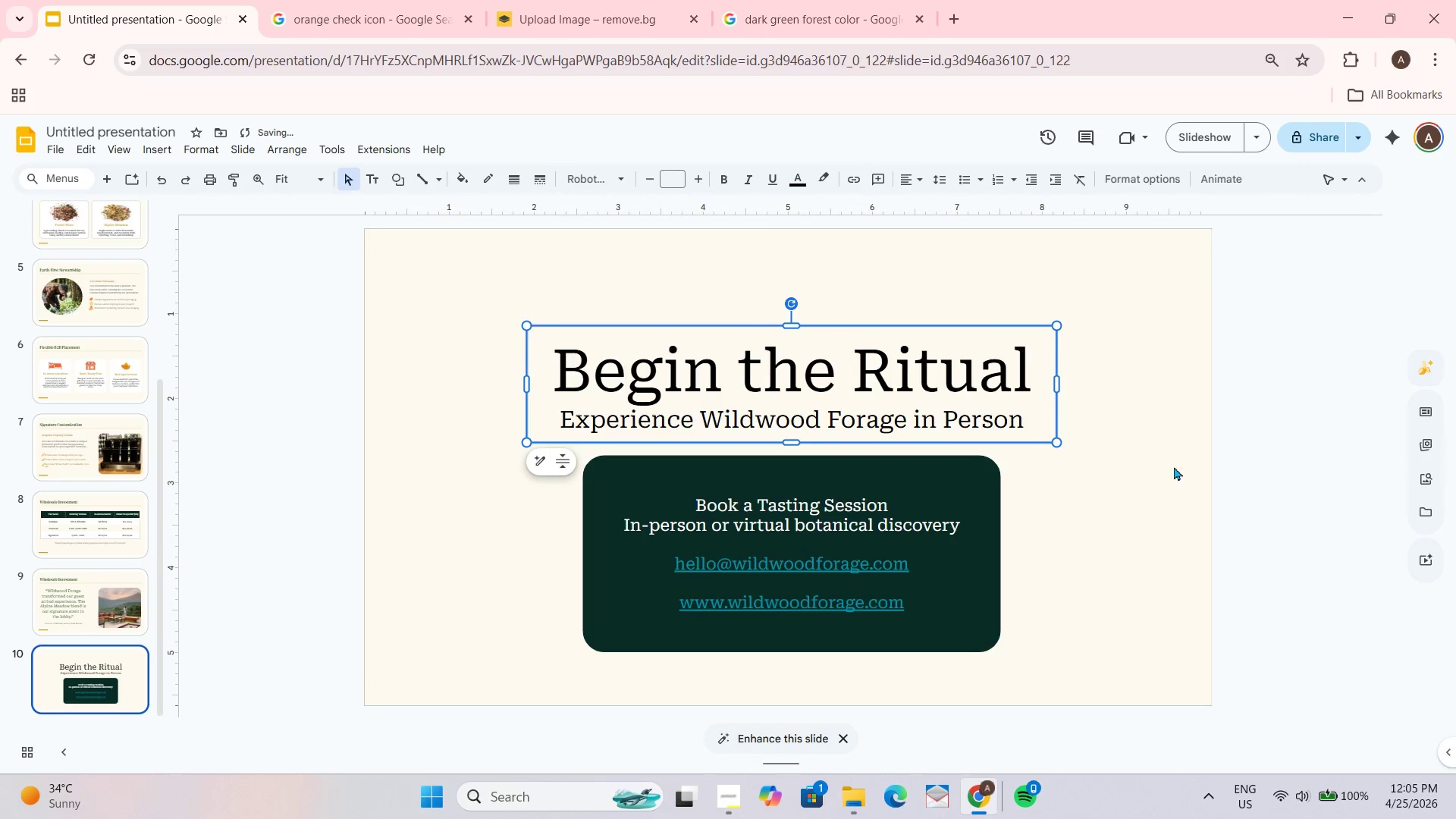 
left_click([1174, 490])
 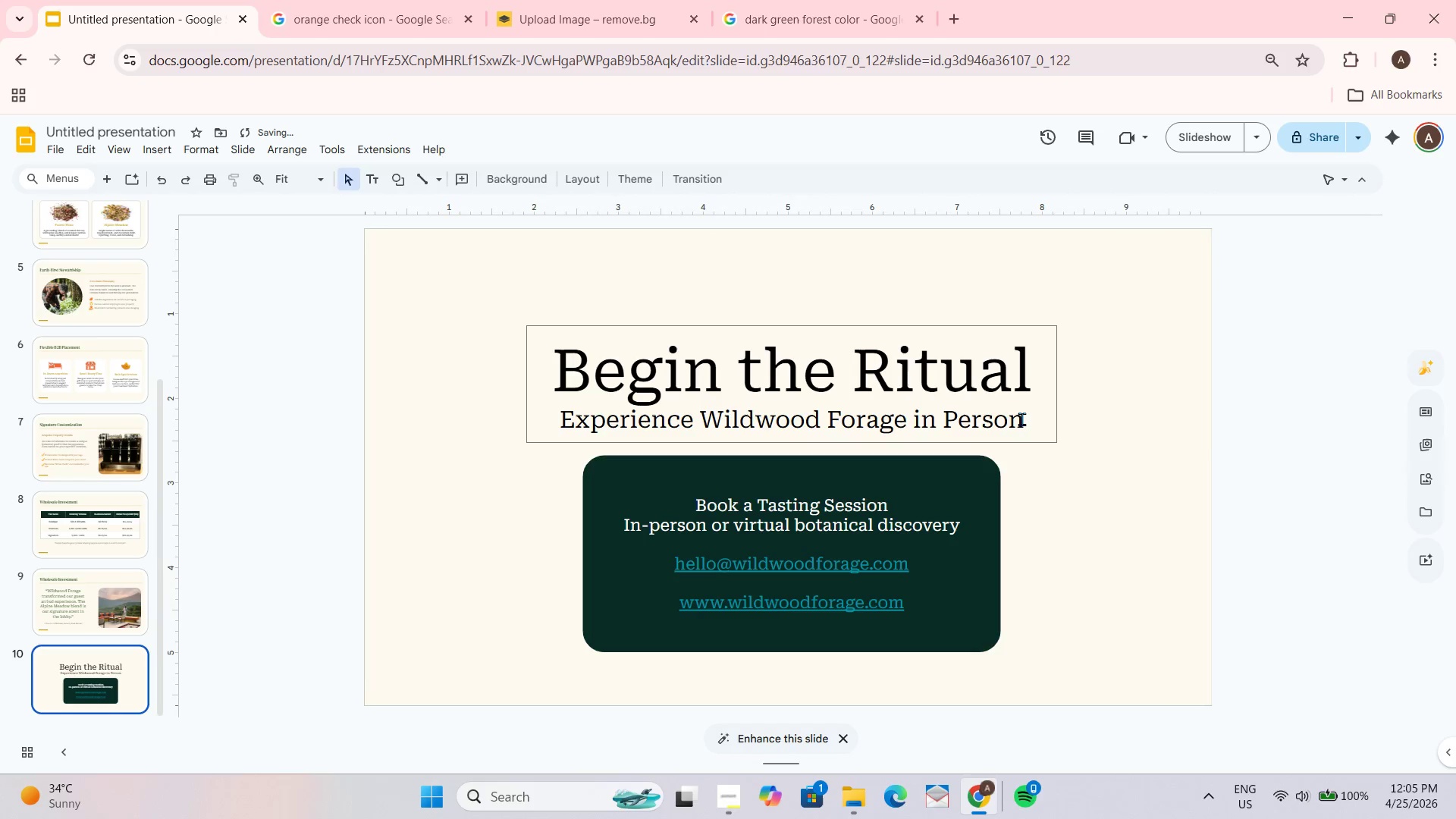 
left_click_drag(start_coordinate=[1023, 415], to_coordinate=[492, 420])
 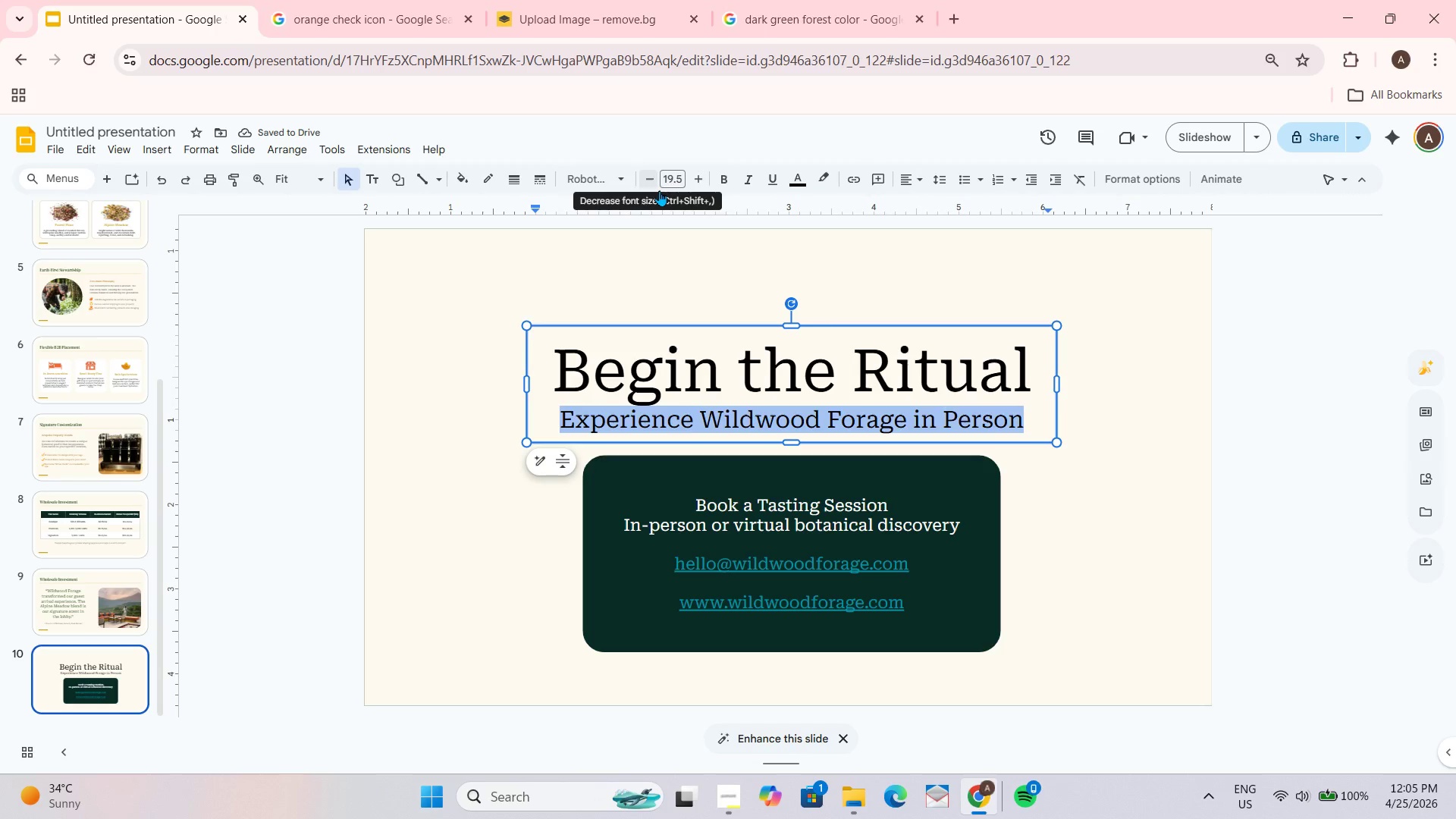 
double_click([656, 190])
 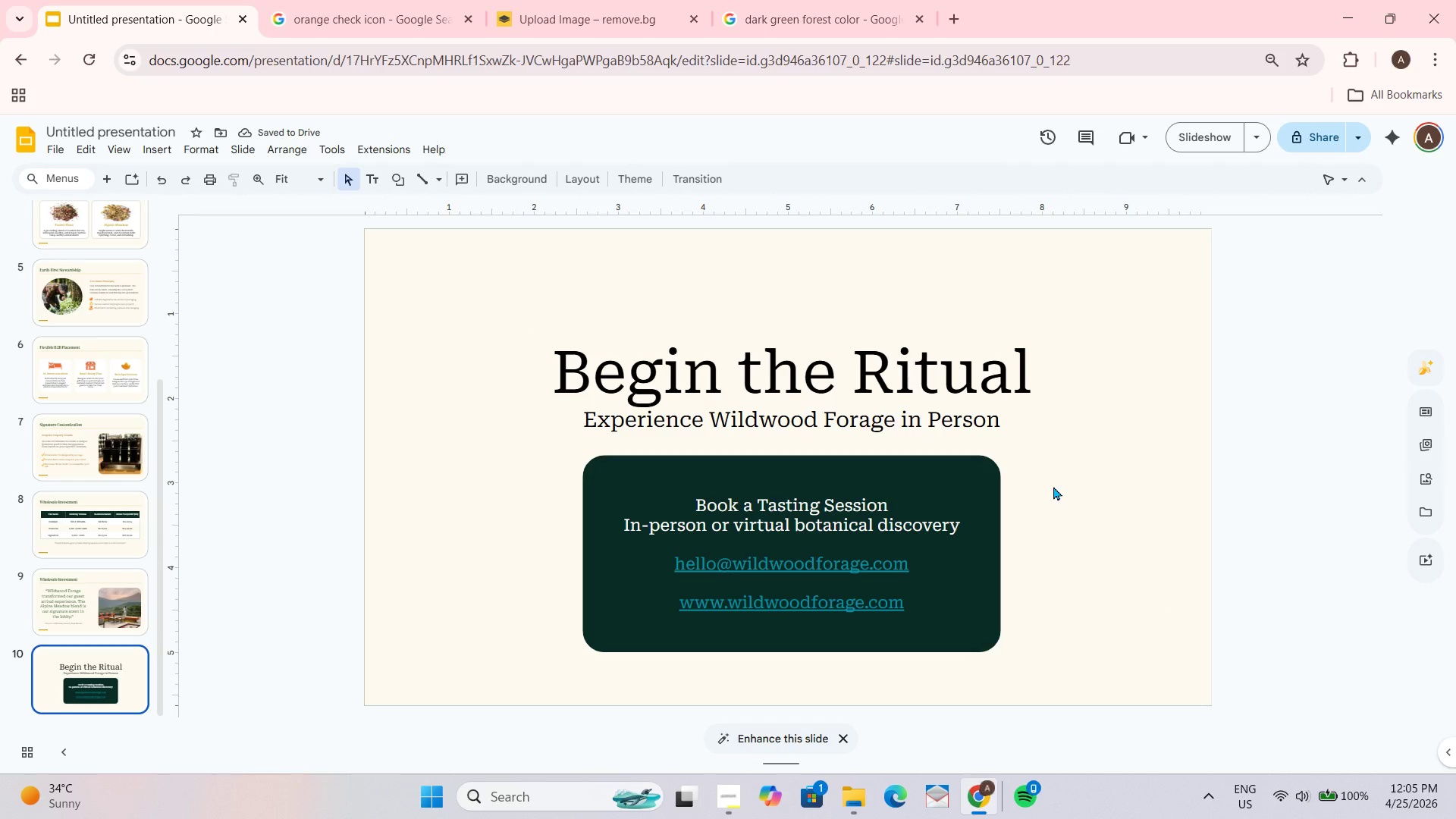 
key(Control+A)
 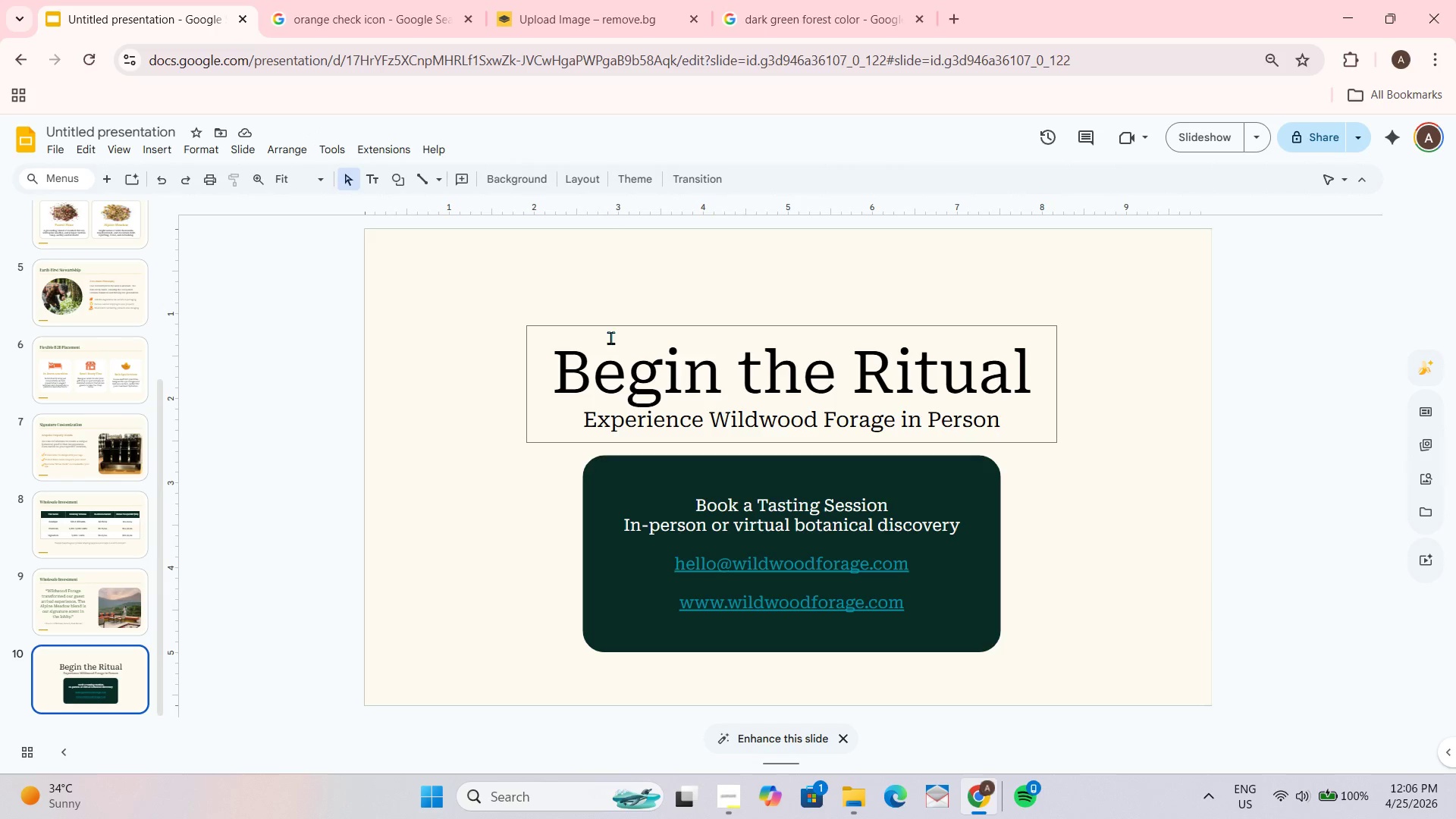 
left_click_drag(start_coordinate=[560, 366], to_coordinate=[1043, 362])
 